 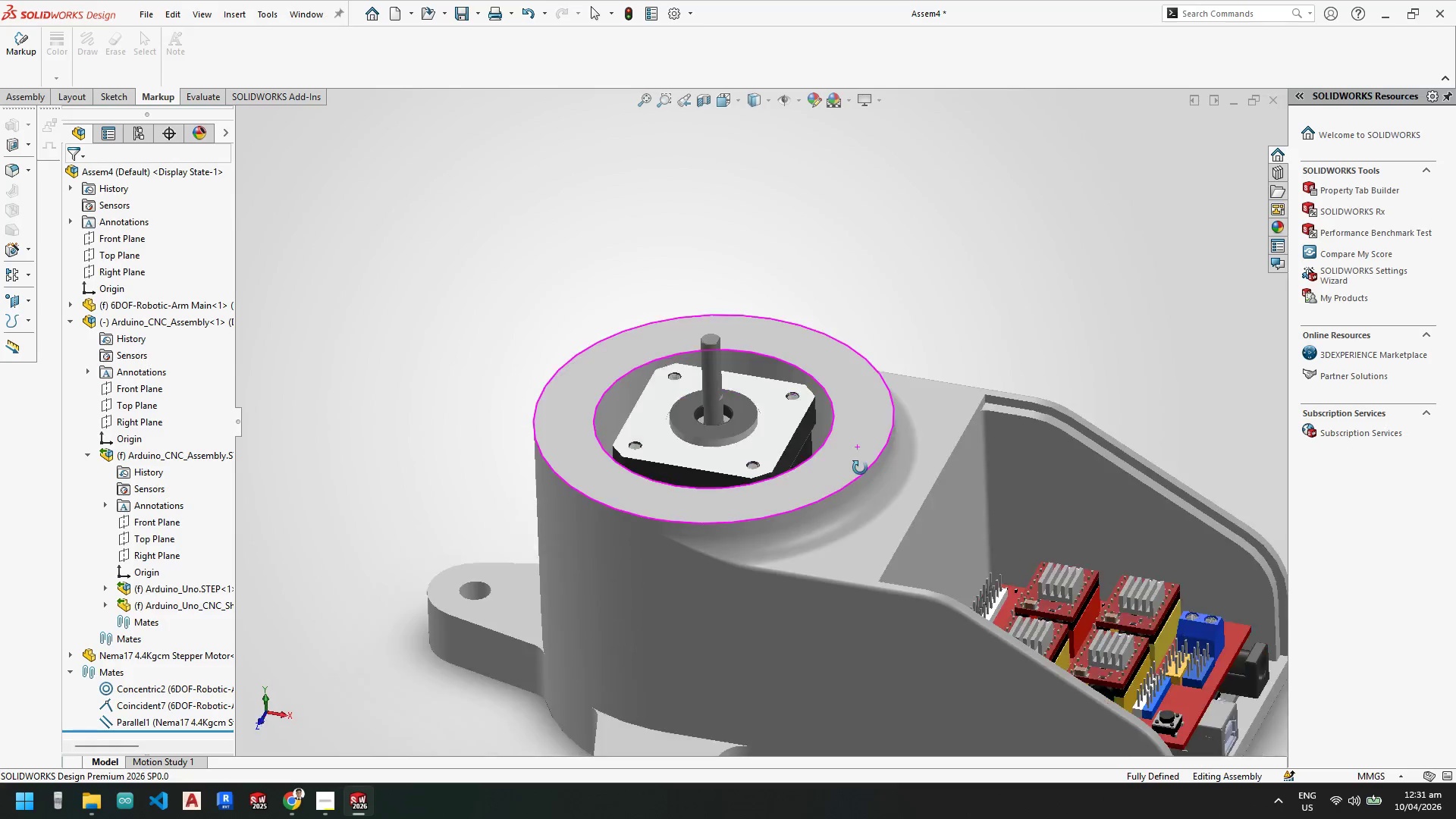 
scroll: coordinate [742, 422], scroll_direction: down, amount: 3.0
 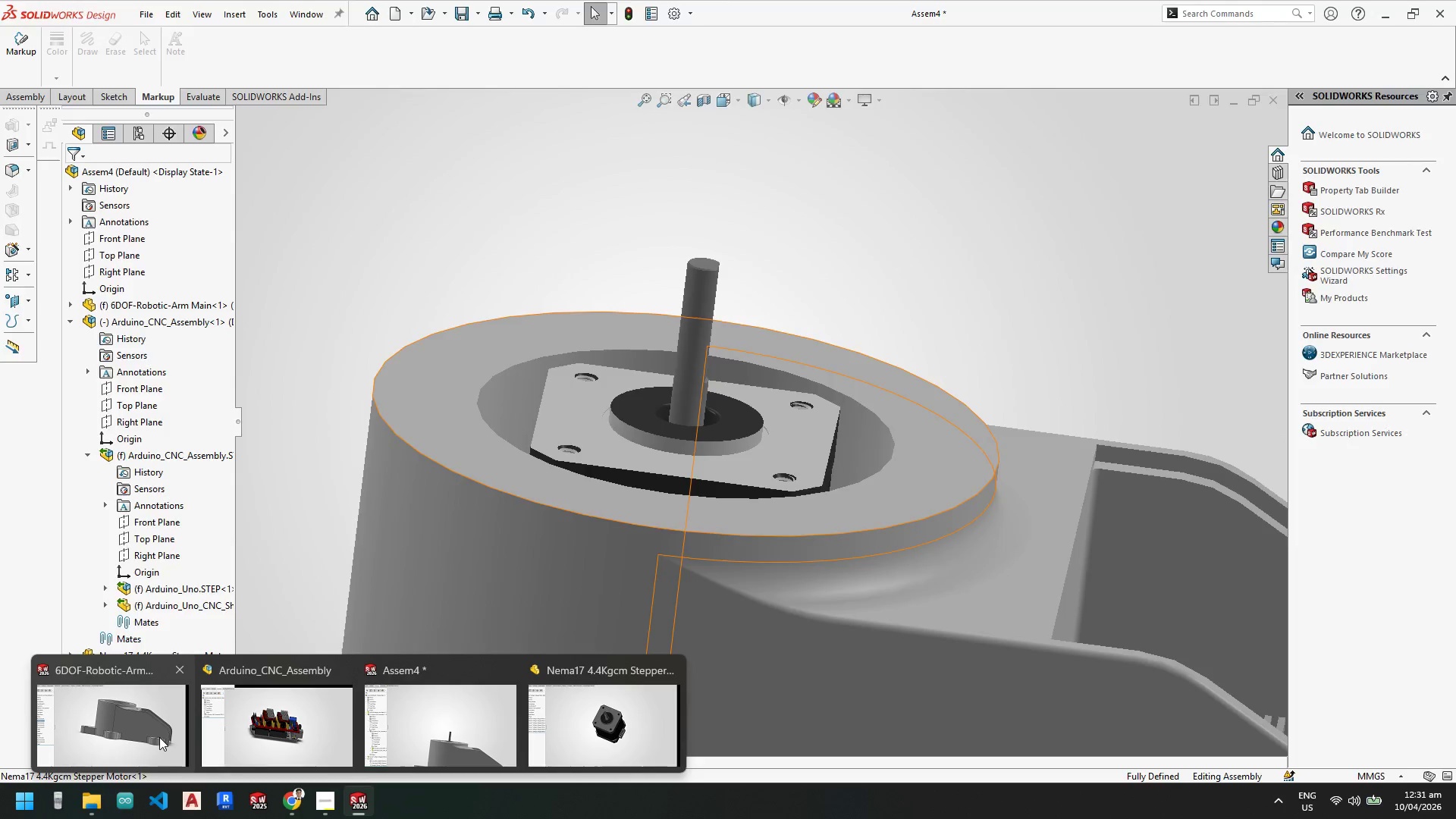 
left_click([158, 737])
 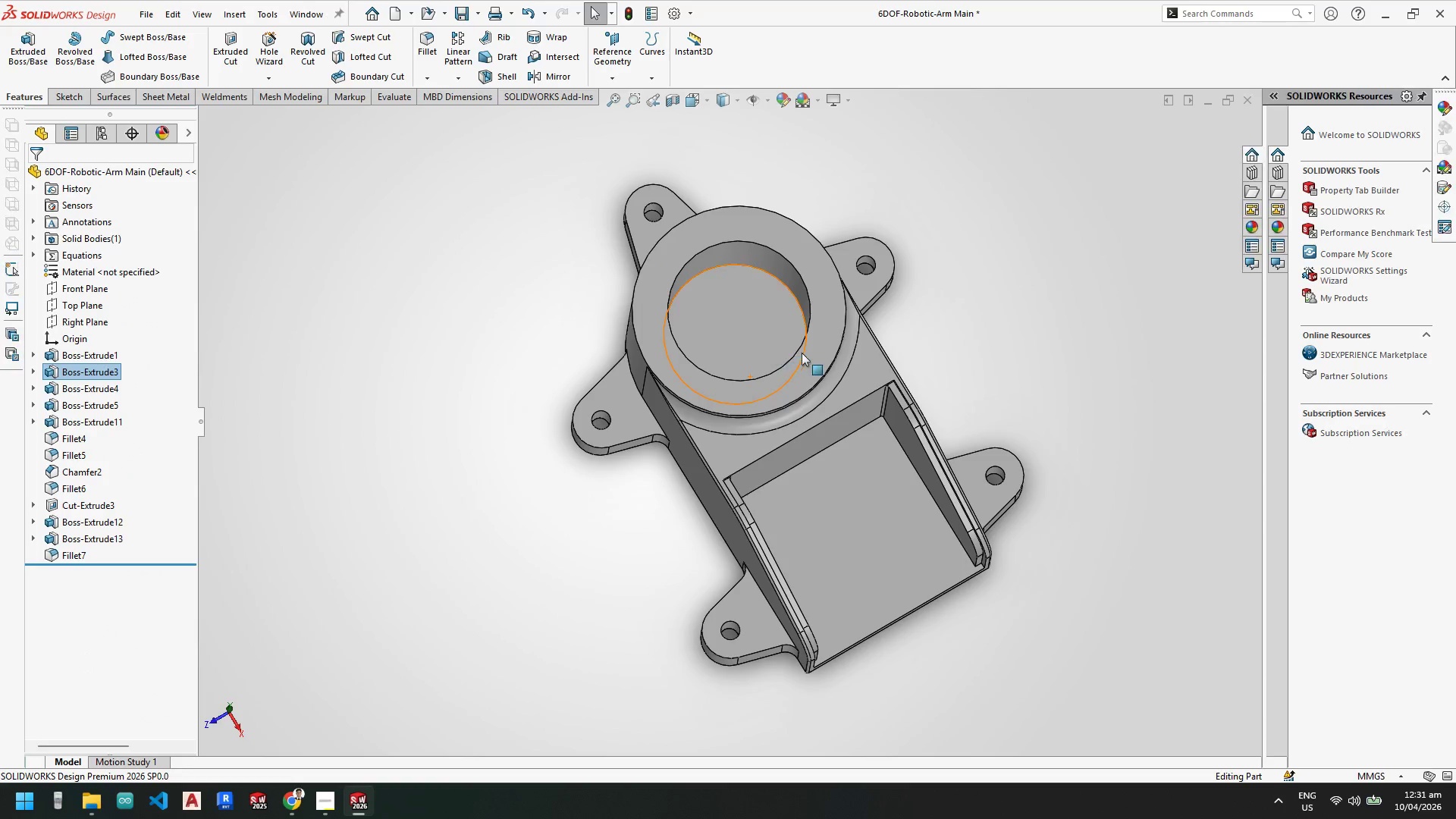 
left_click([742, 327])
 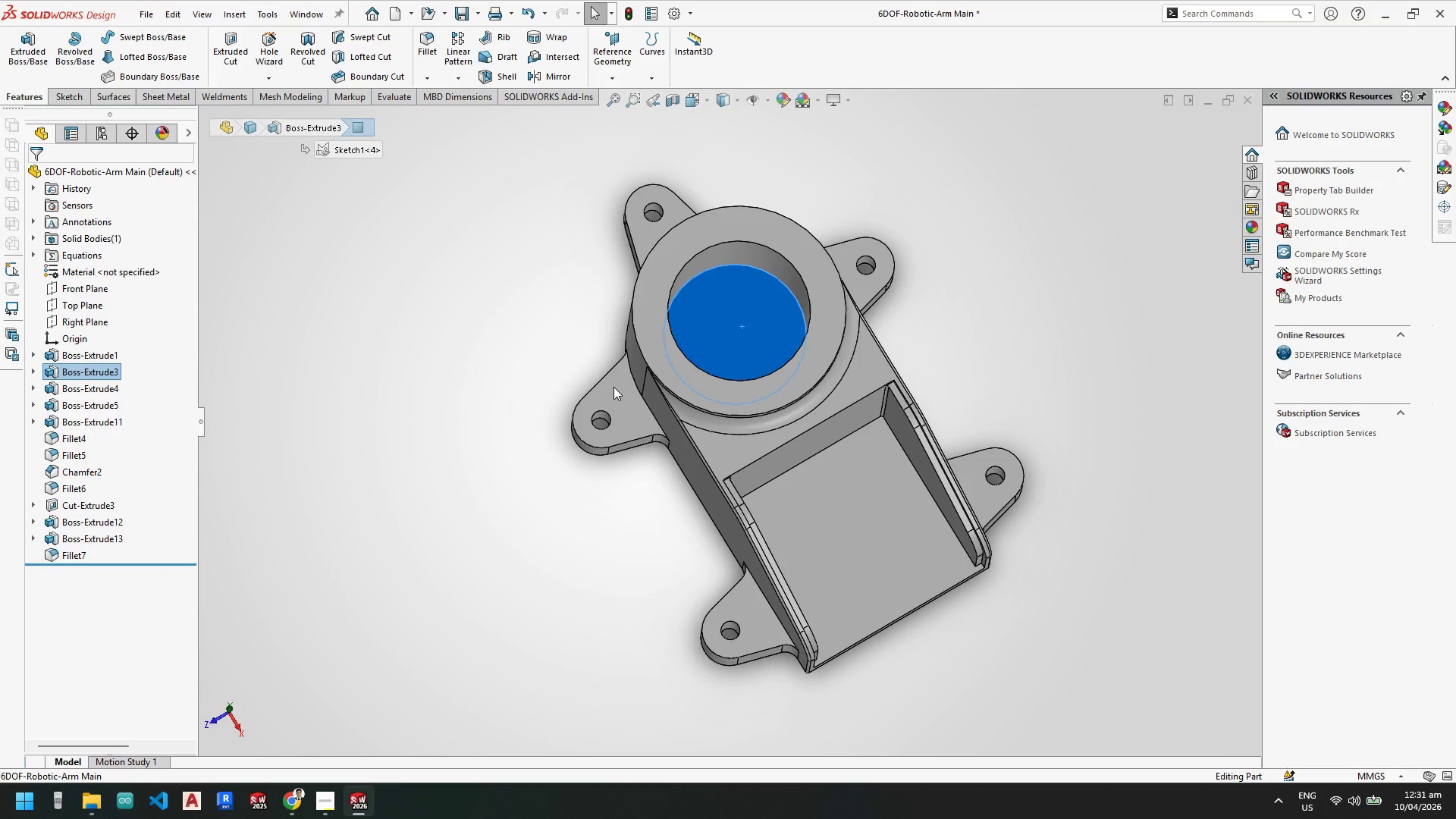 
scroll: coordinate [613, 388], scroll_direction: down, amount: 1.0
 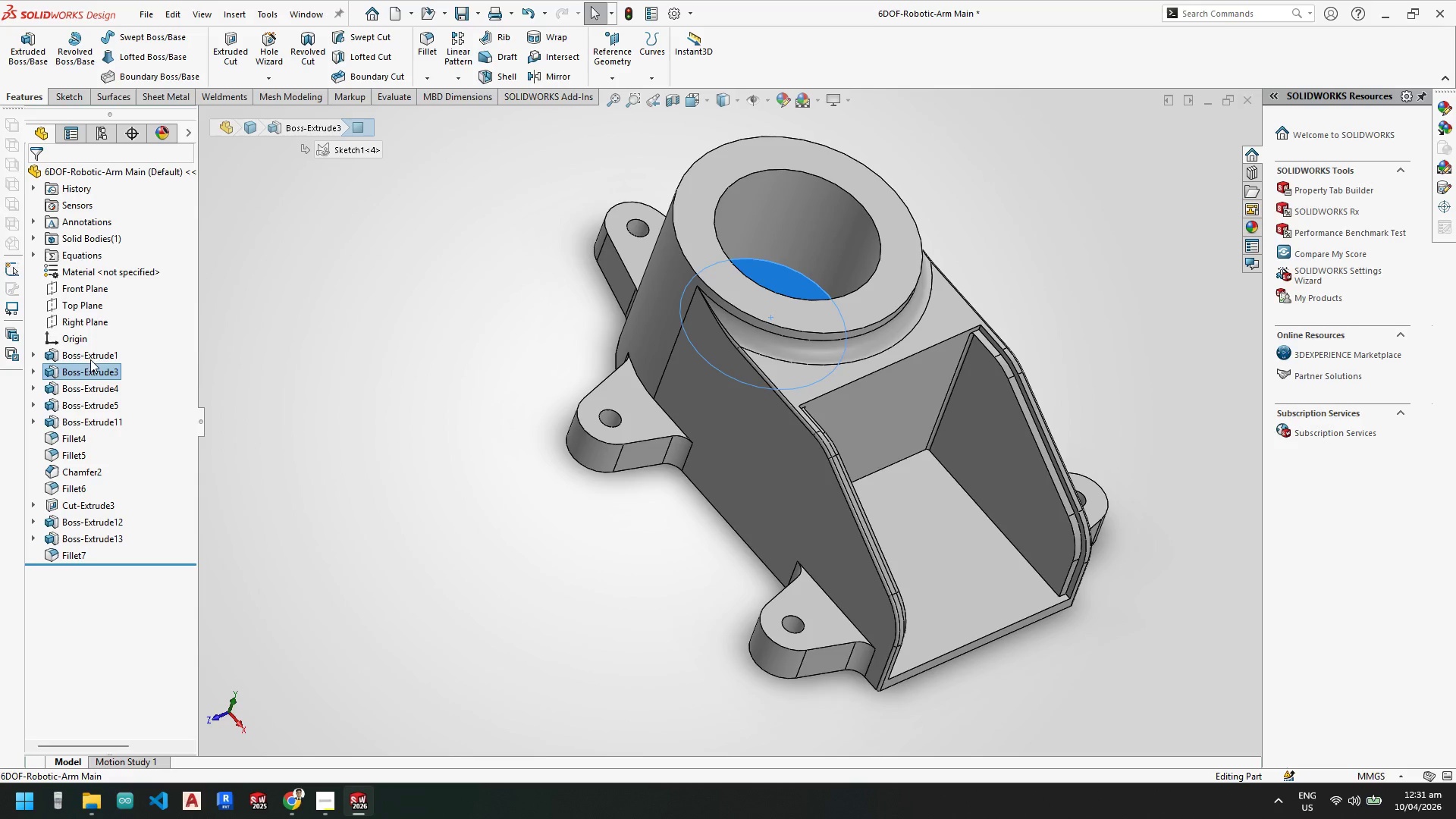 
right_click([97, 367])
 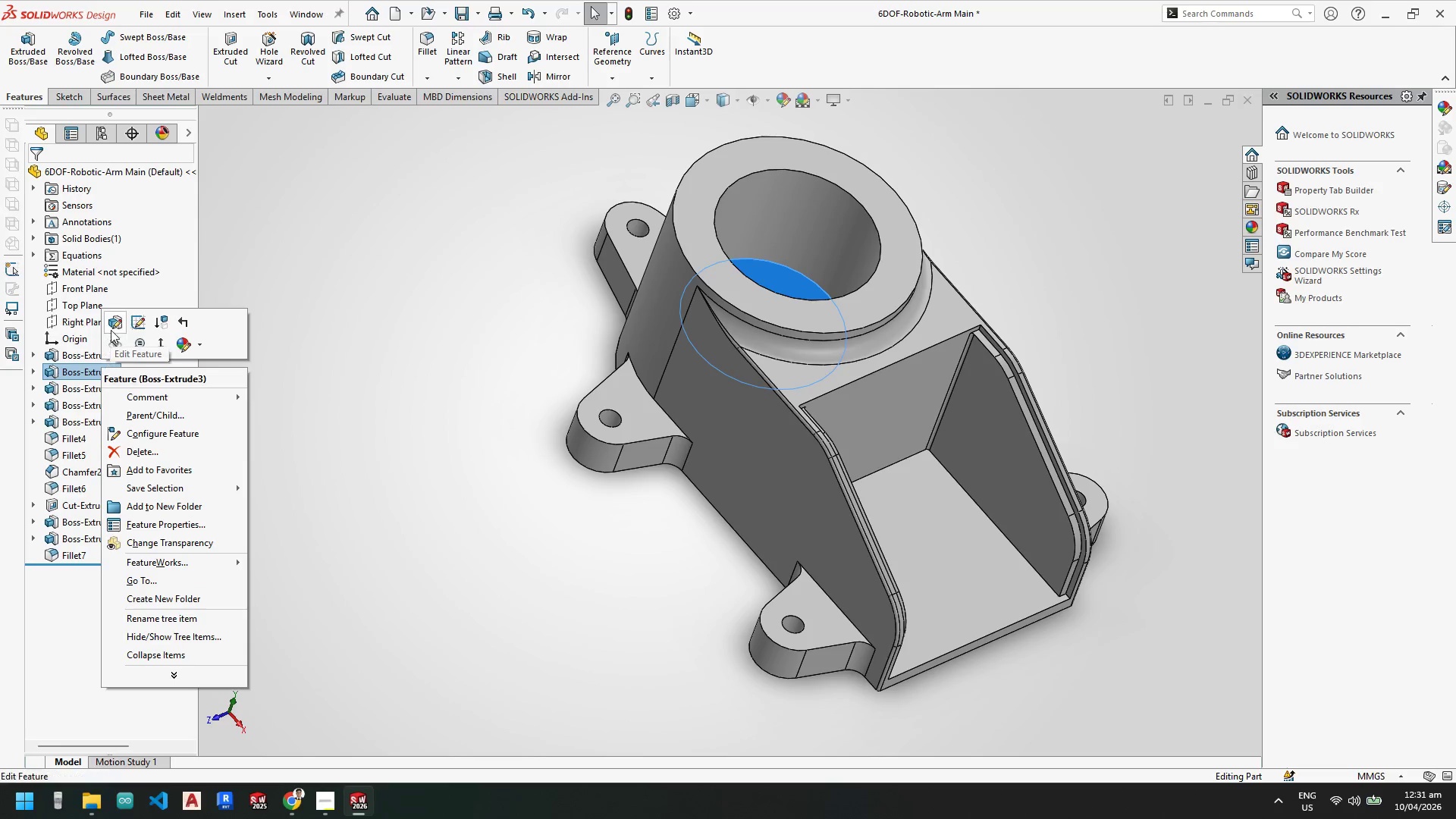 
left_click([115, 322])
 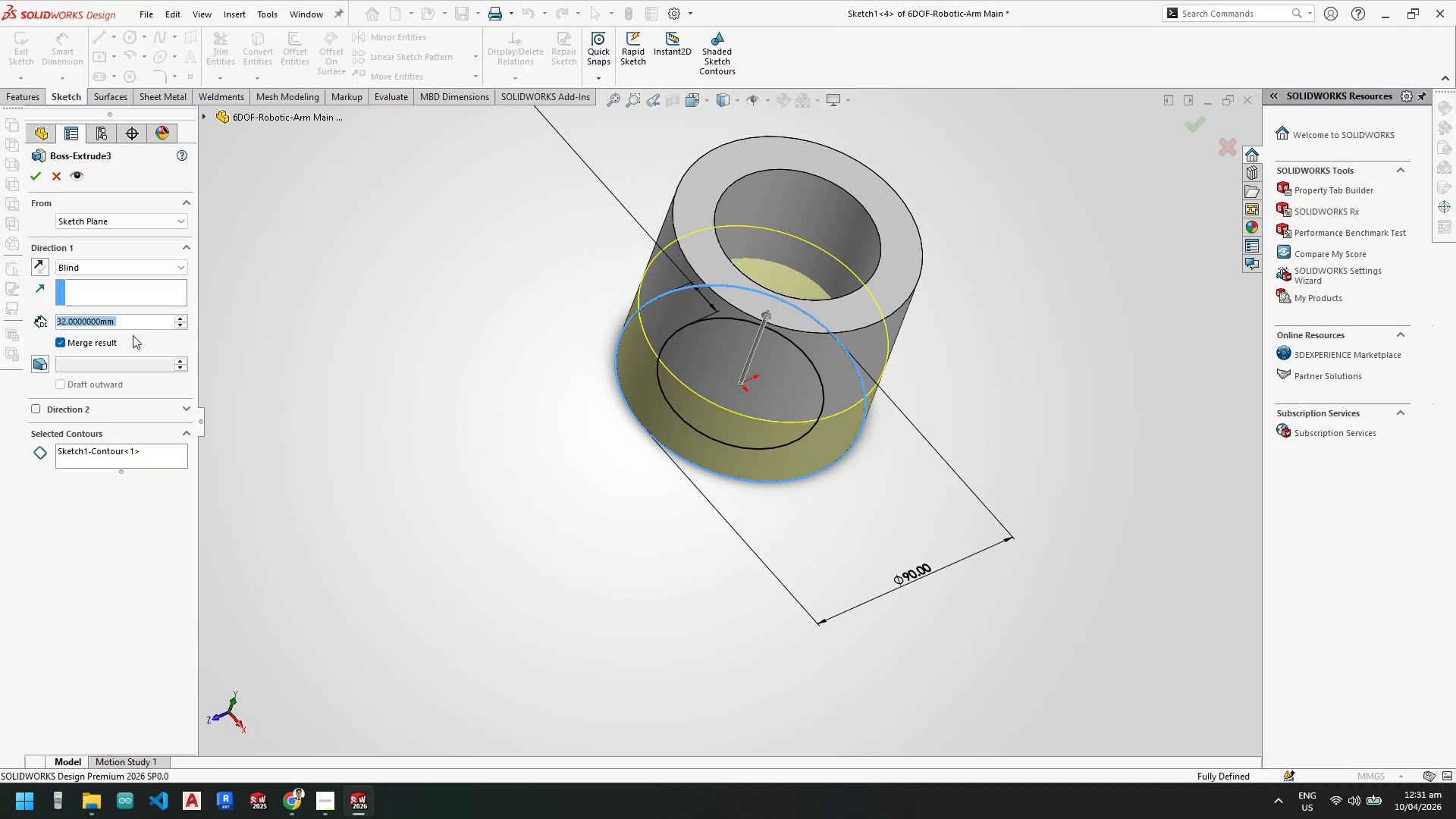 
key(Numpad2)
 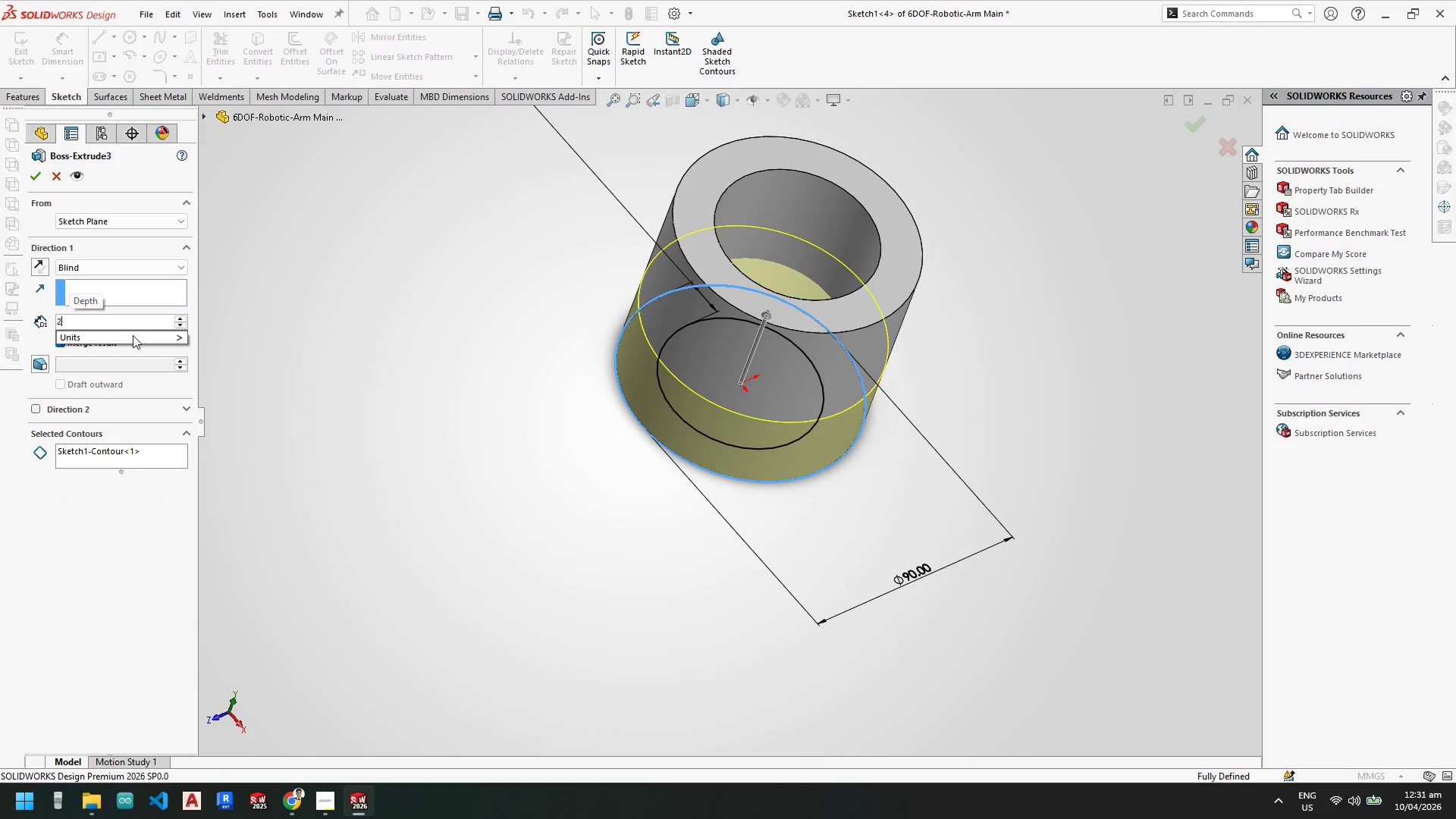 
key(Numpad5)
 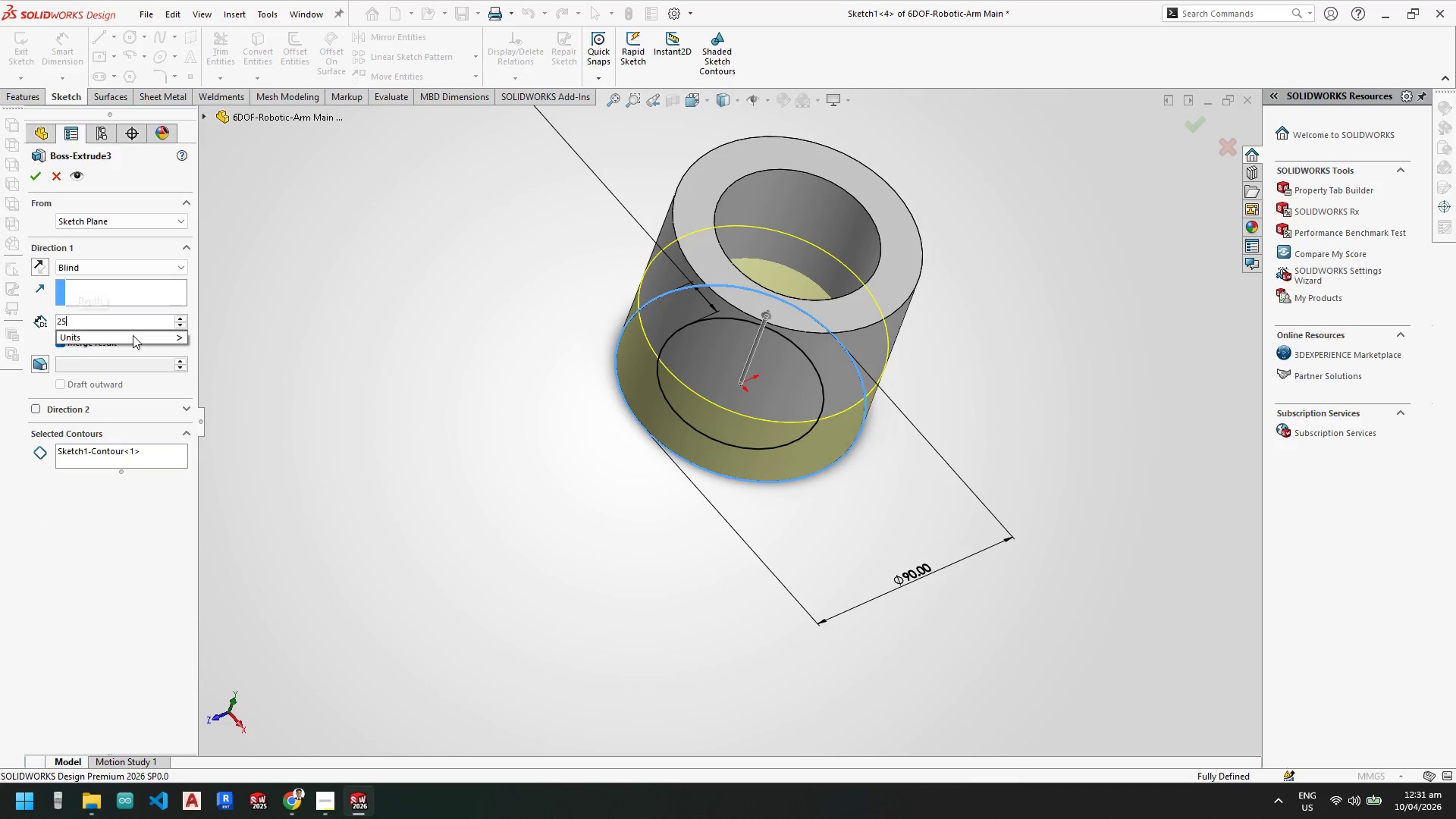 
key(NumpadEnter)
 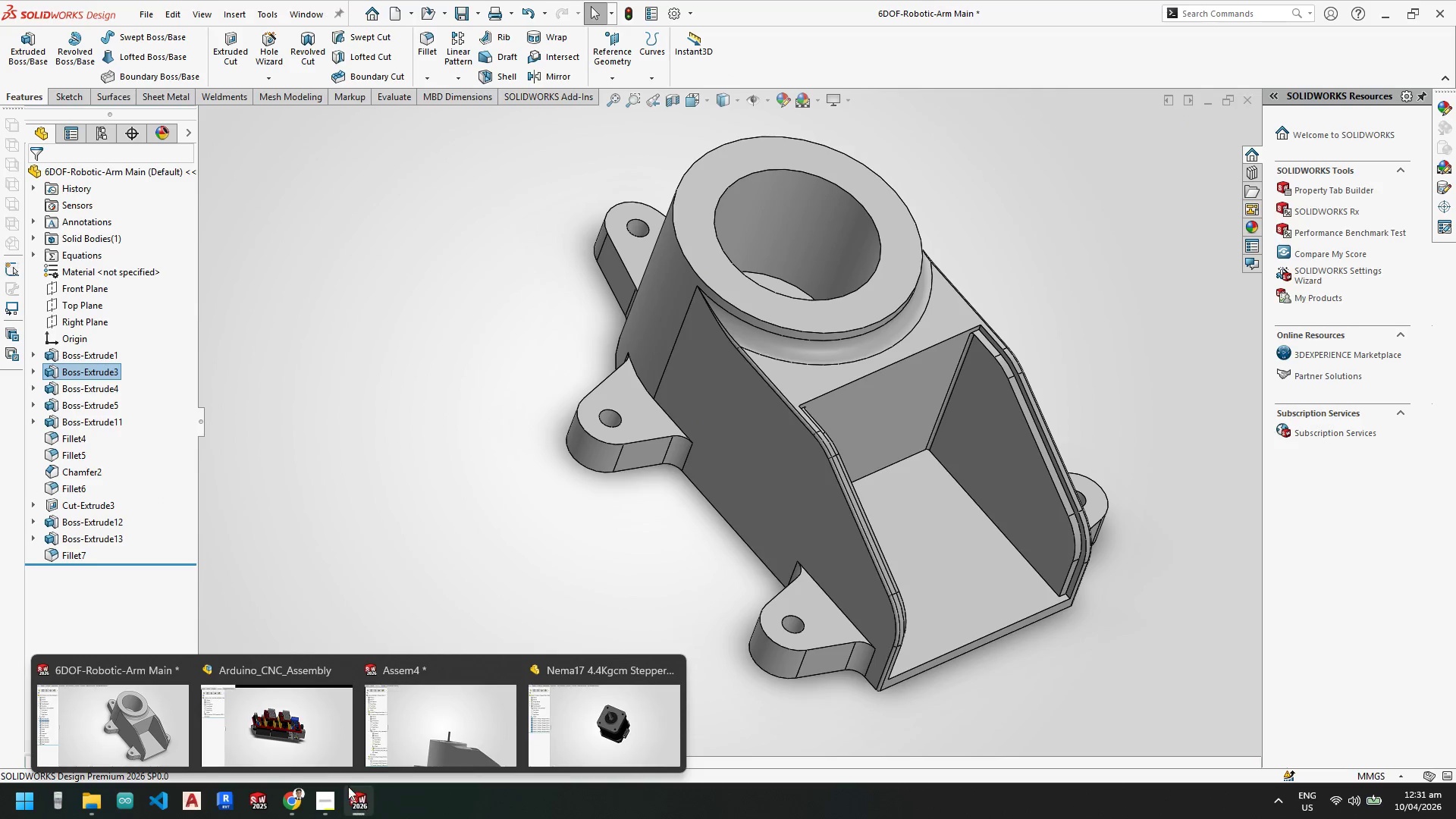 
left_click([406, 720])
 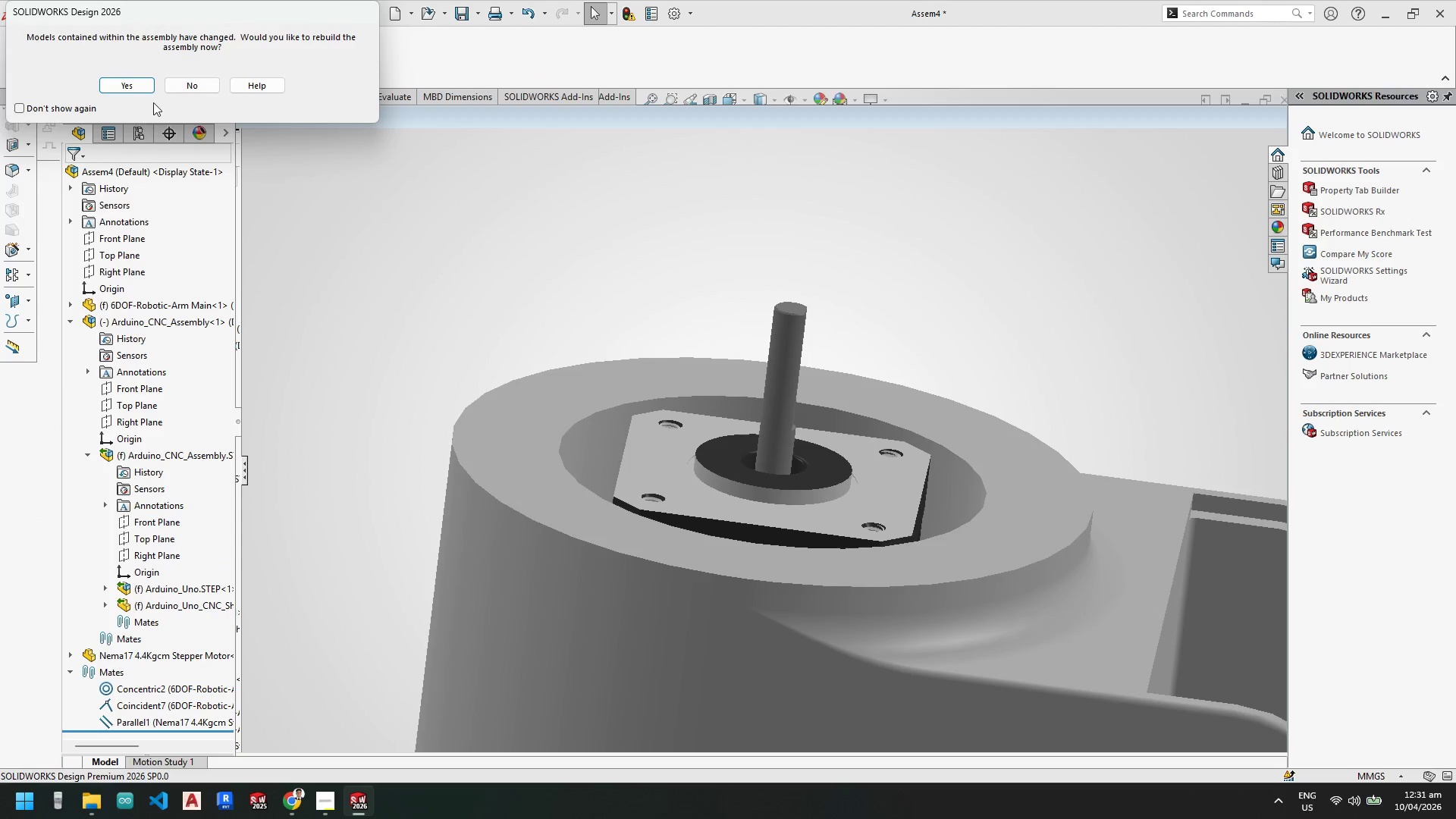 
left_click([144, 83])
 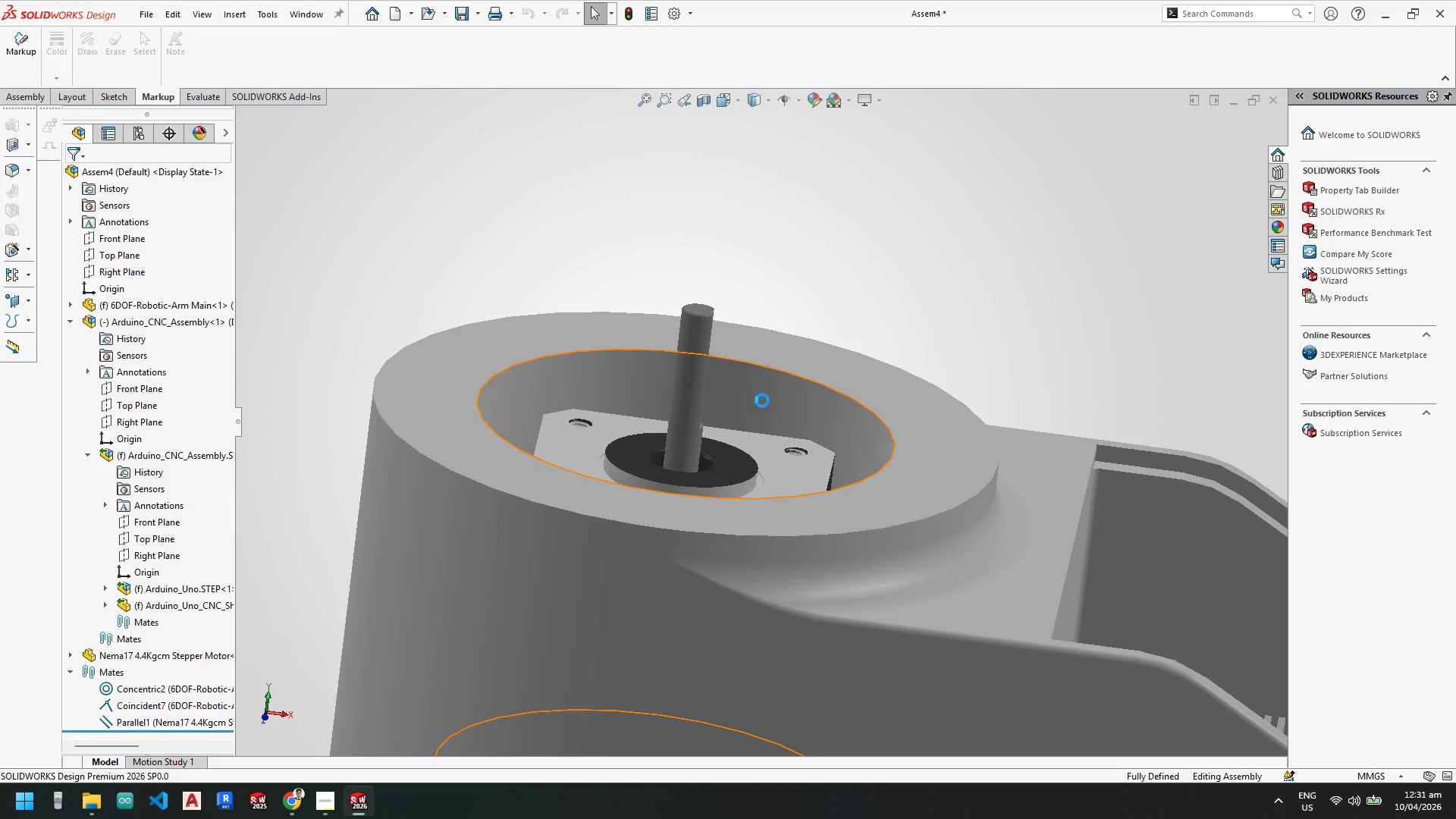 
scroll: coordinate [832, 367], scroll_direction: up, amount: 4.0
 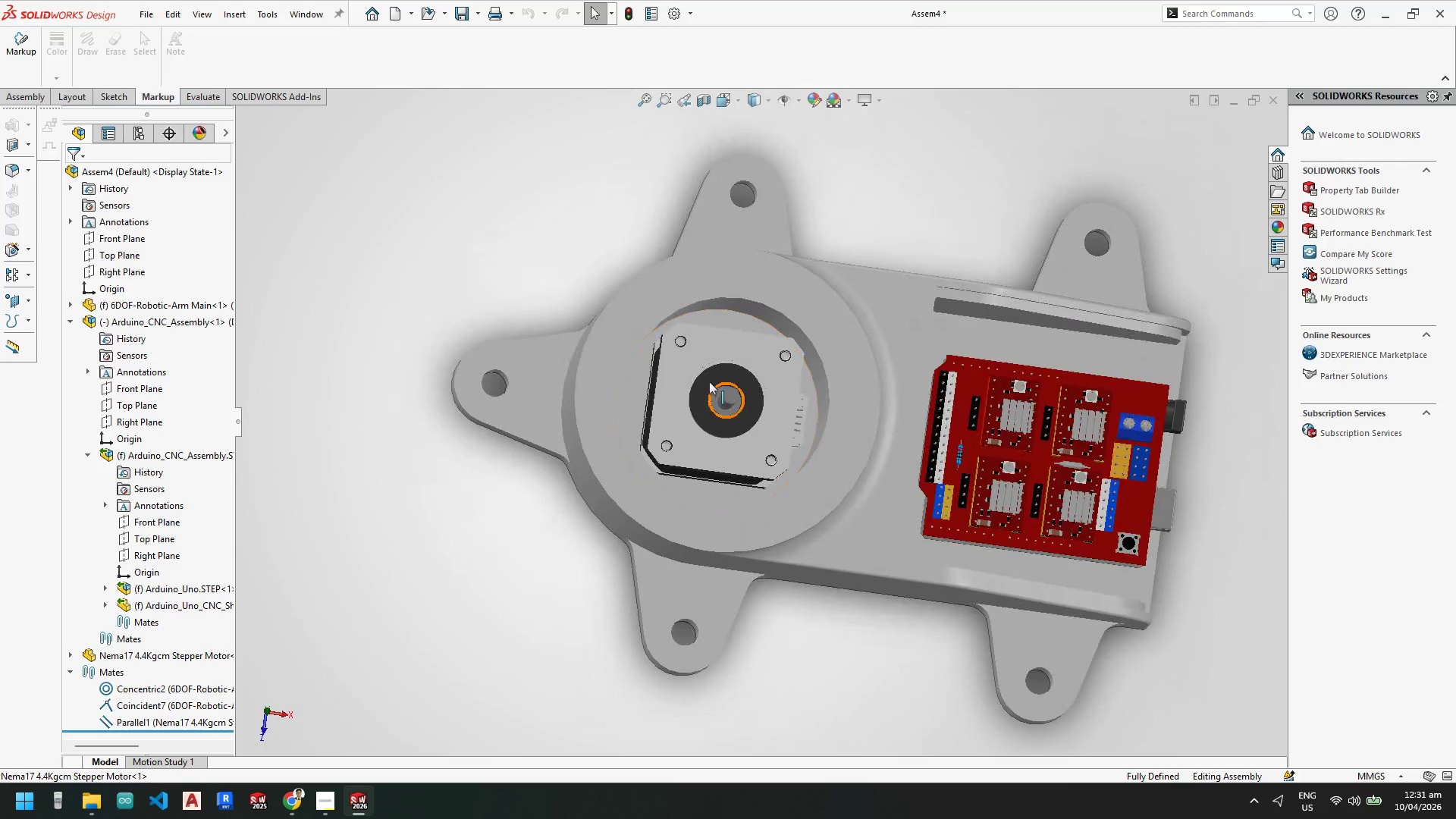 
scroll: coordinate [657, 325], scroll_direction: down, amount: 2.0
 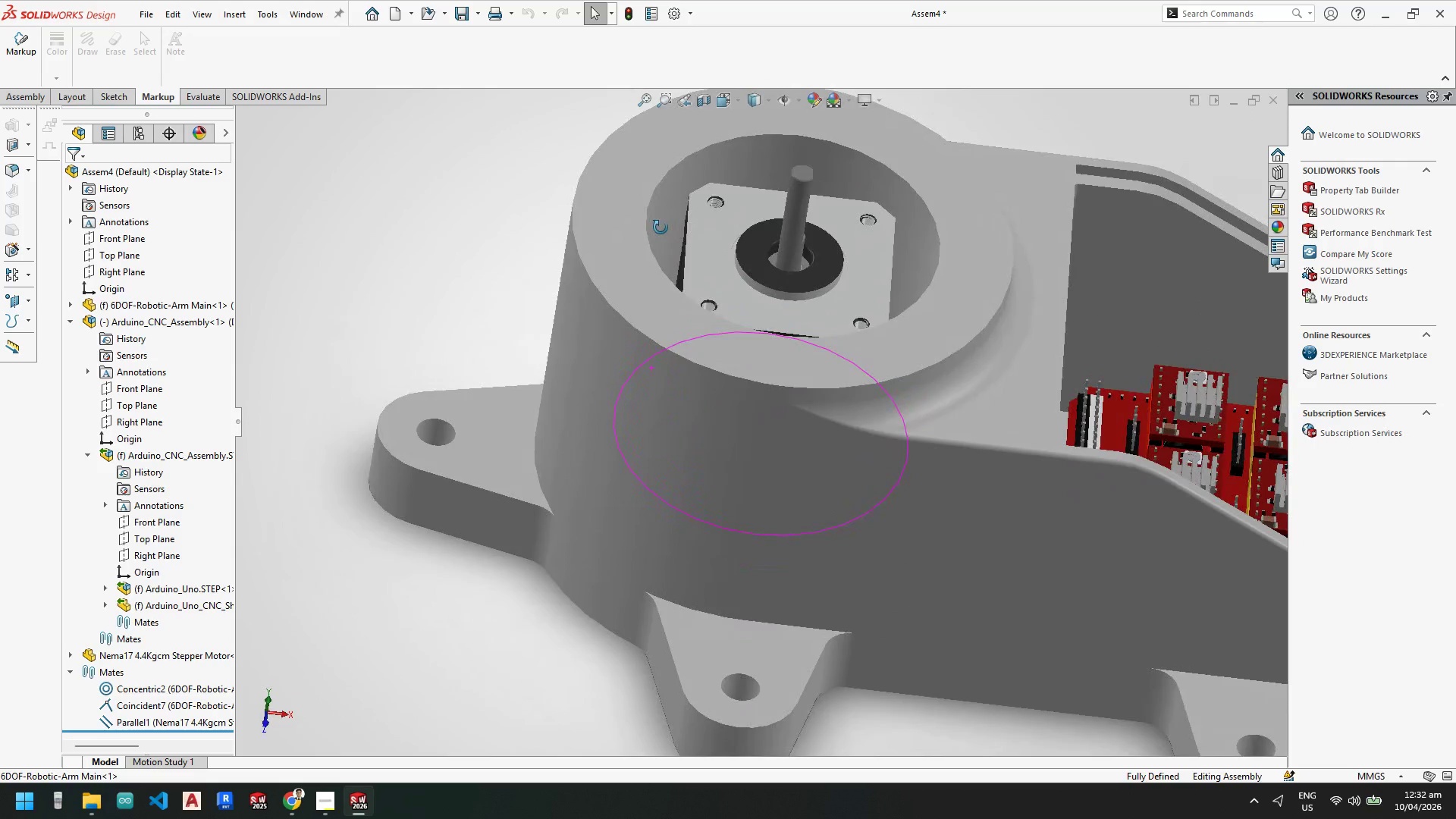 
scroll: coordinate [705, 285], scroll_direction: up, amount: 1.0
 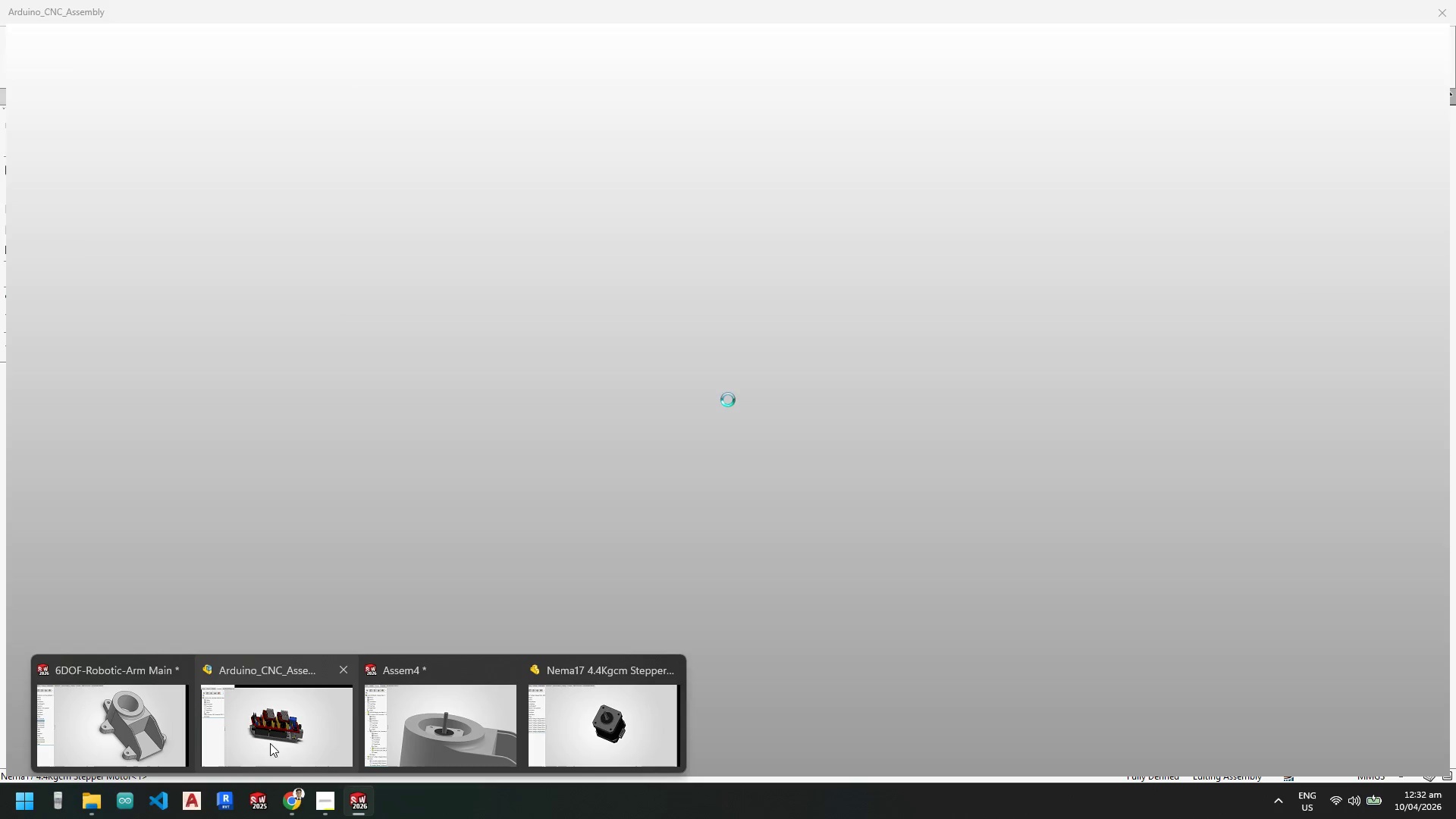 
scroll: coordinate [719, 239], scroll_direction: none, amount: 0.0
 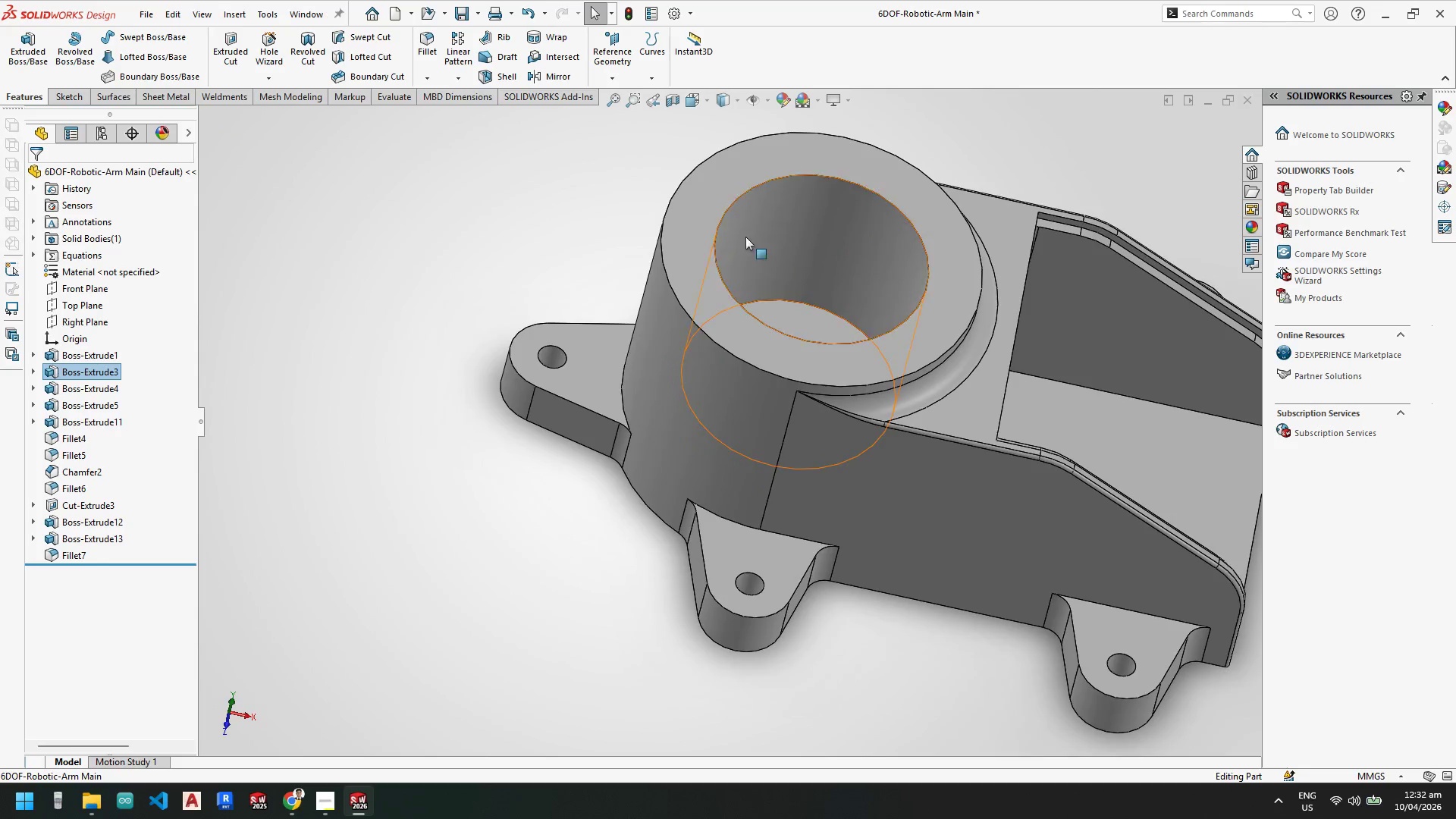 
right_click([727, 193])
 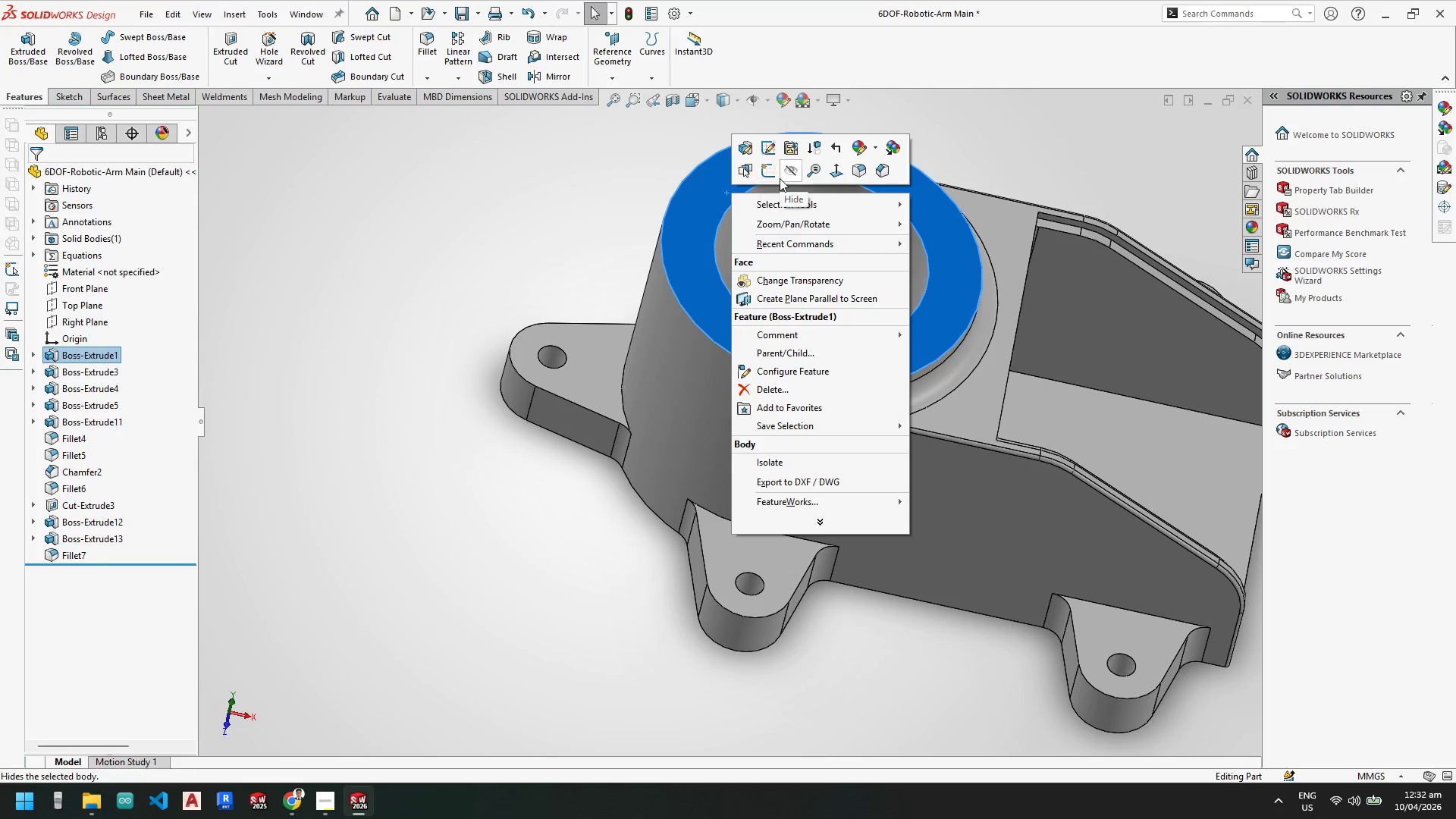 
left_click([768, 173])
 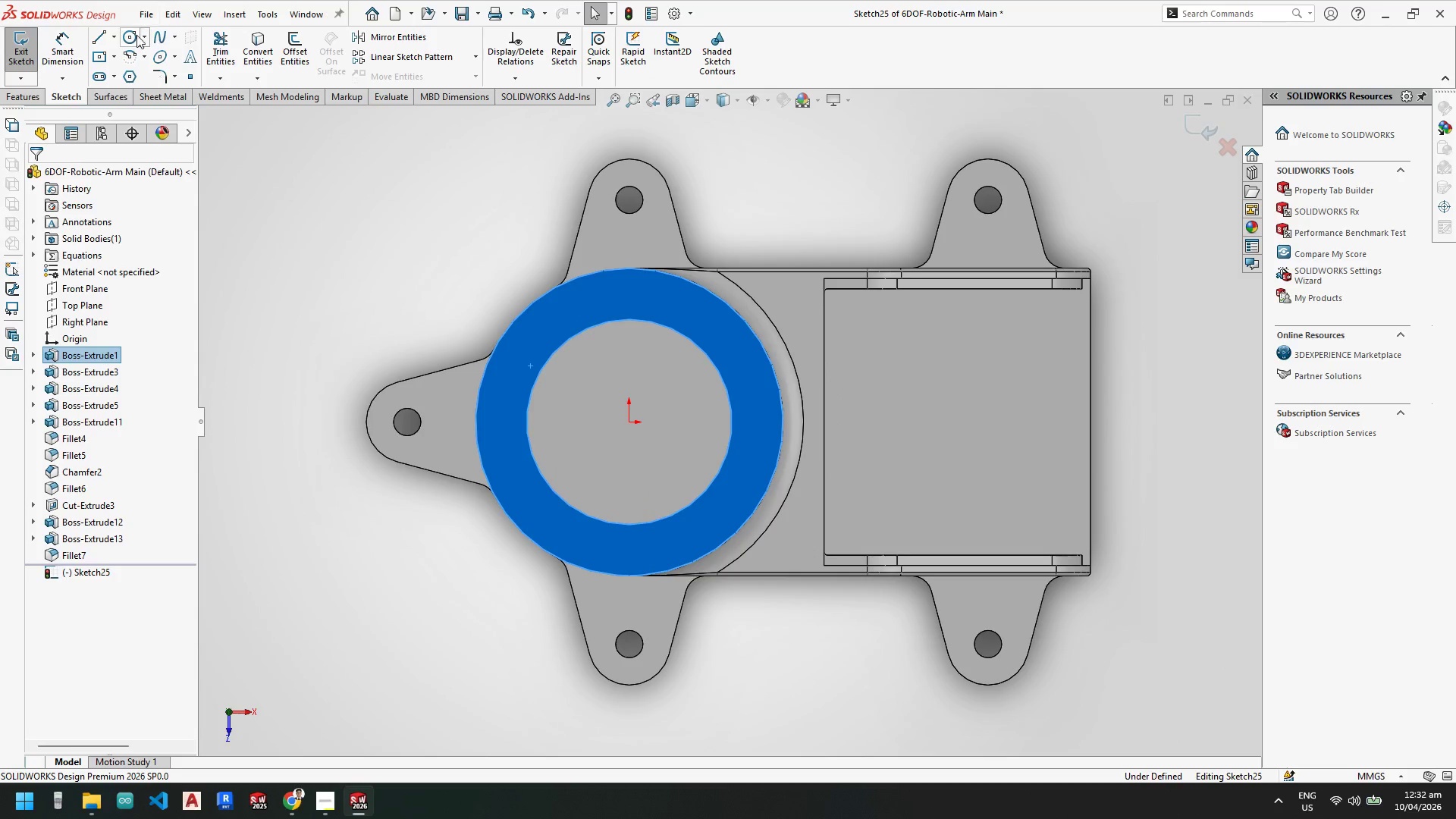 
left_click([133, 38])
 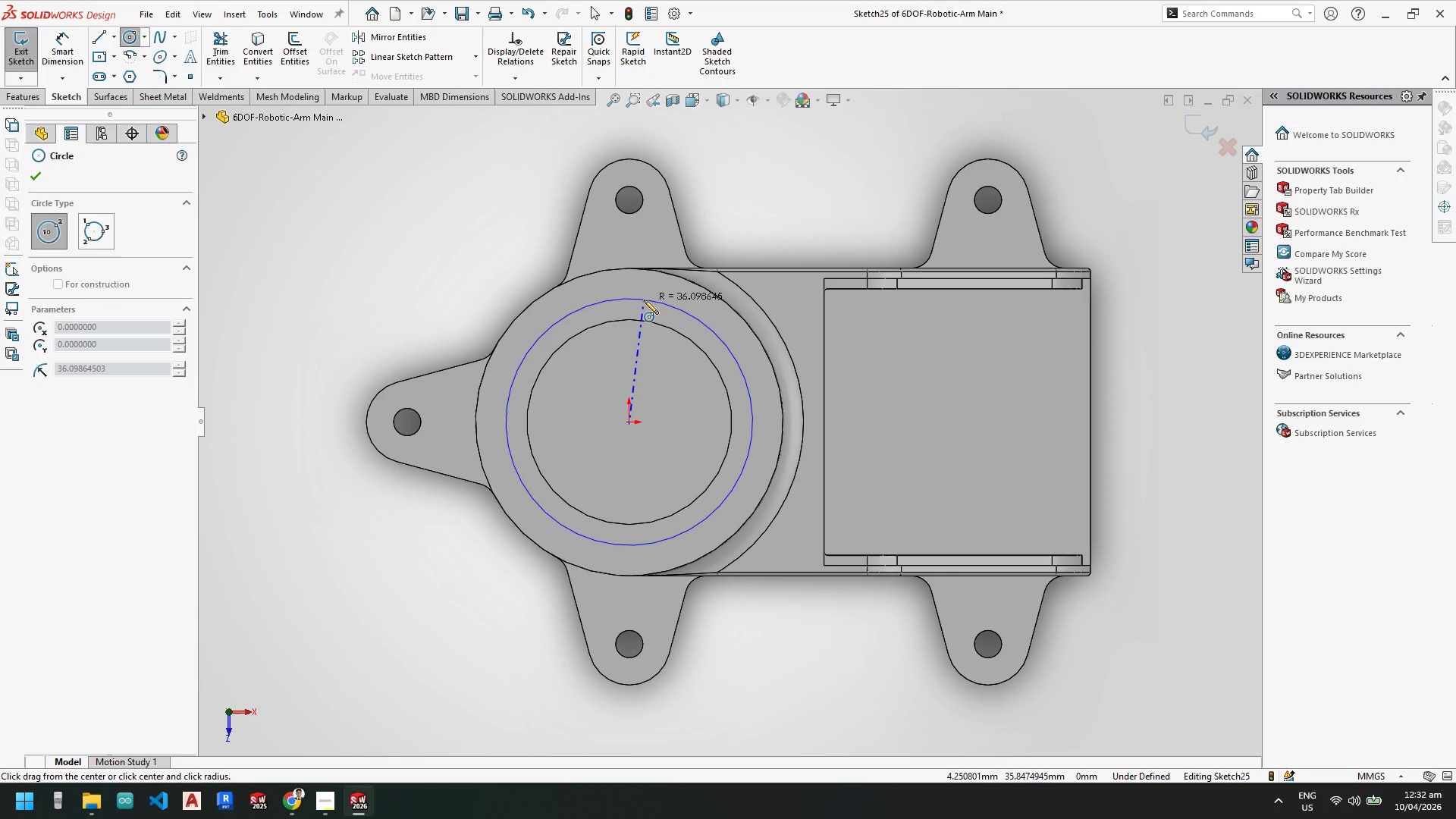 
left_click([644, 300])
 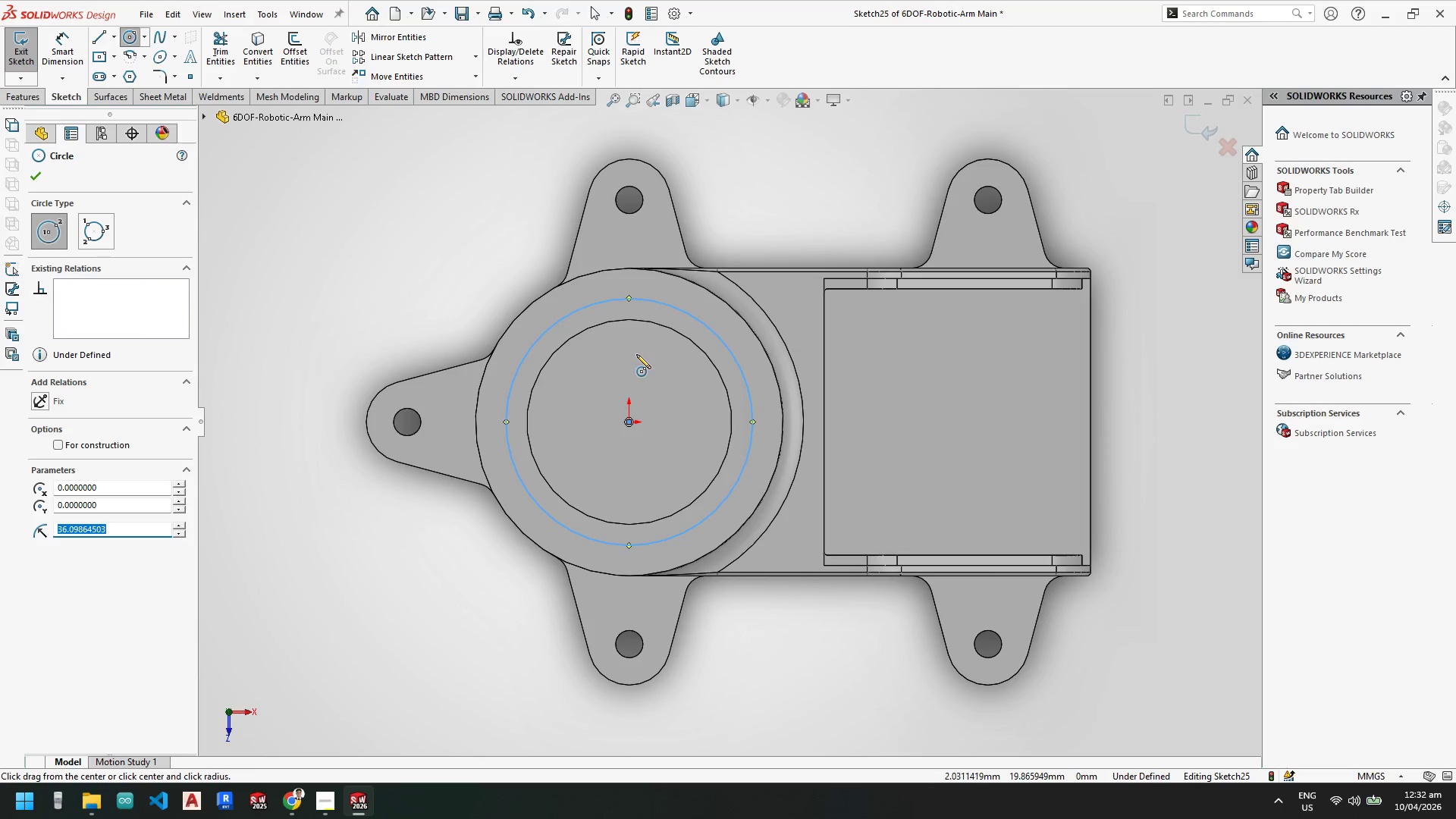 
key(Escape)
 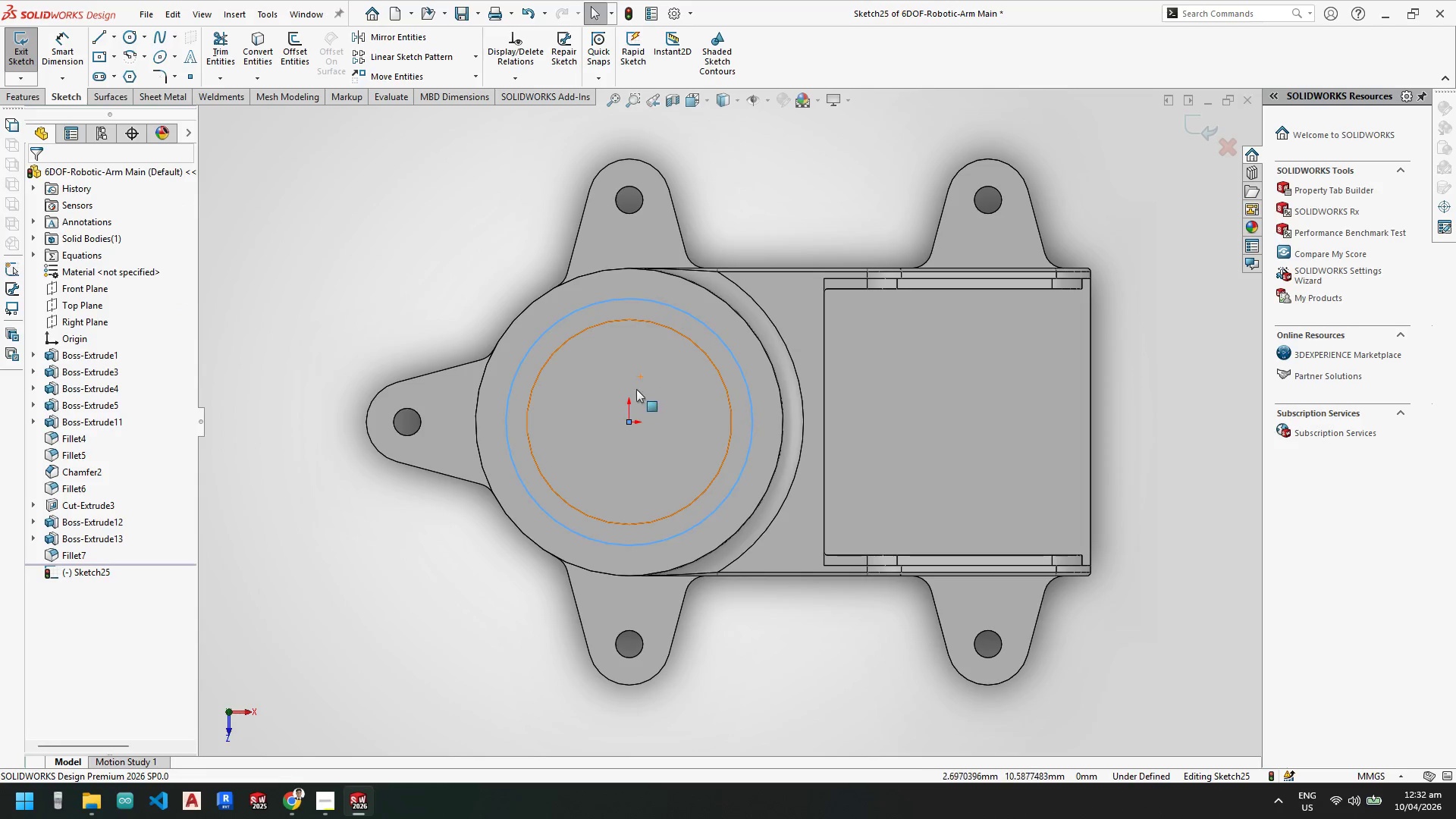 
key(Escape)
 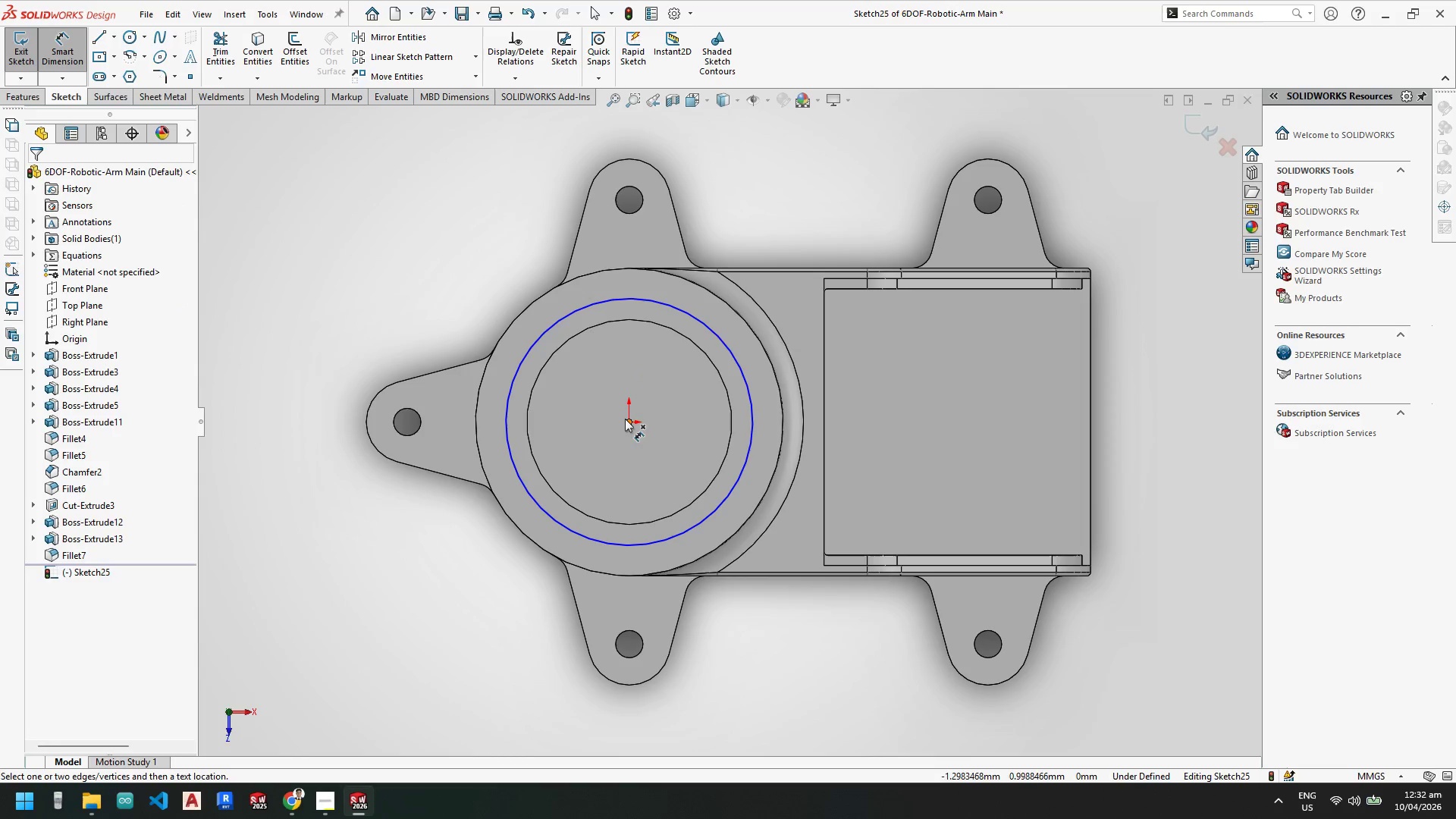 
left_click_drag(start_coordinate=[629, 422], to_coordinate=[626, 418])
 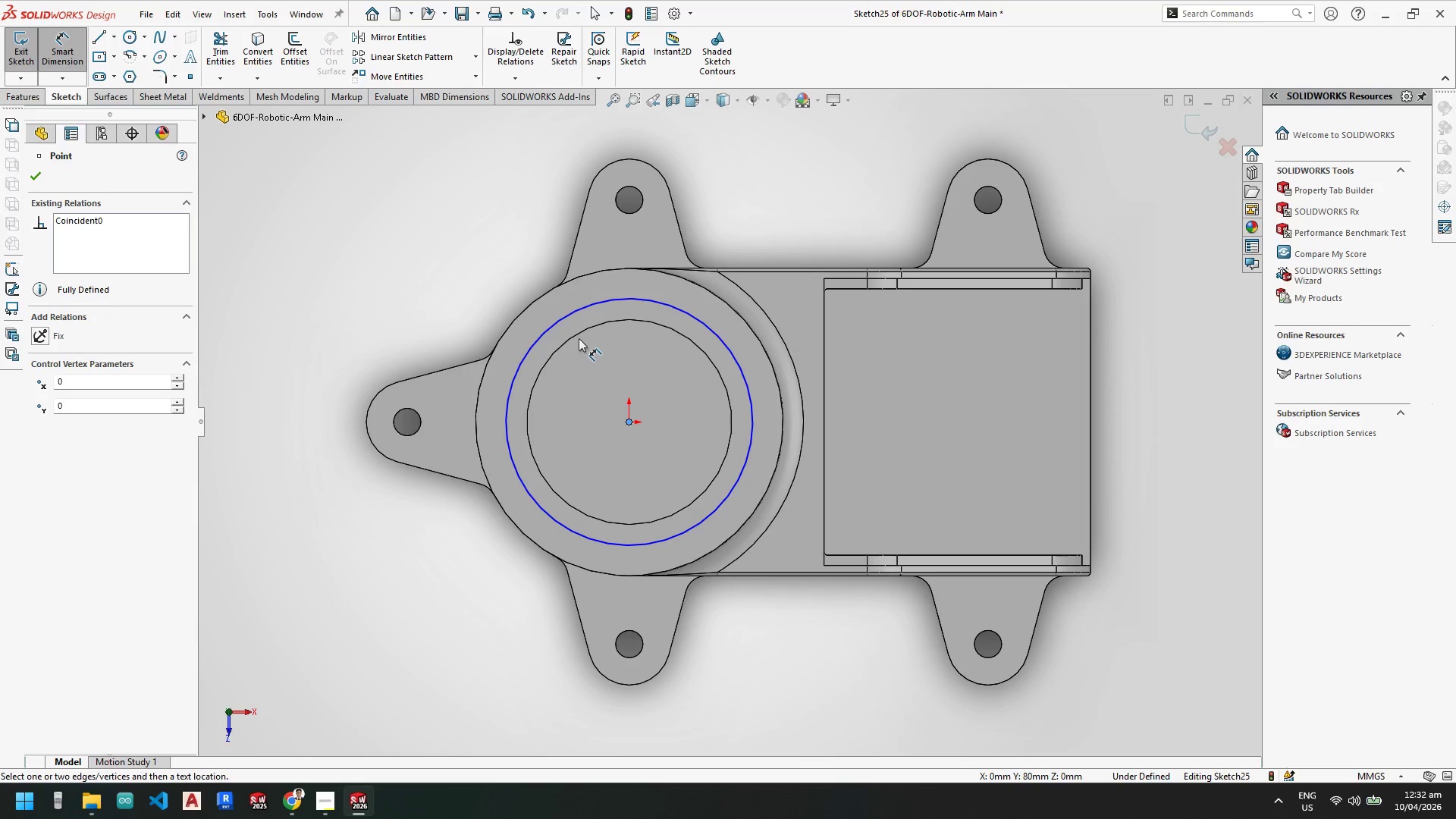 
key(Escape)
 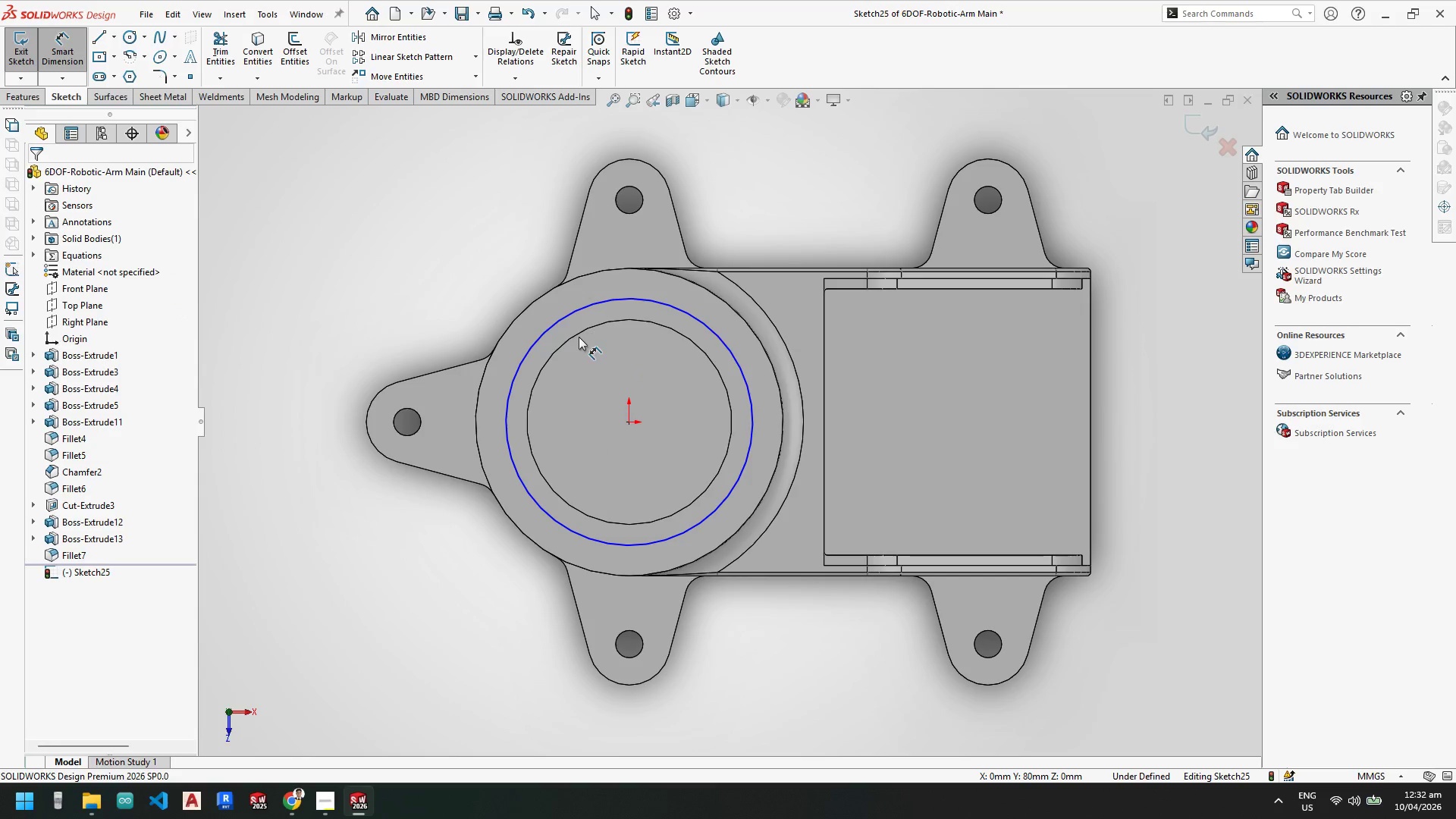 
key(Escape)
 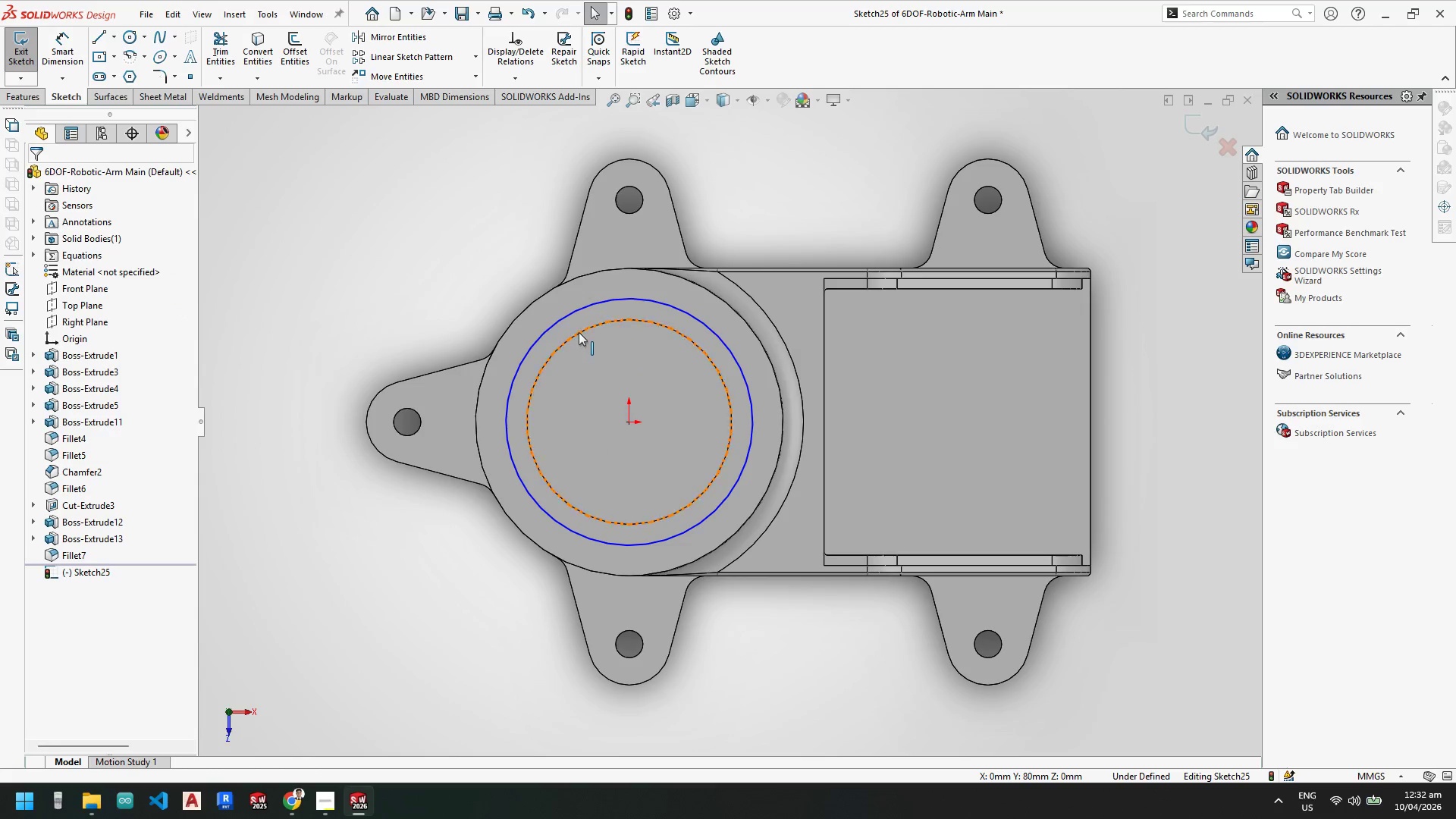 
left_click([579, 332])
 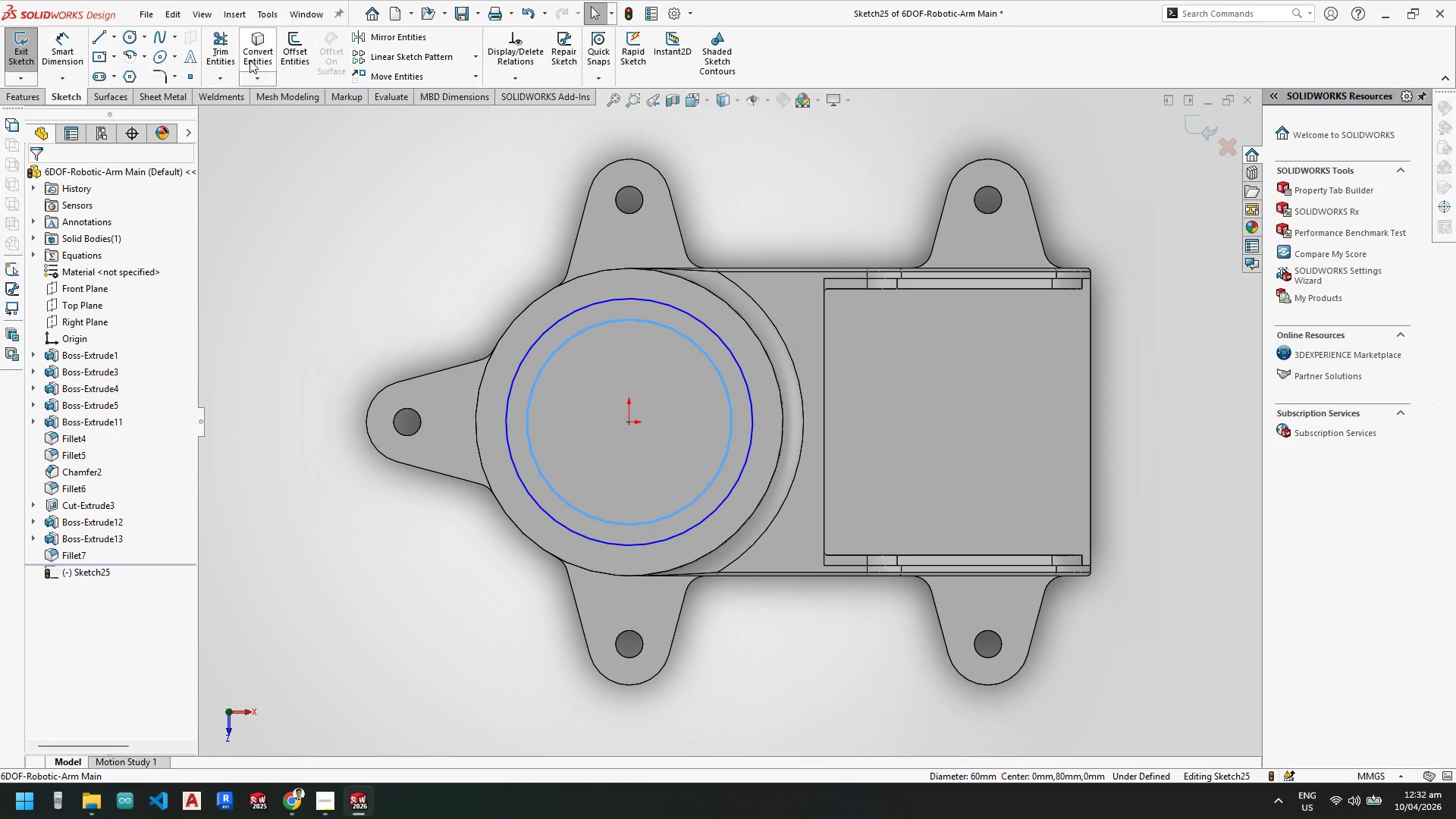 
left_click([258, 57])
 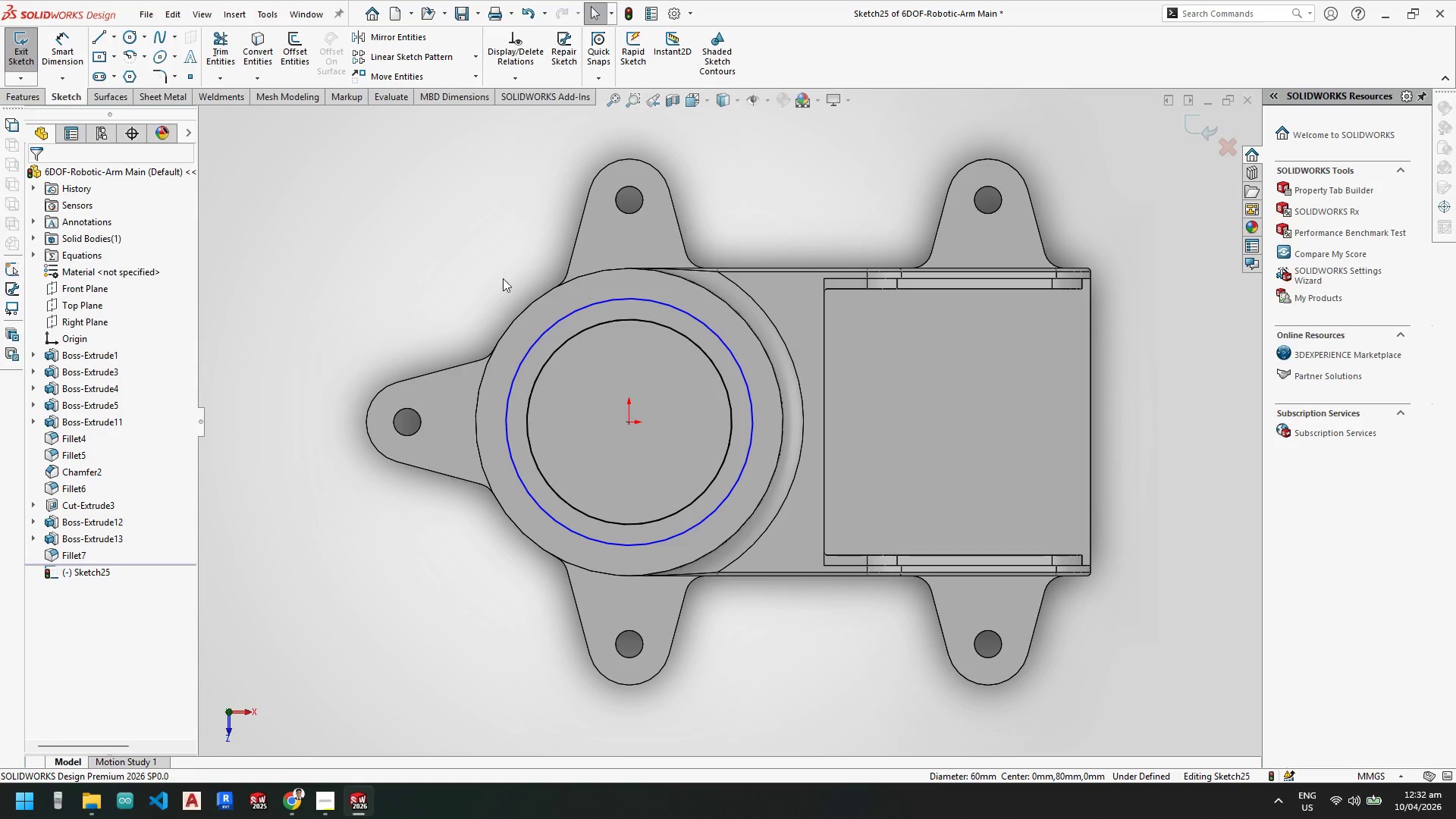 
key(Escape)
 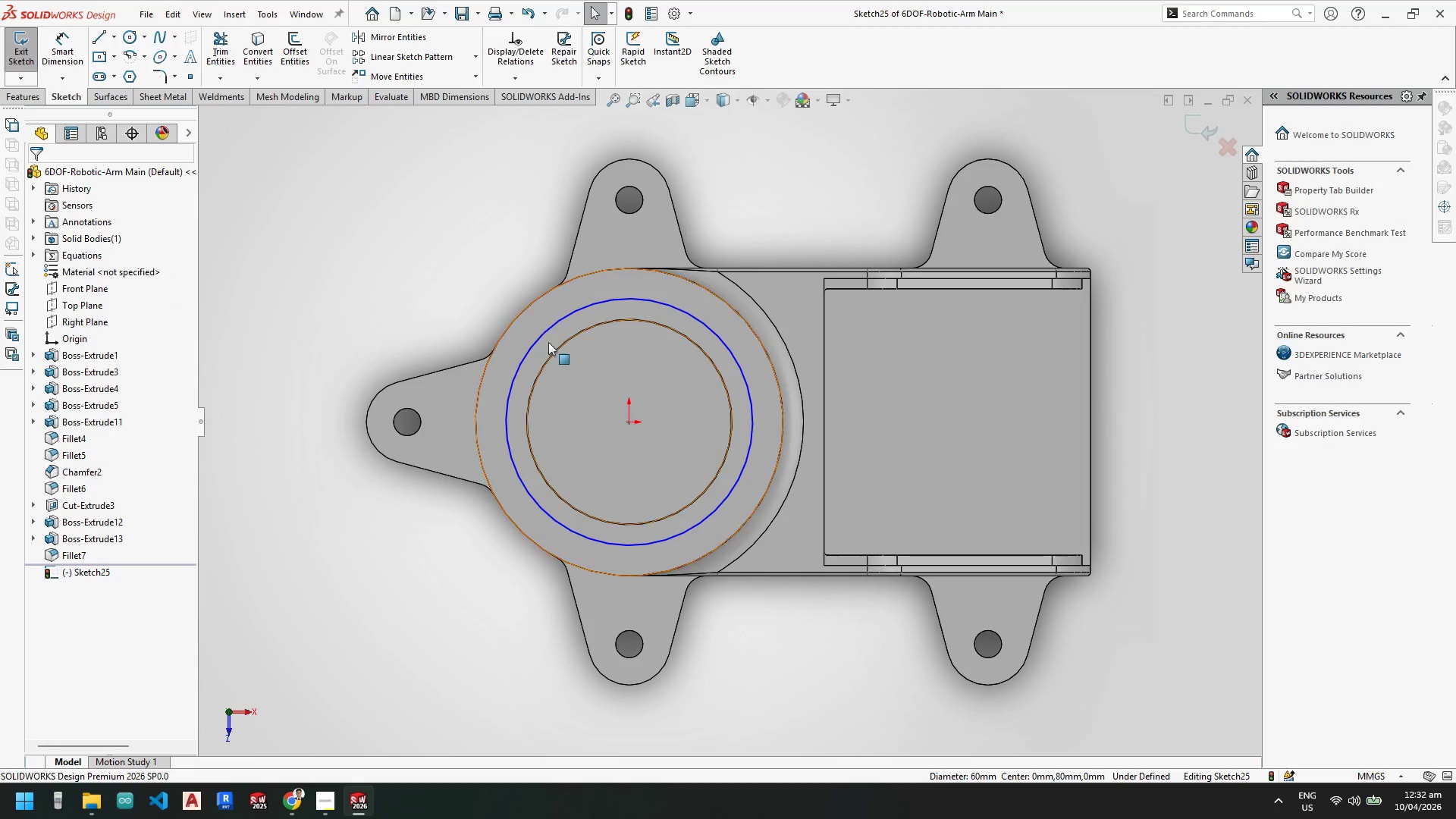 
key(Escape)
 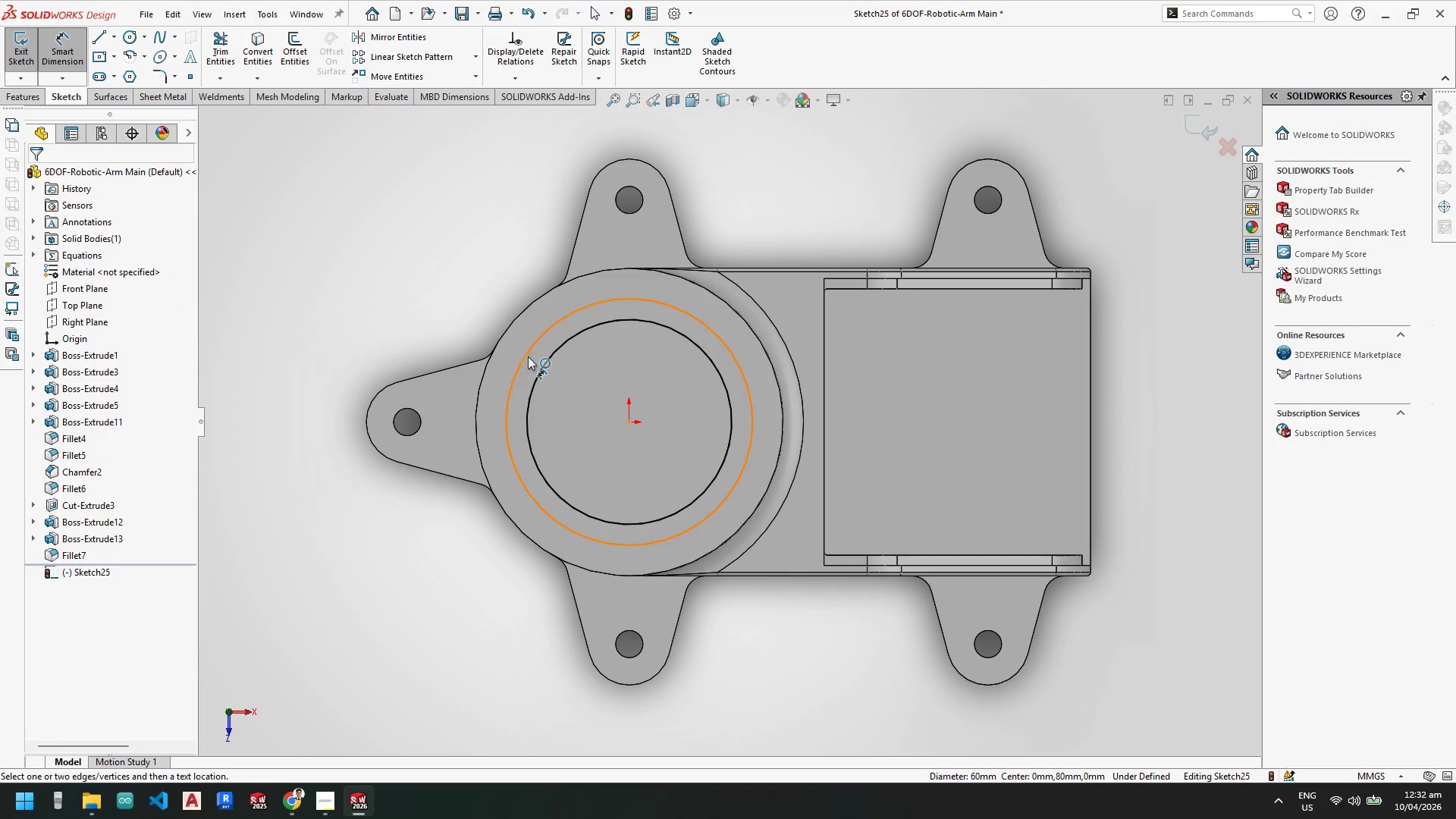 
key(Control+Z)
 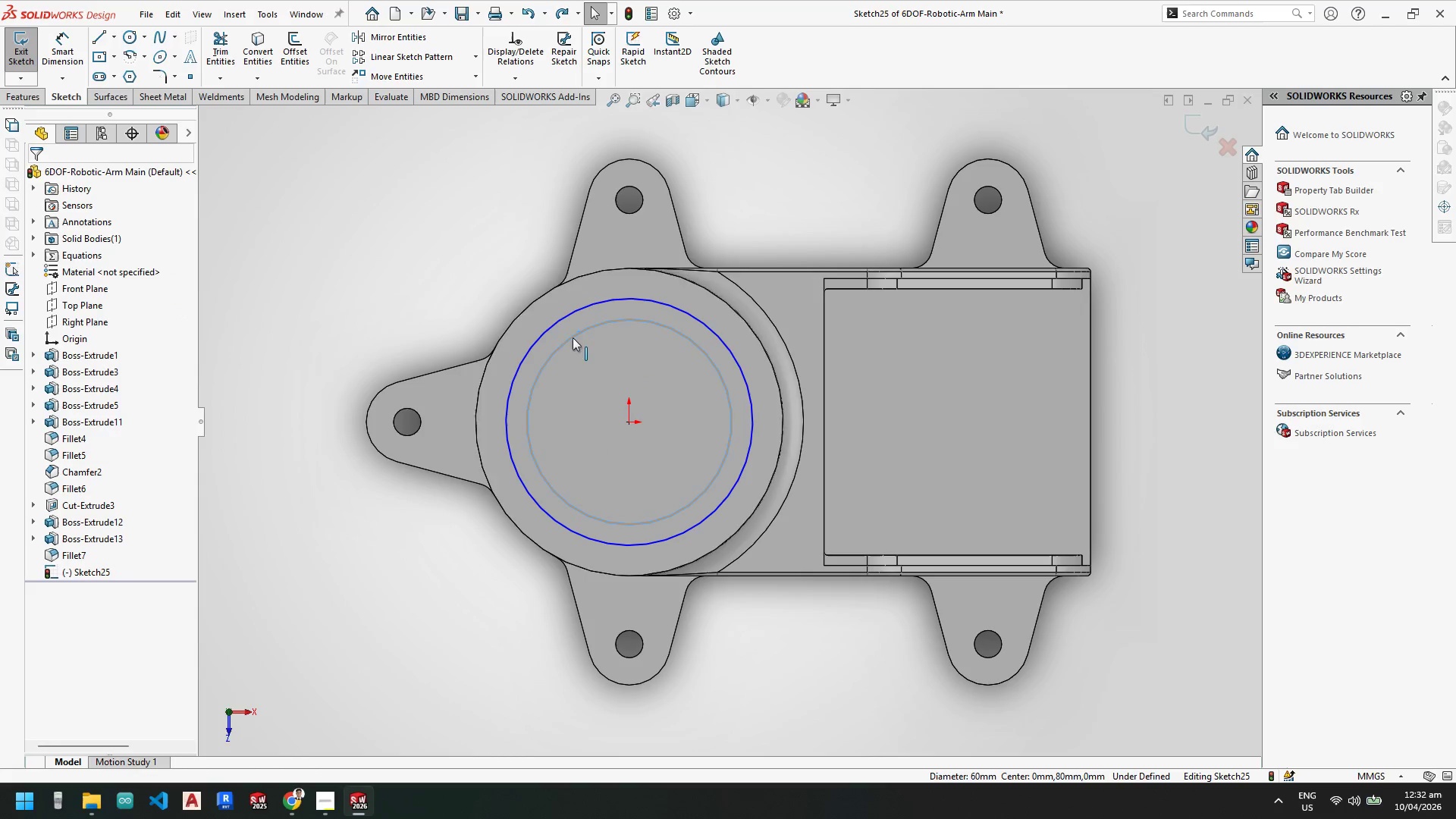 
key(Escape)
 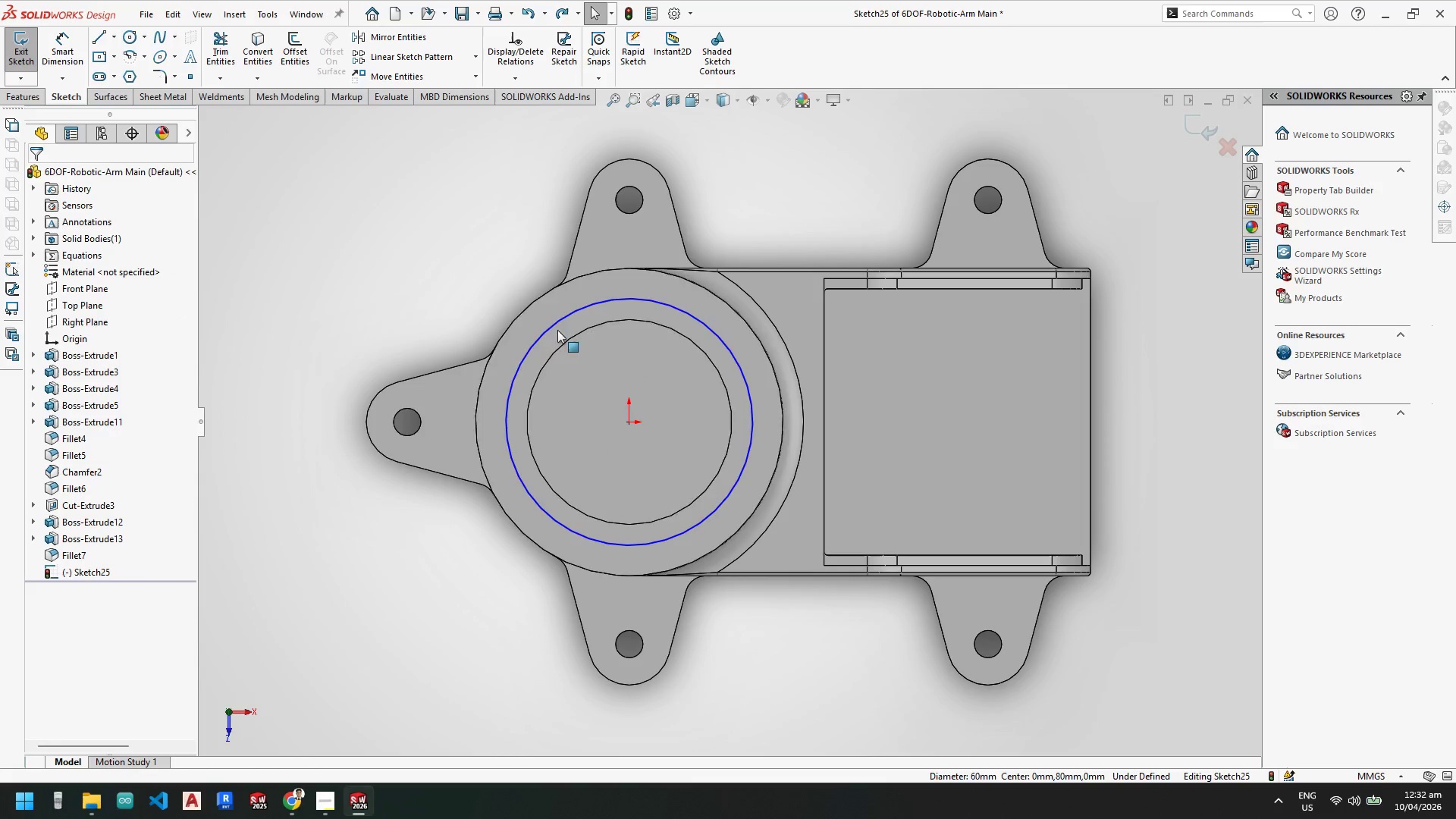 
key(Escape)
 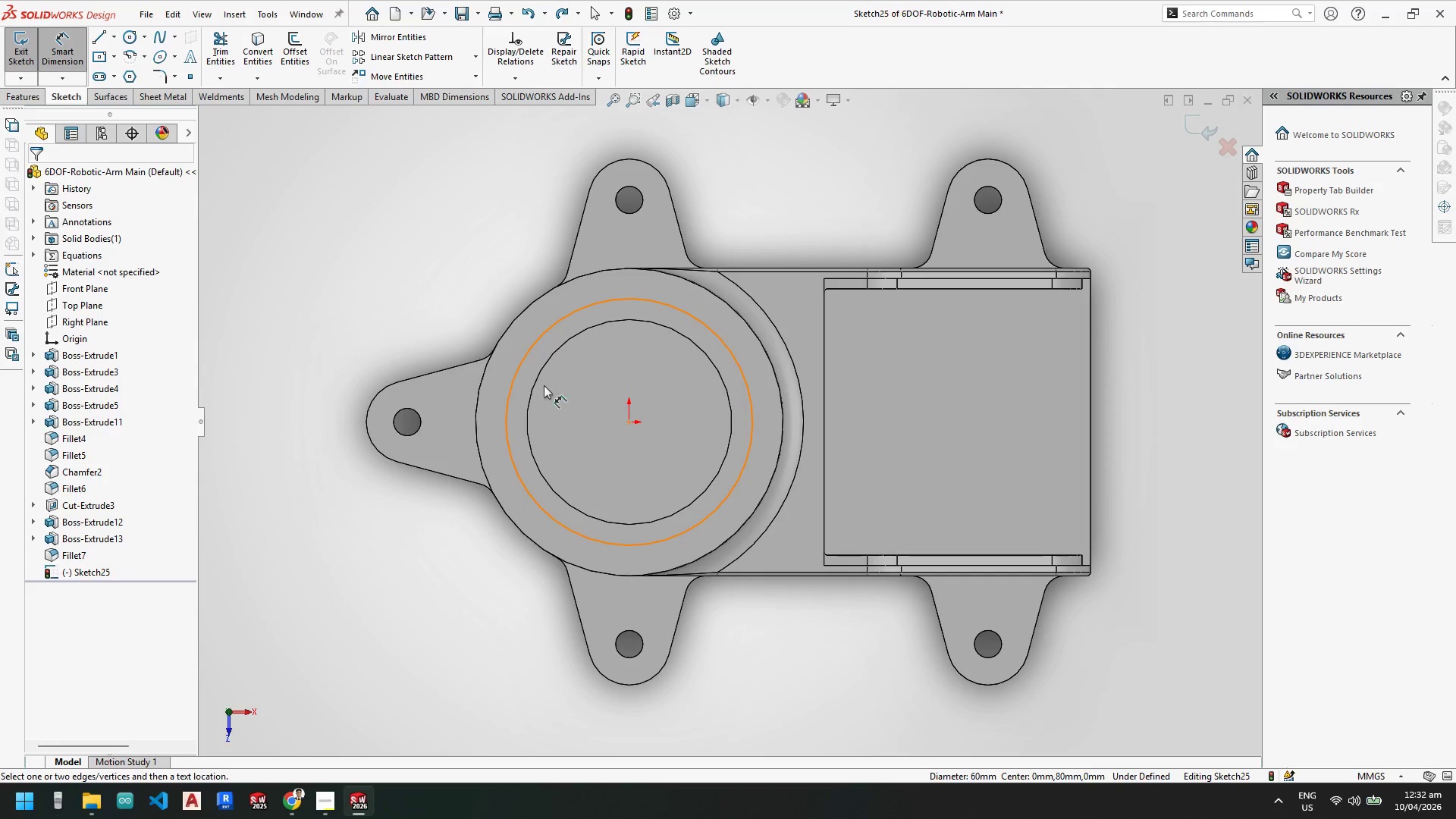 
left_click([536, 381])
 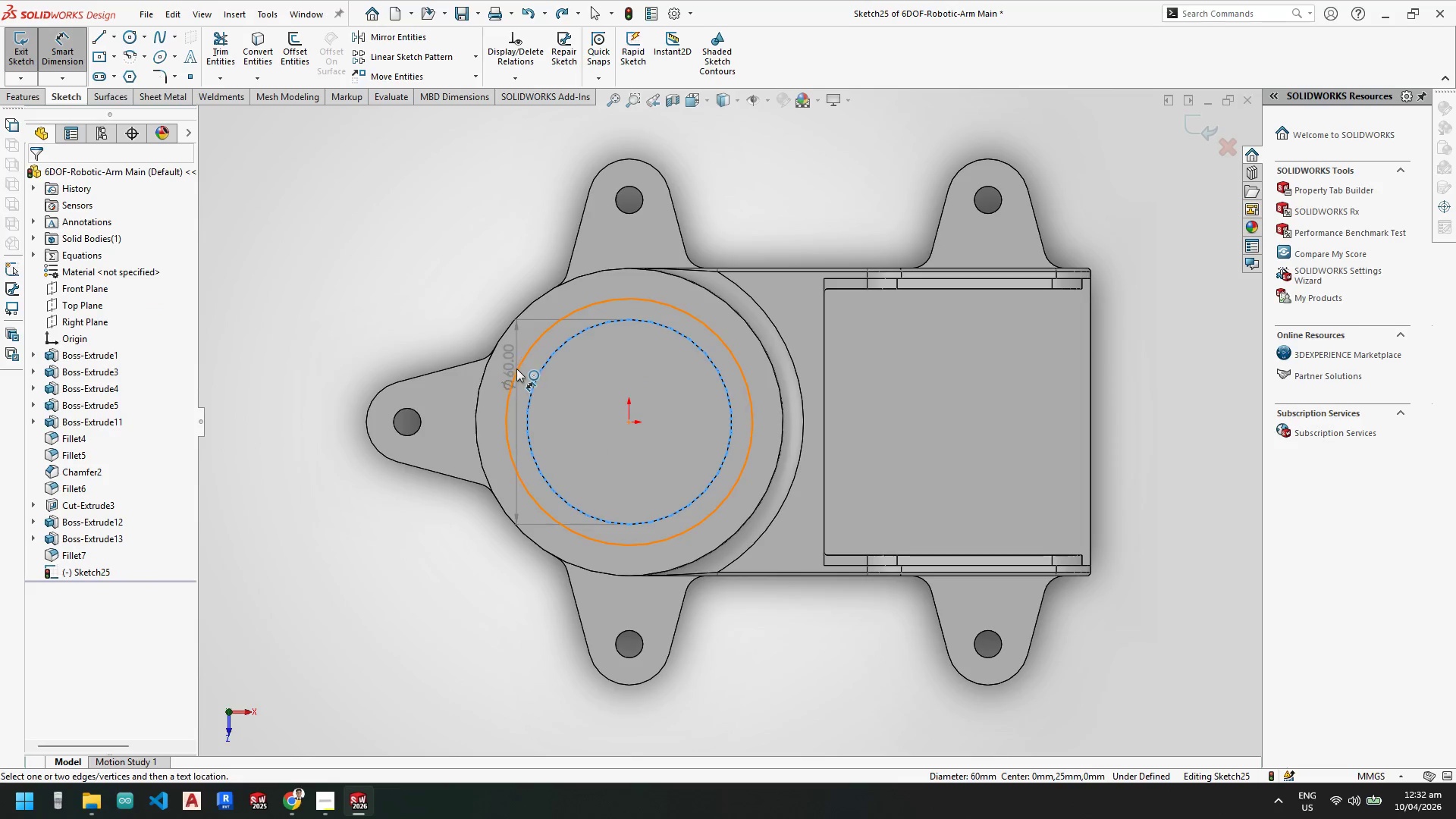 
left_click([516, 369])
 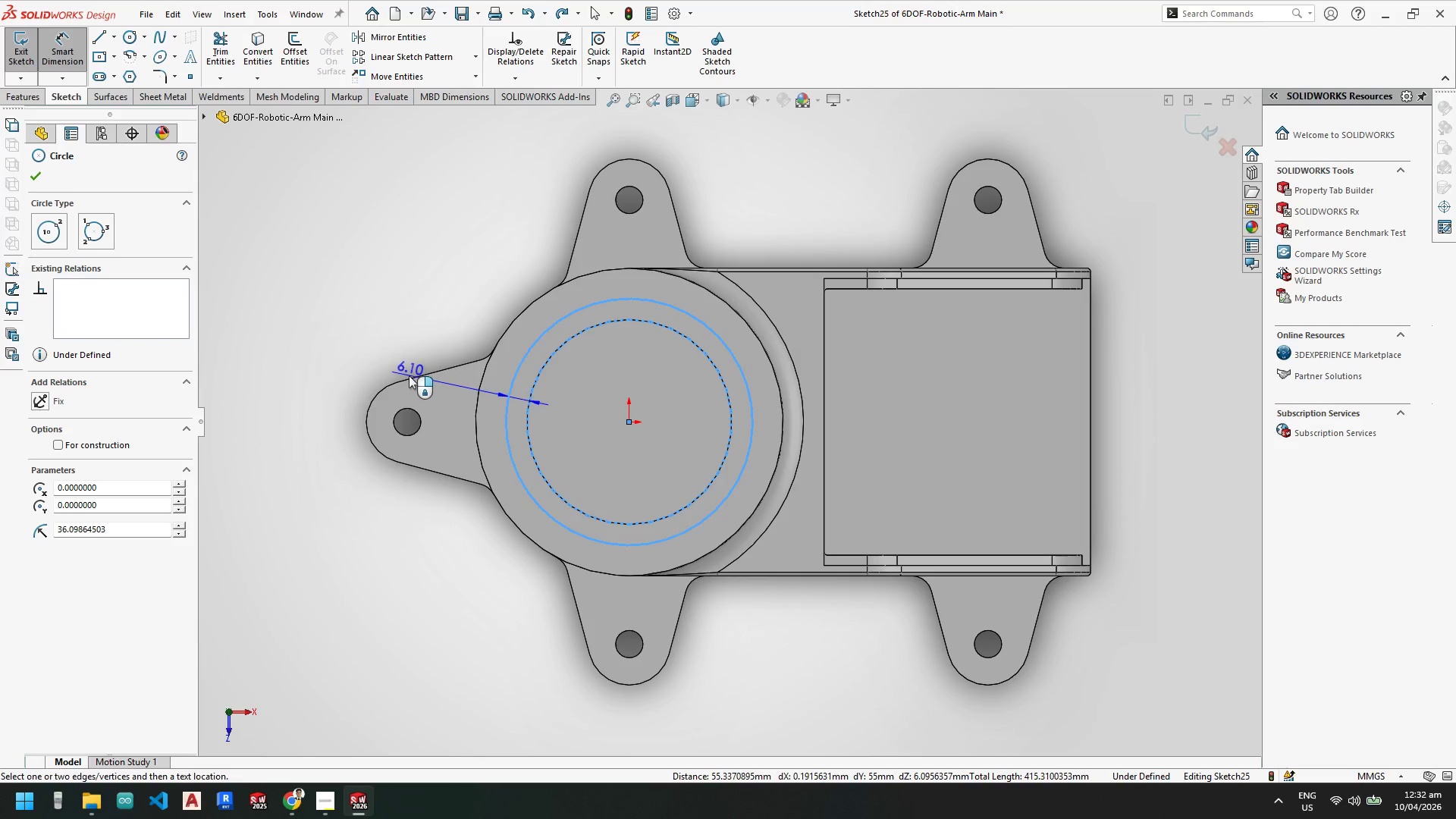 
key(Escape)
 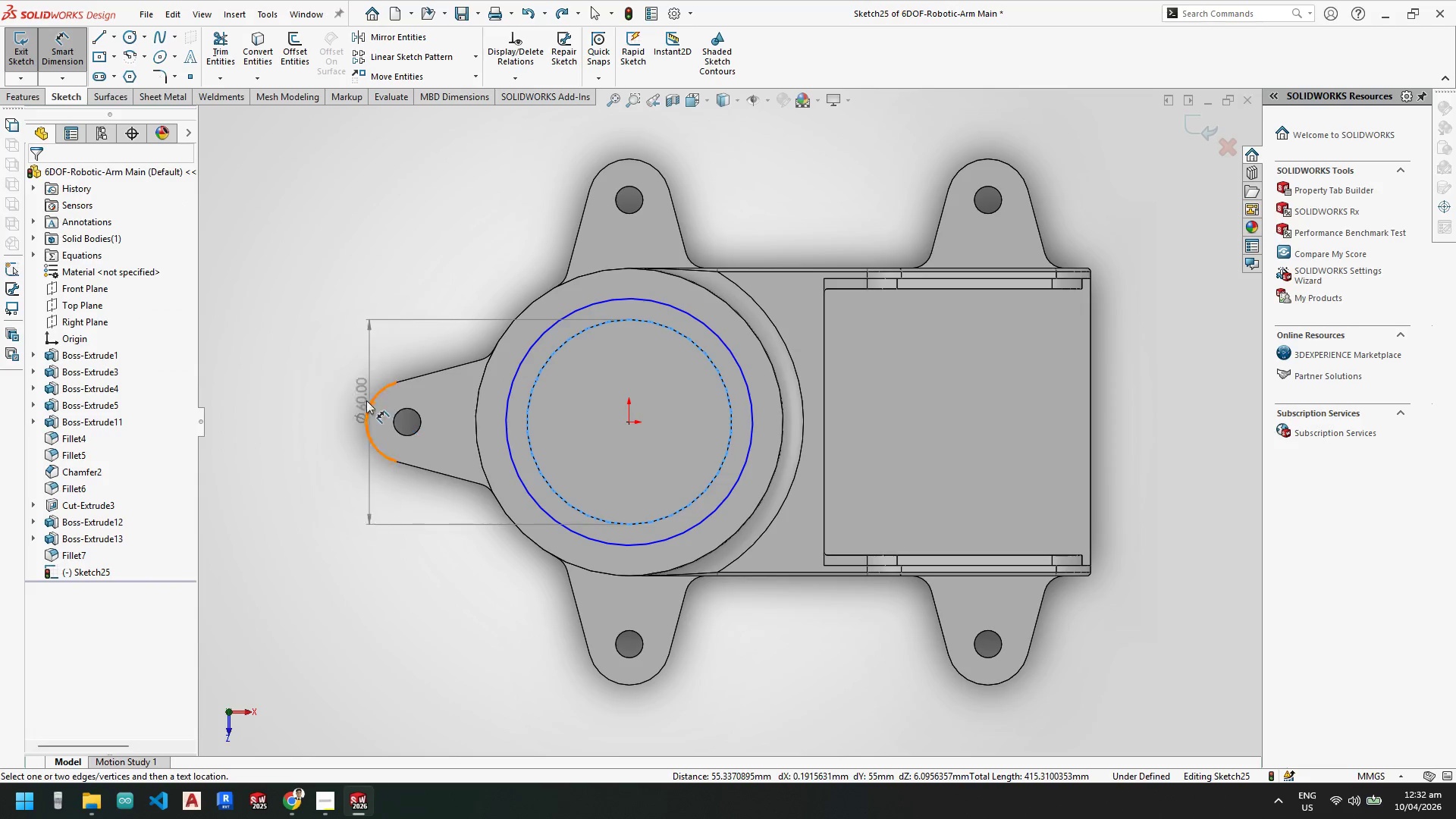 
left_click([337, 411])
 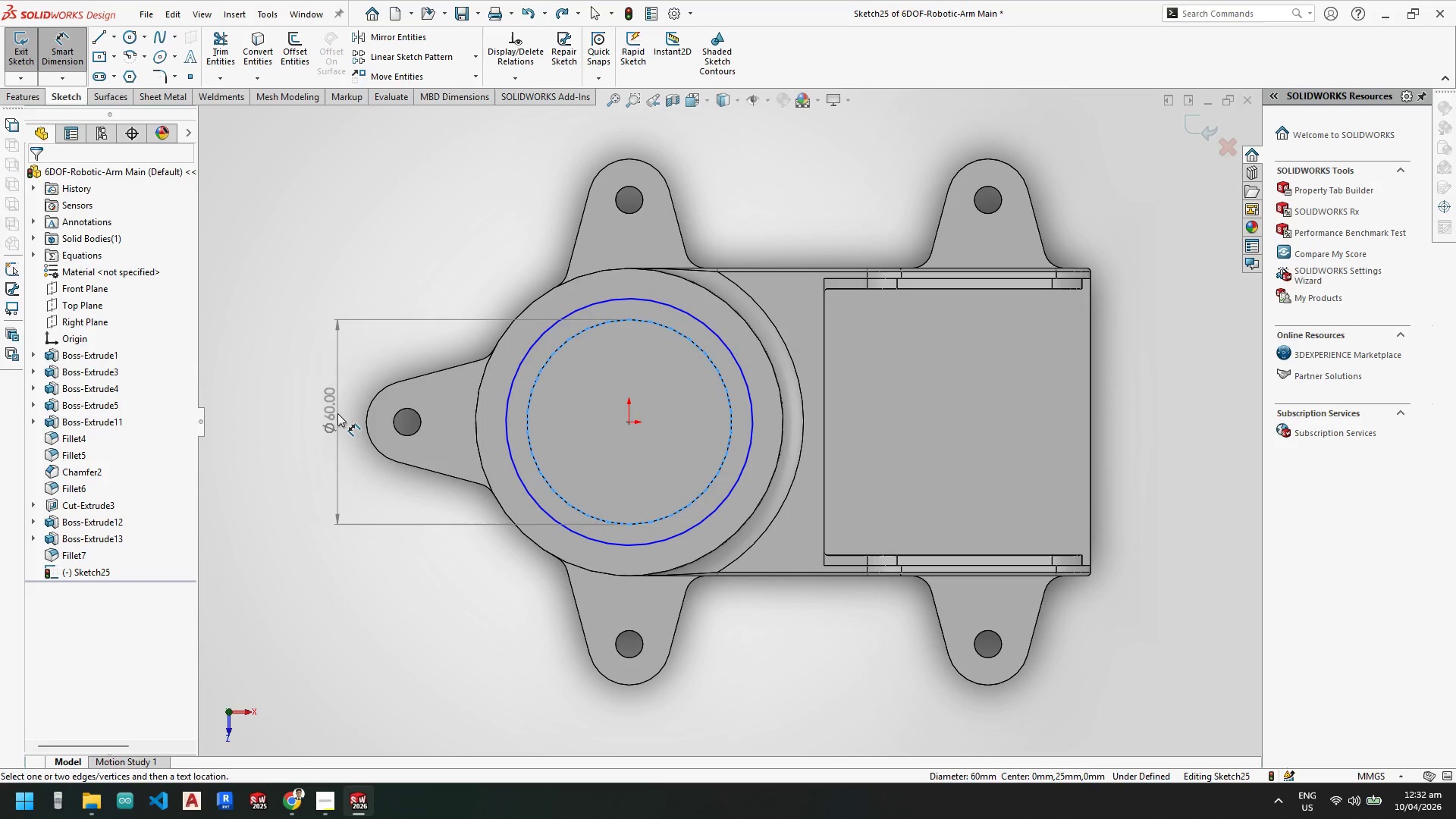 
key(Escape)
 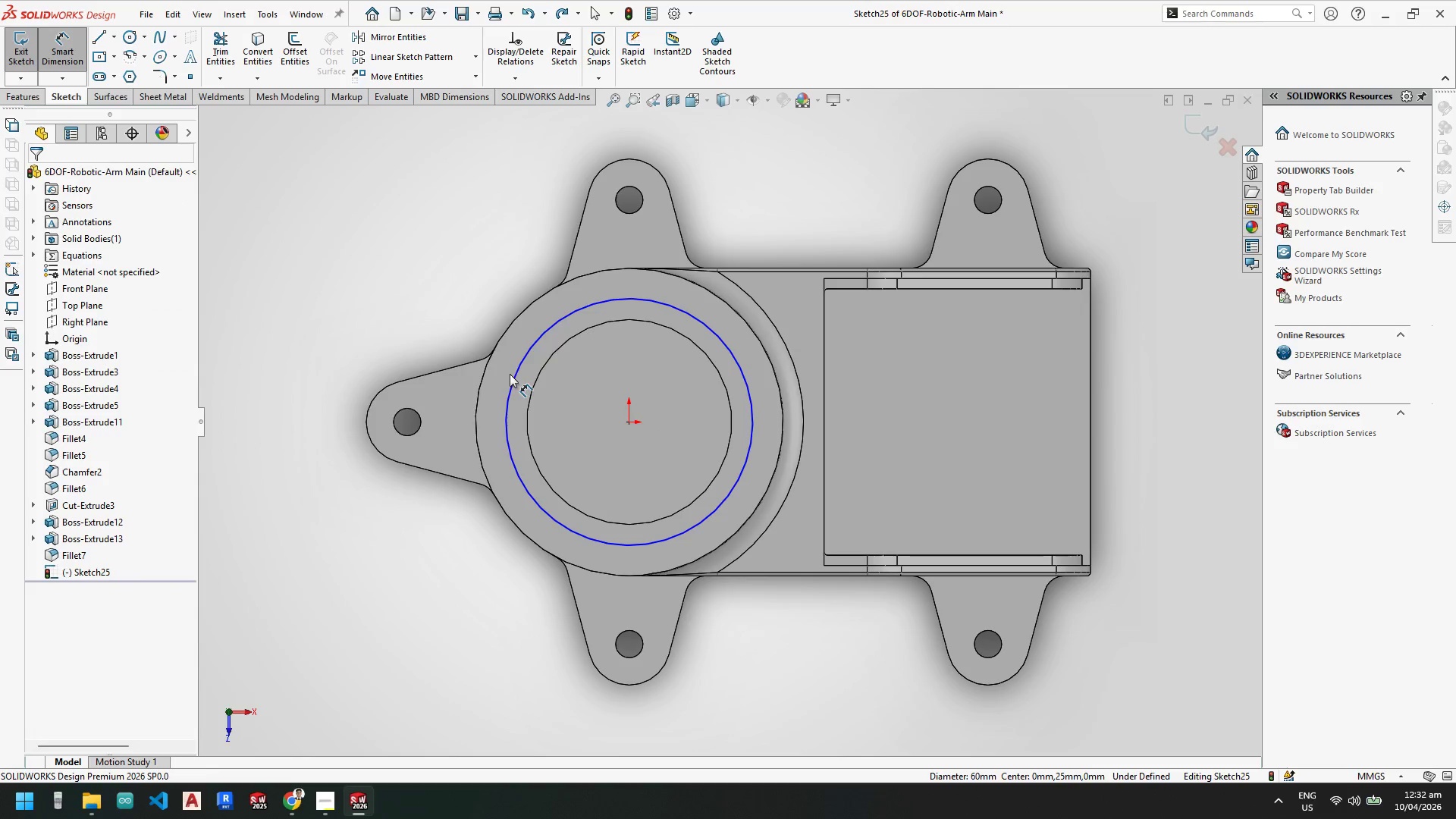 
left_click([513, 379])
 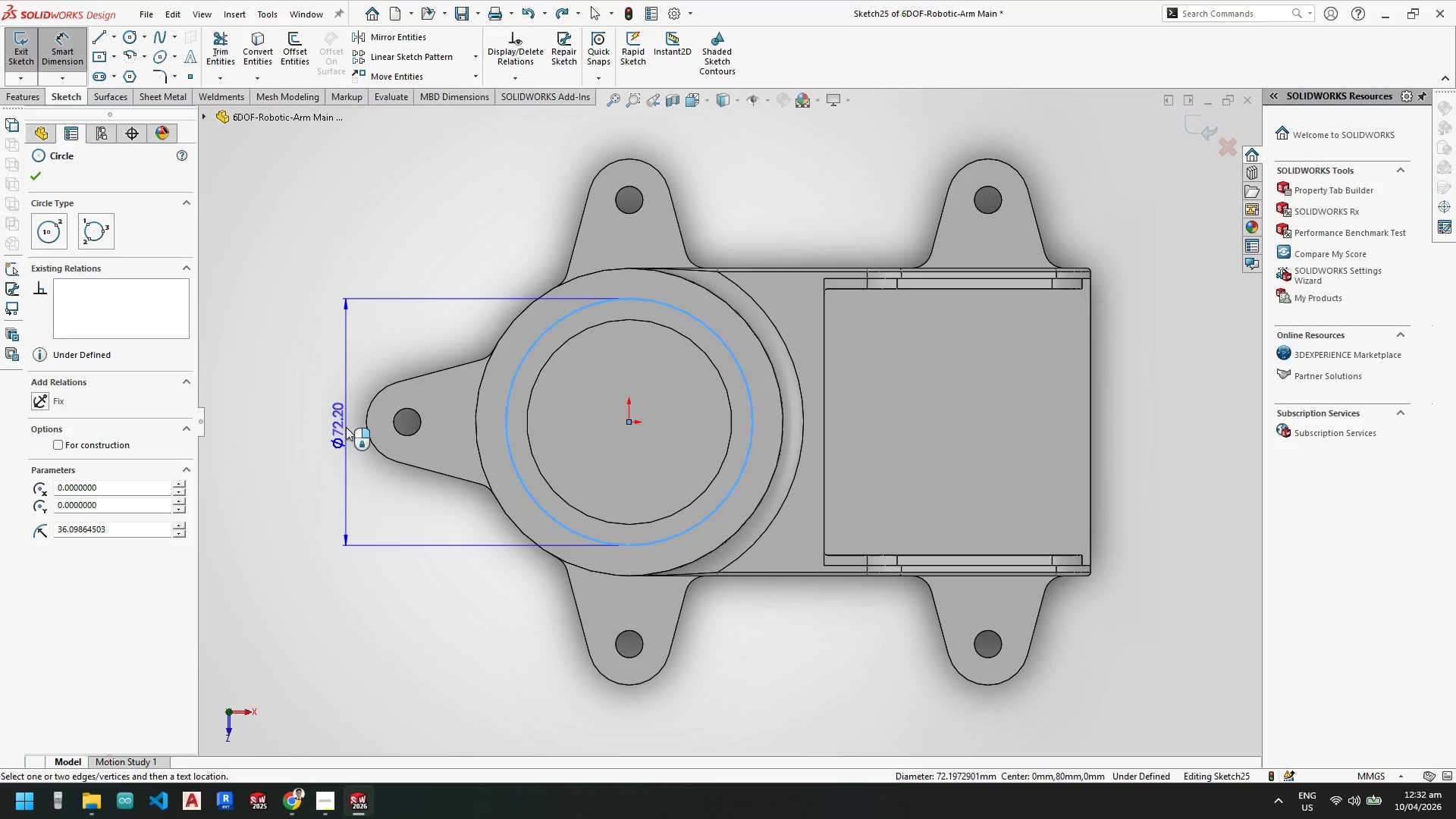 
left_click([341, 424])
 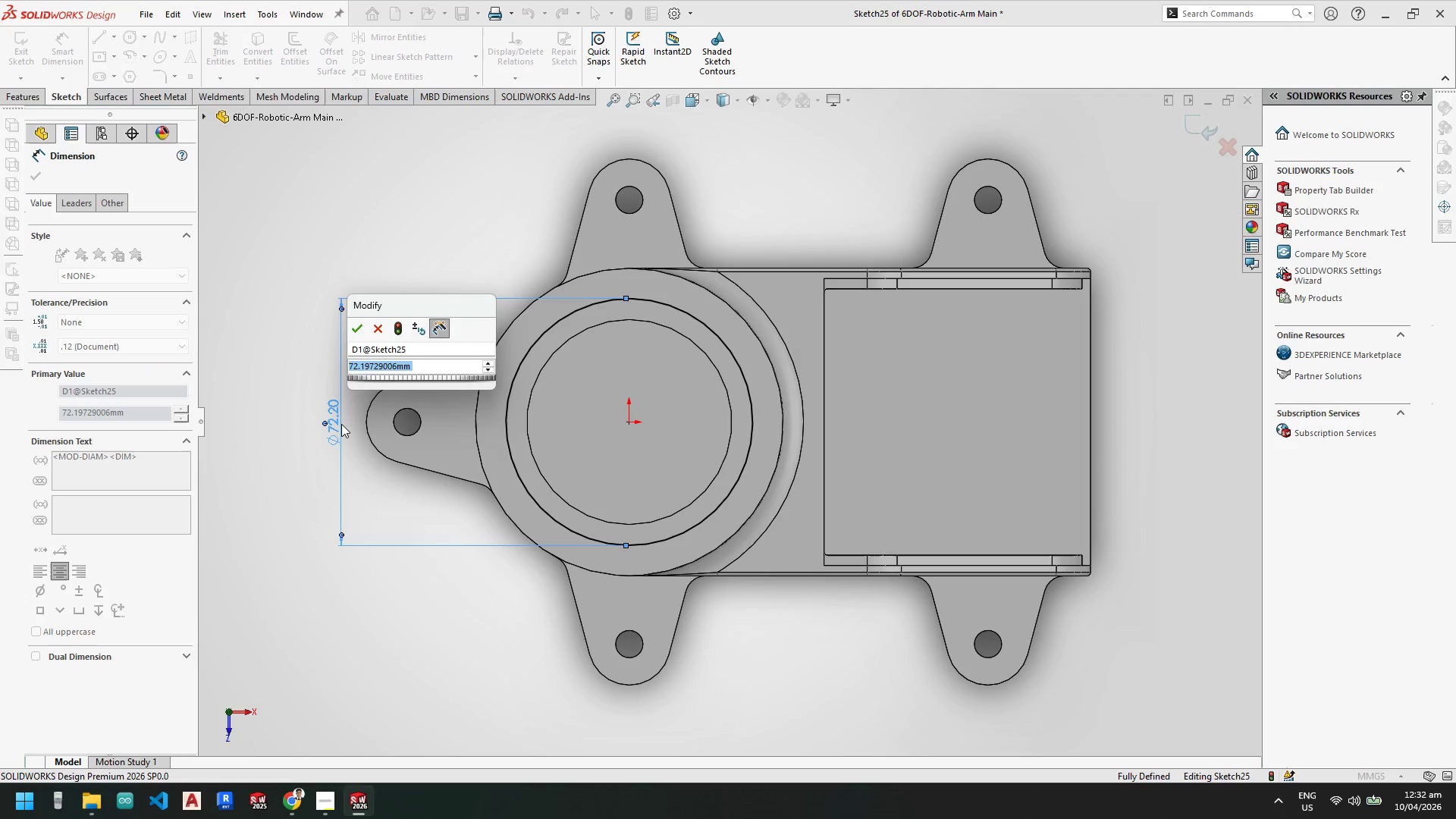 
wait(5.33)
 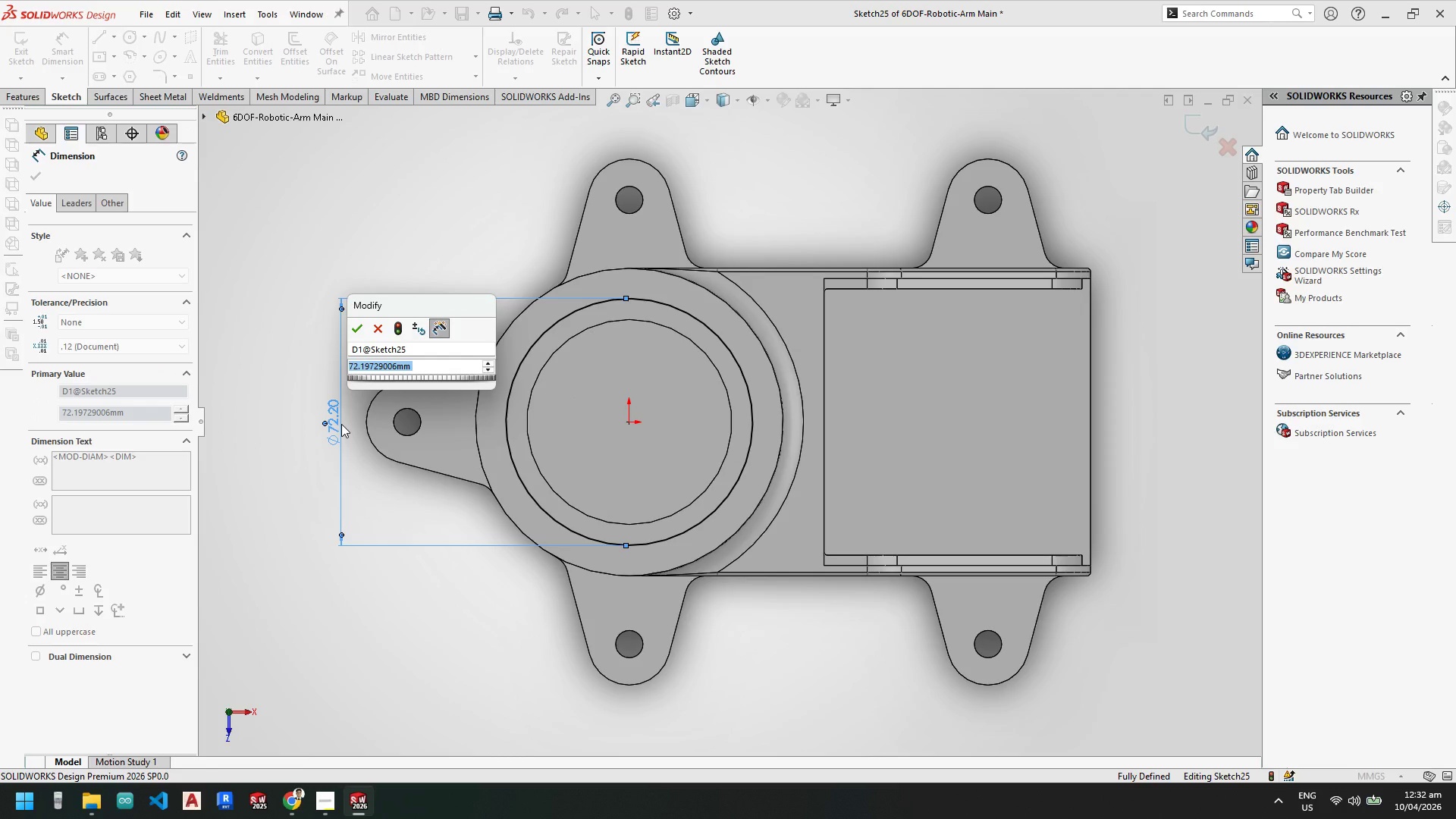 
key(Numpad7)
 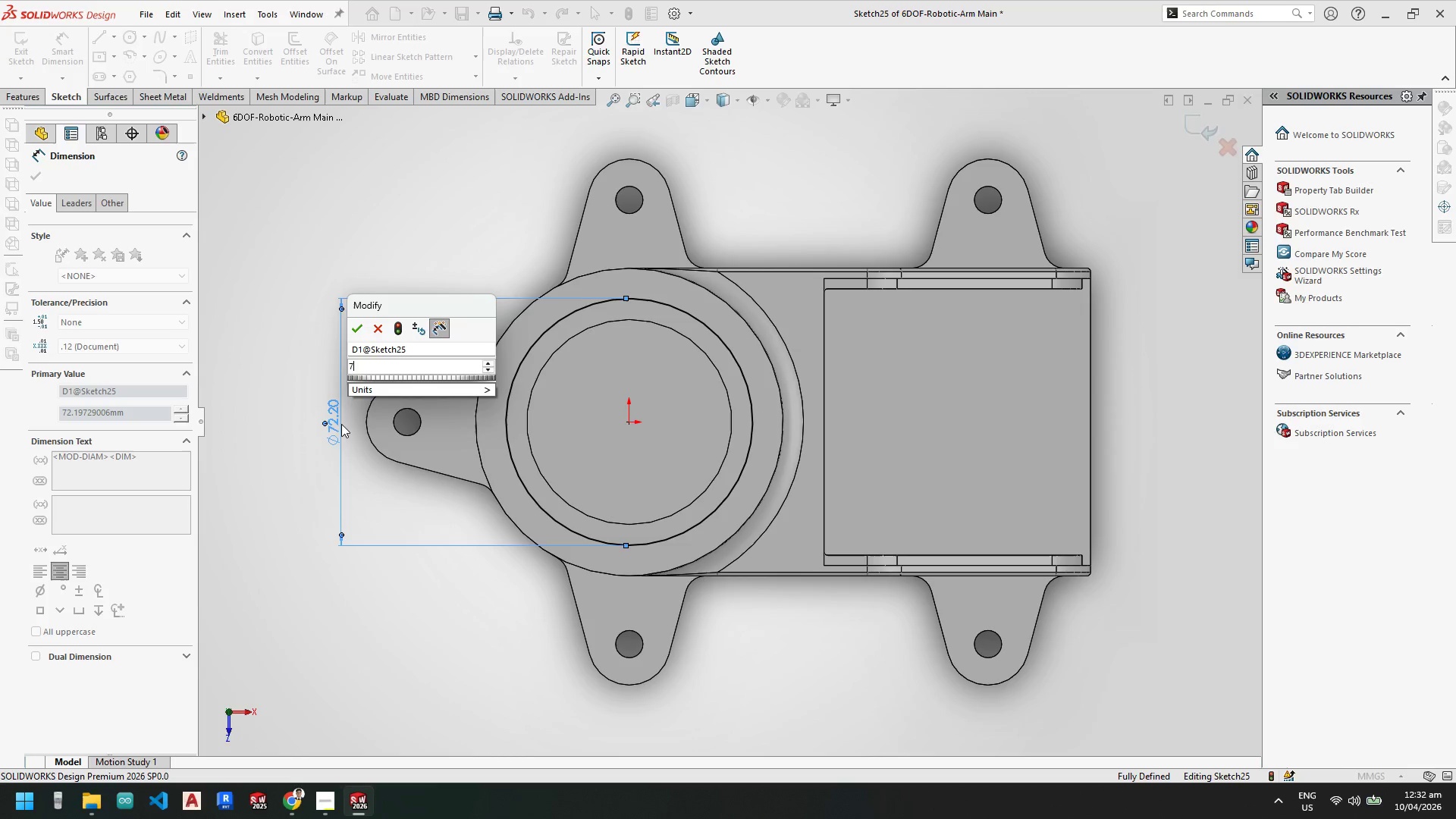 
key(Numpad5)
 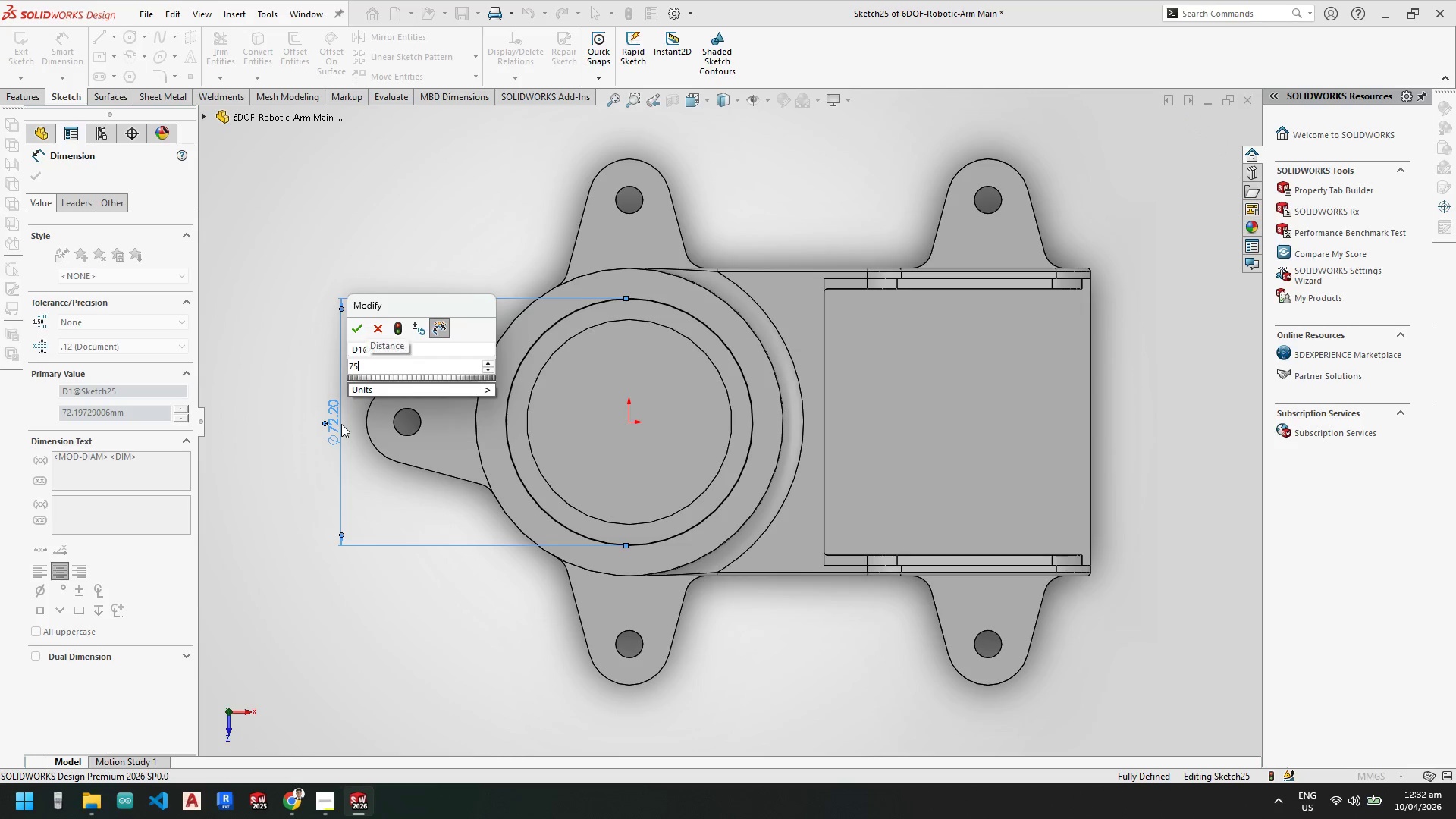 
key(NumpadEnter)
 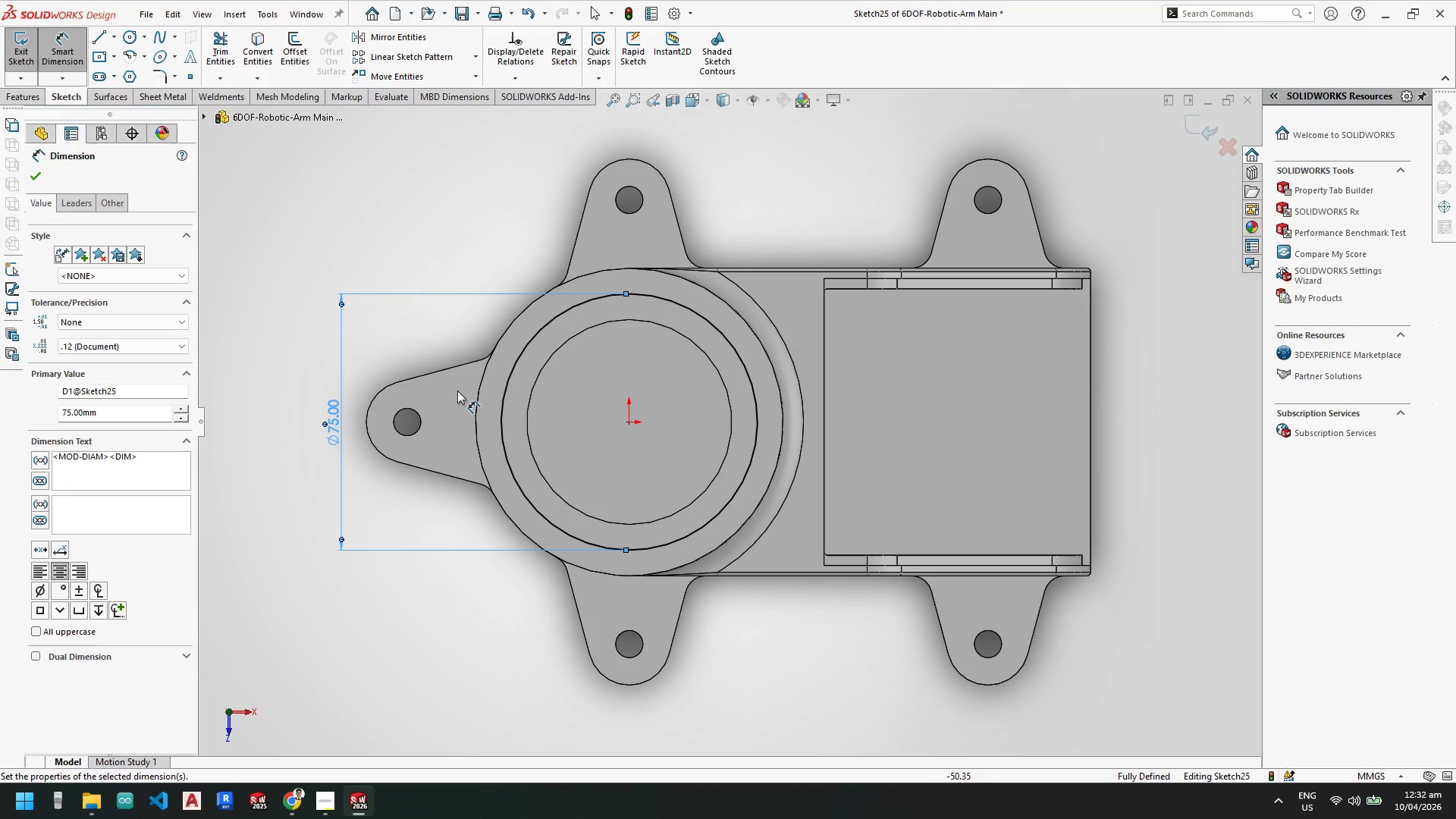 
key(Escape)
 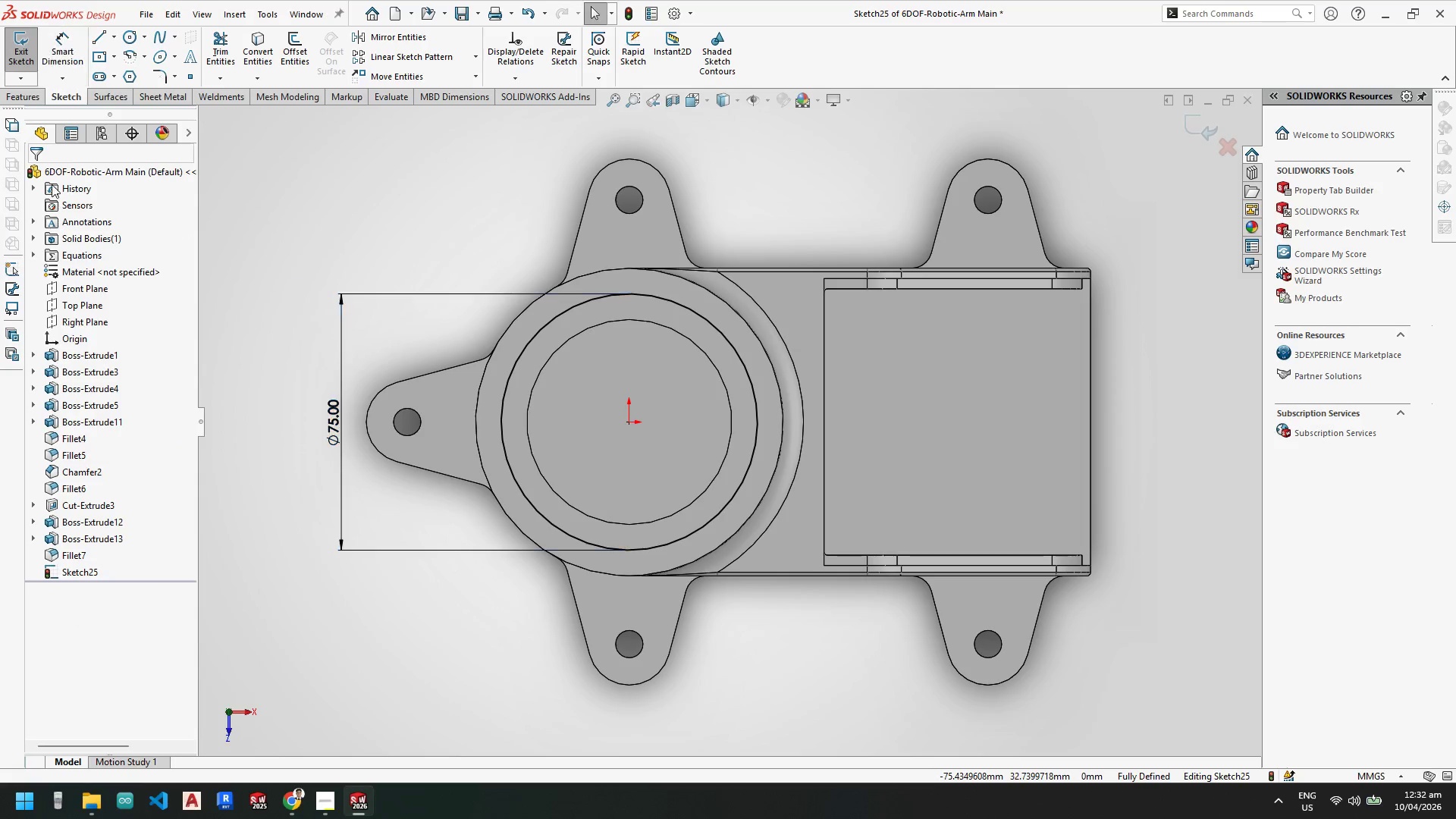 
key(Escape)
 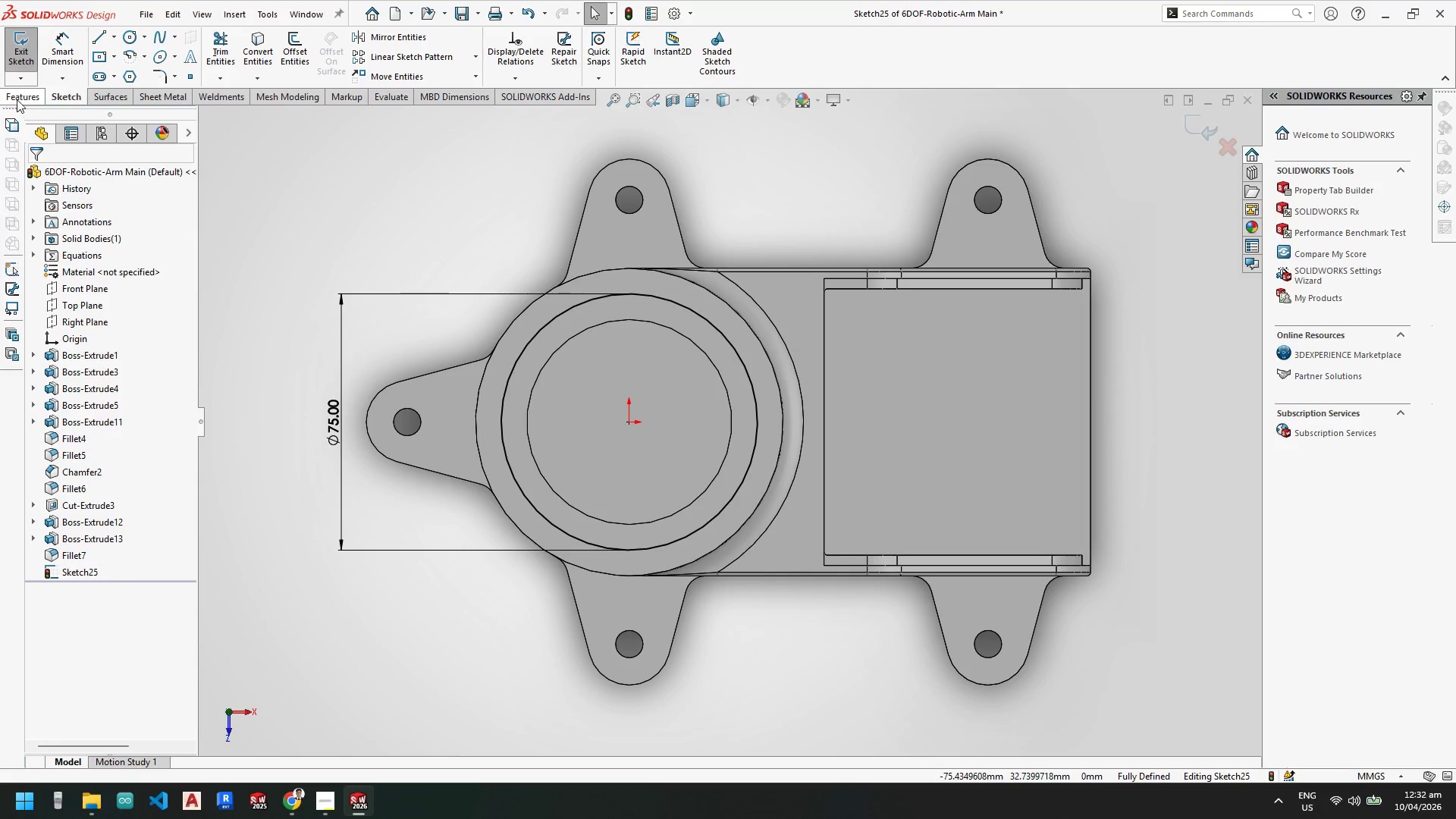 
left_click([17, 98])
 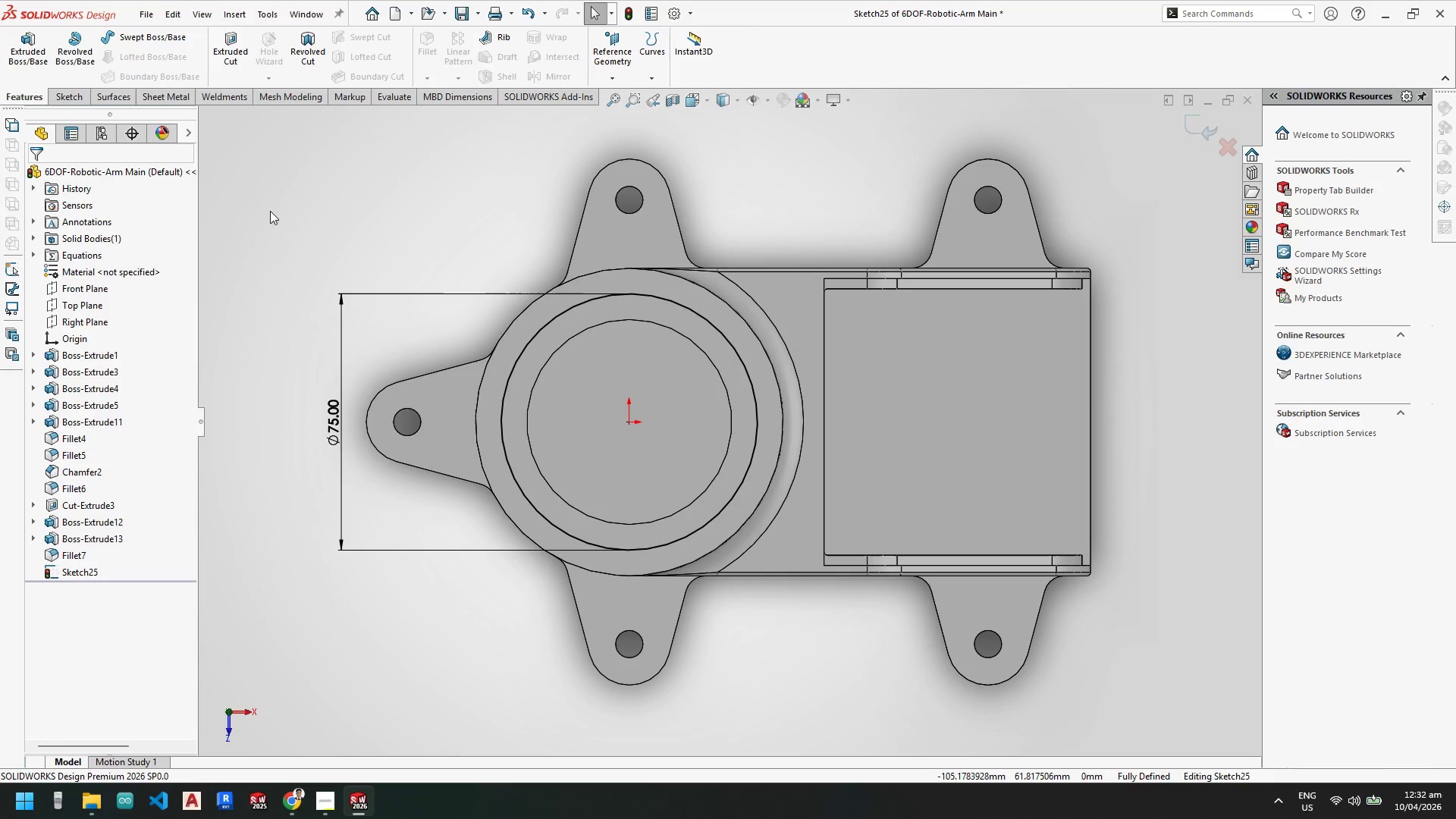 
key(Escape)
 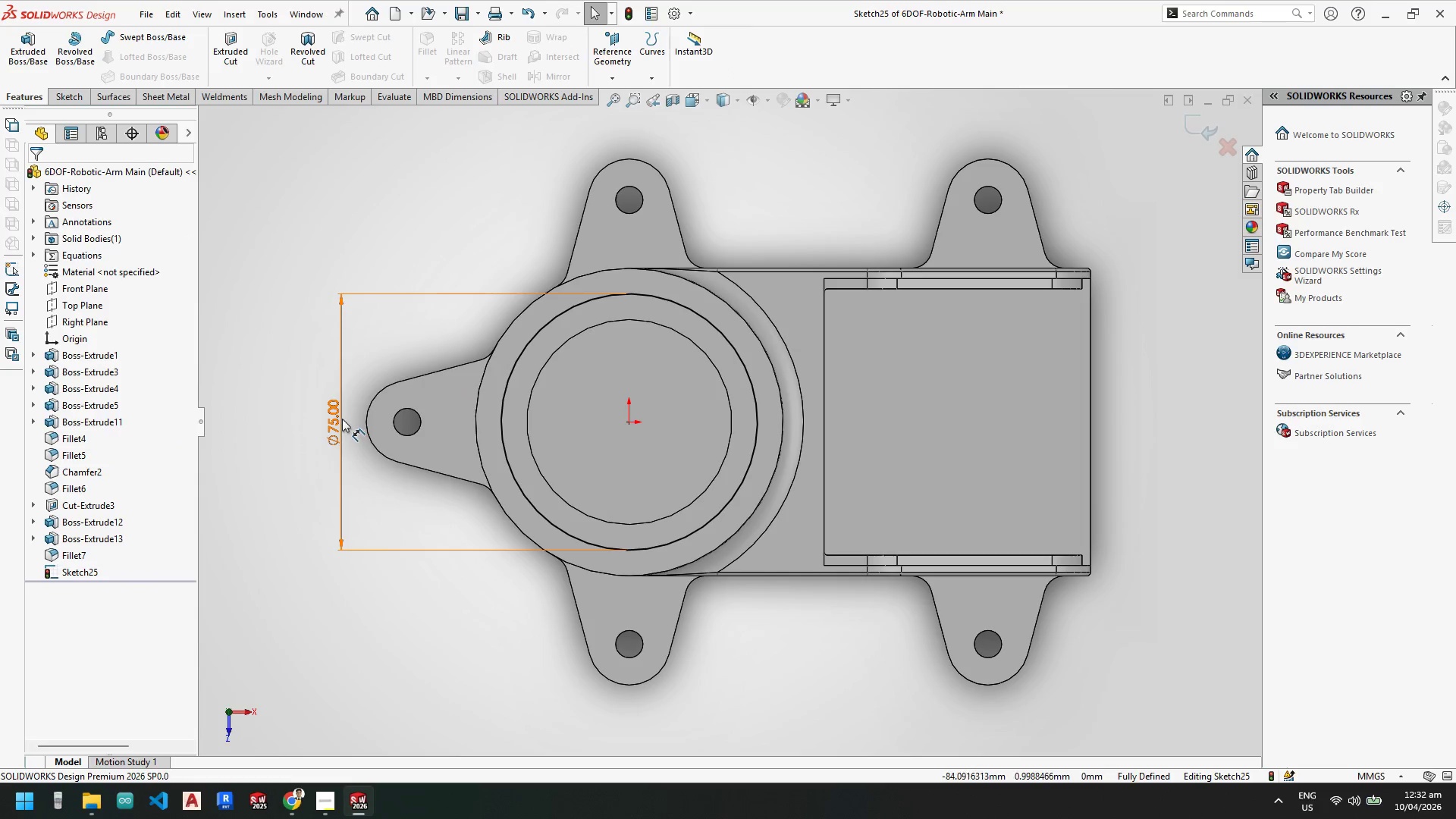 
double_click([341, 419])
 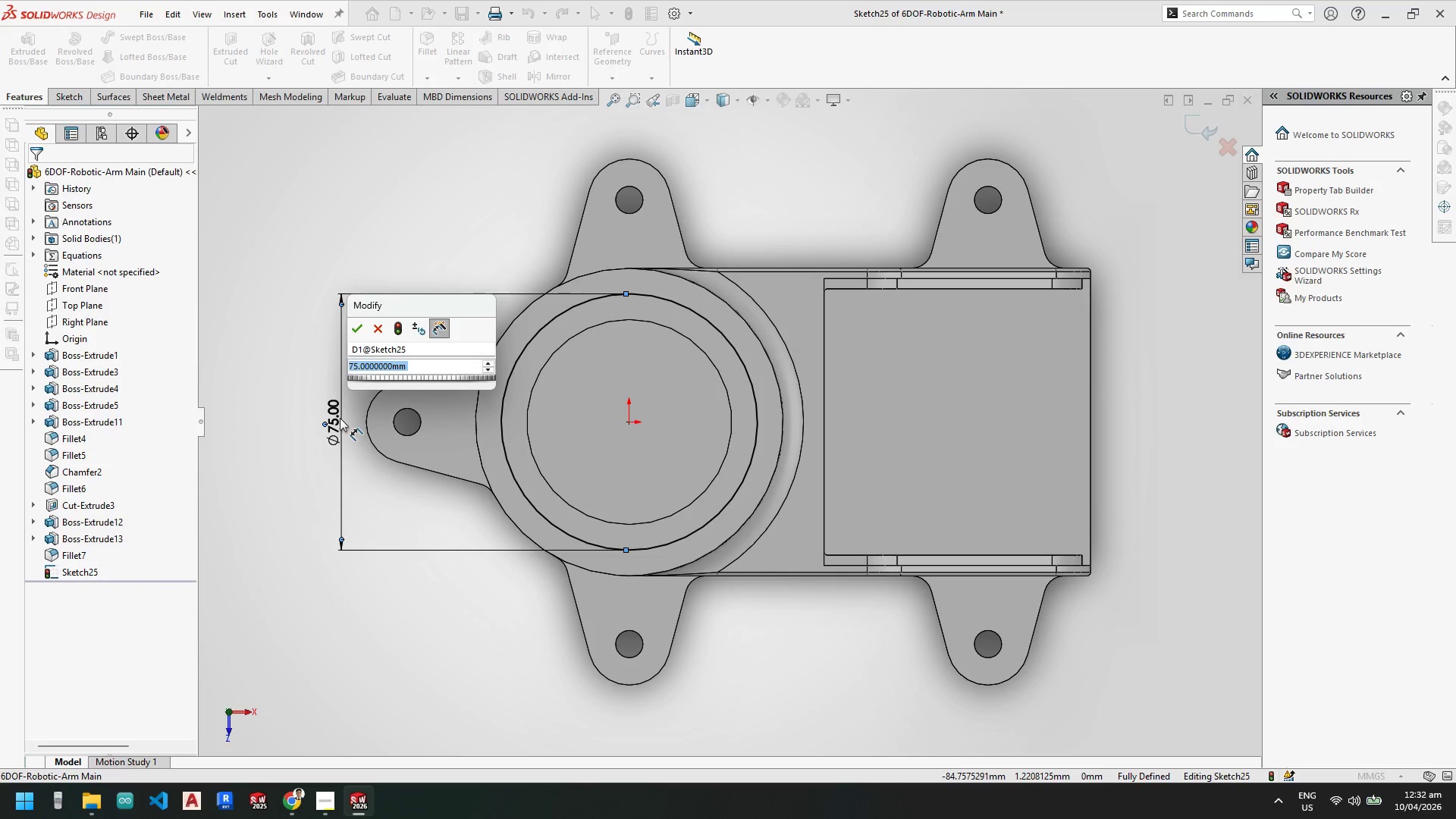 
key(Numpad7)
 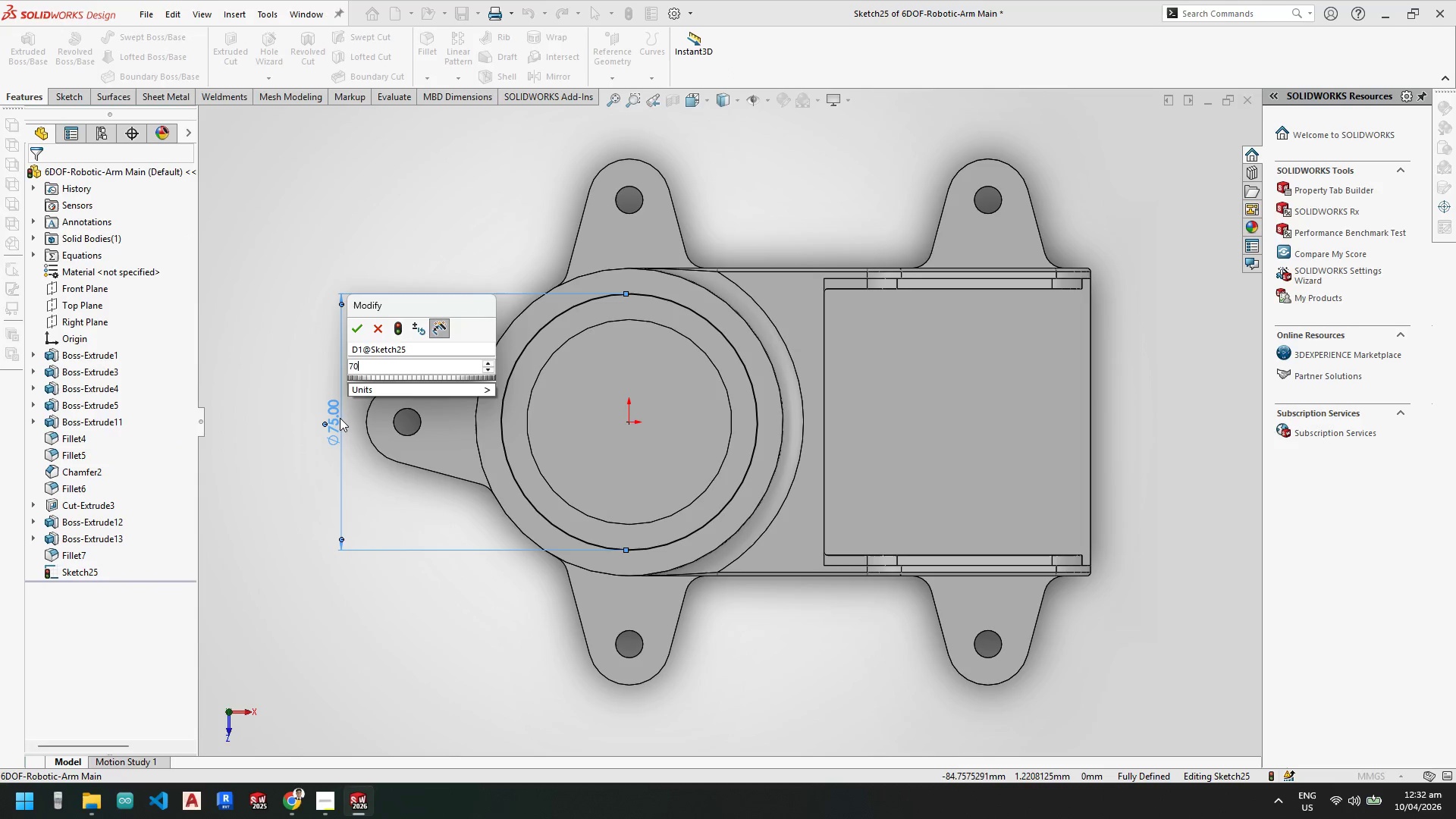 
key(Numpad0)
 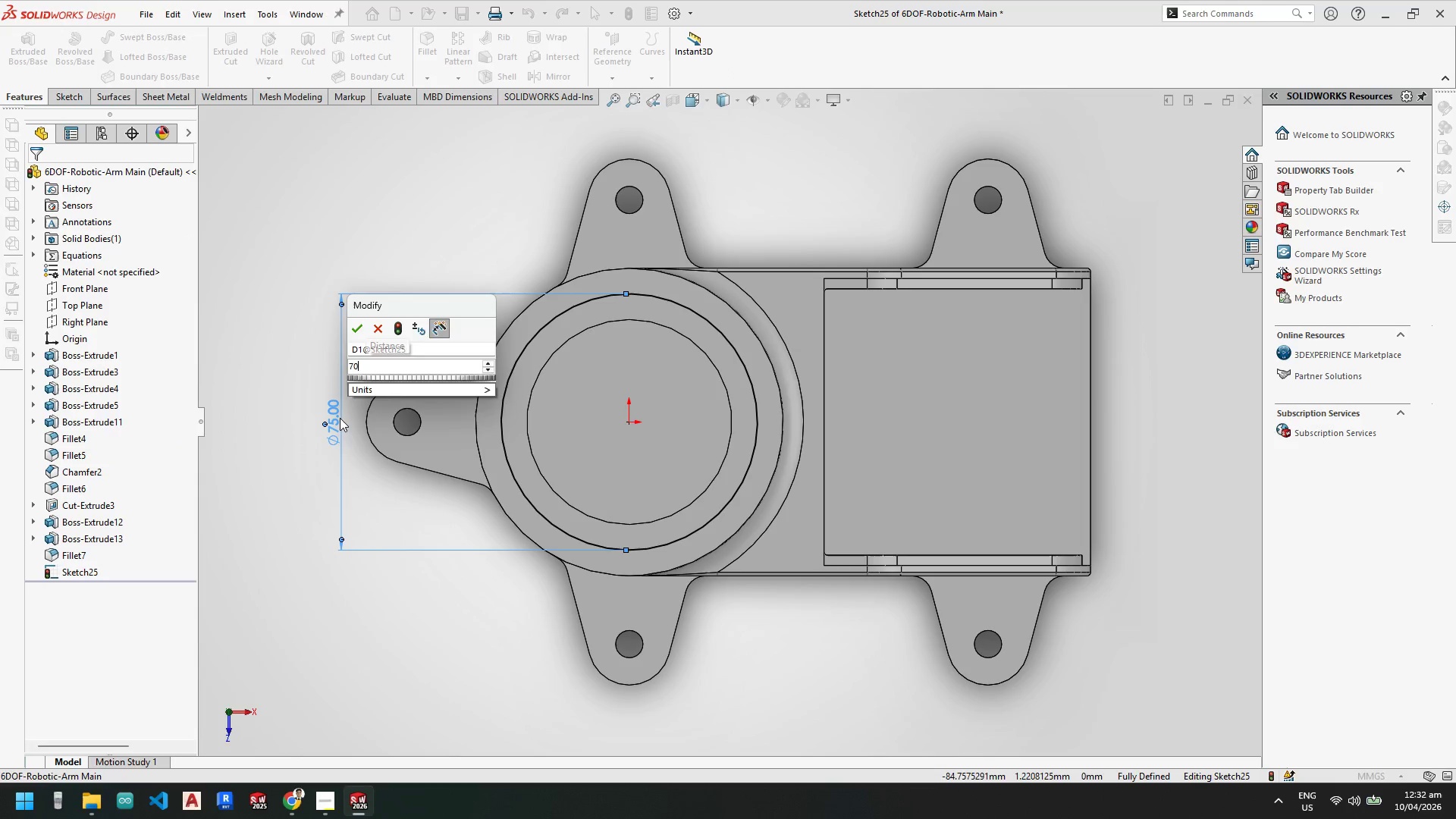 
key(NumpadEnter)
 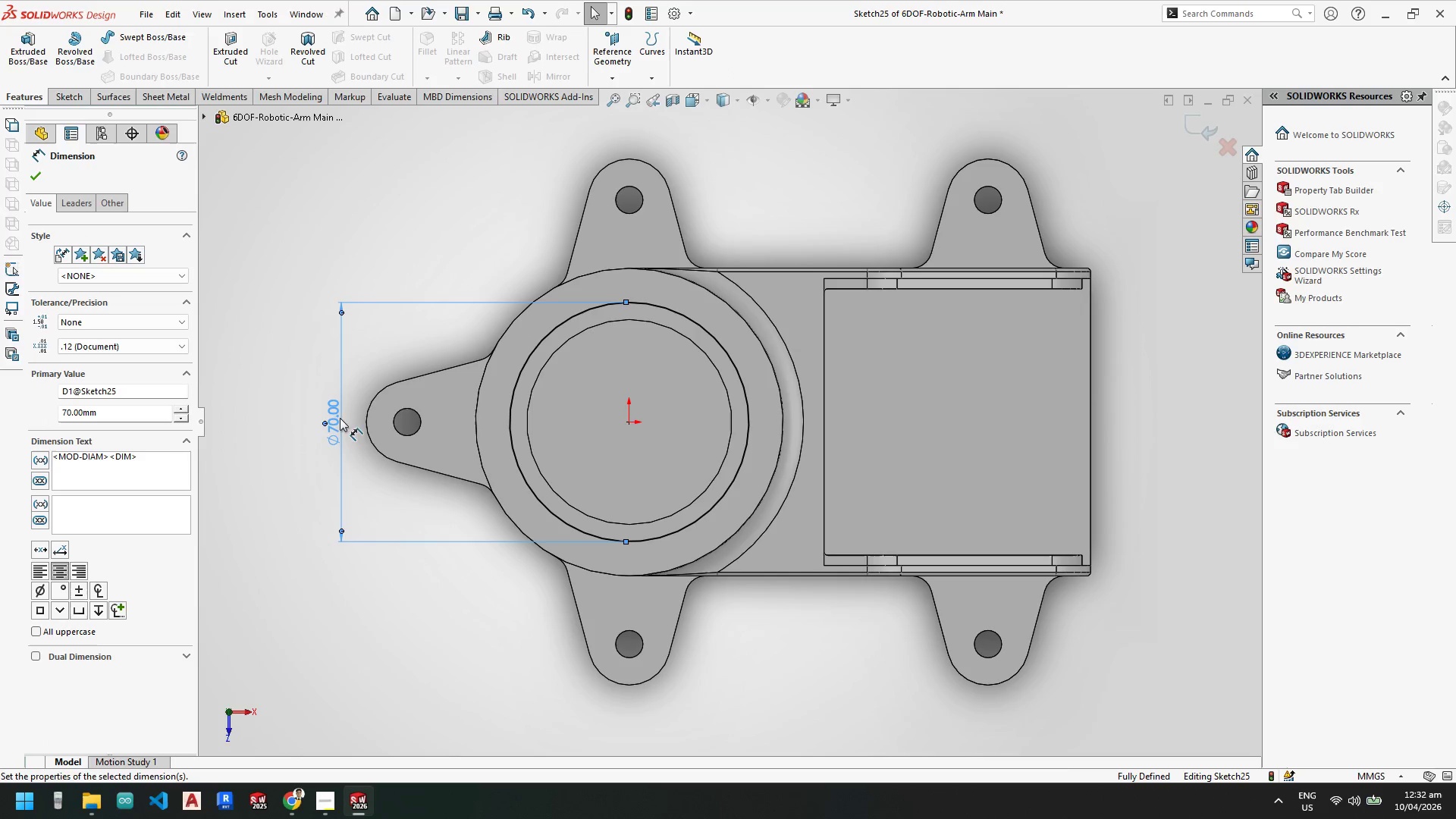 
key(Escape)
 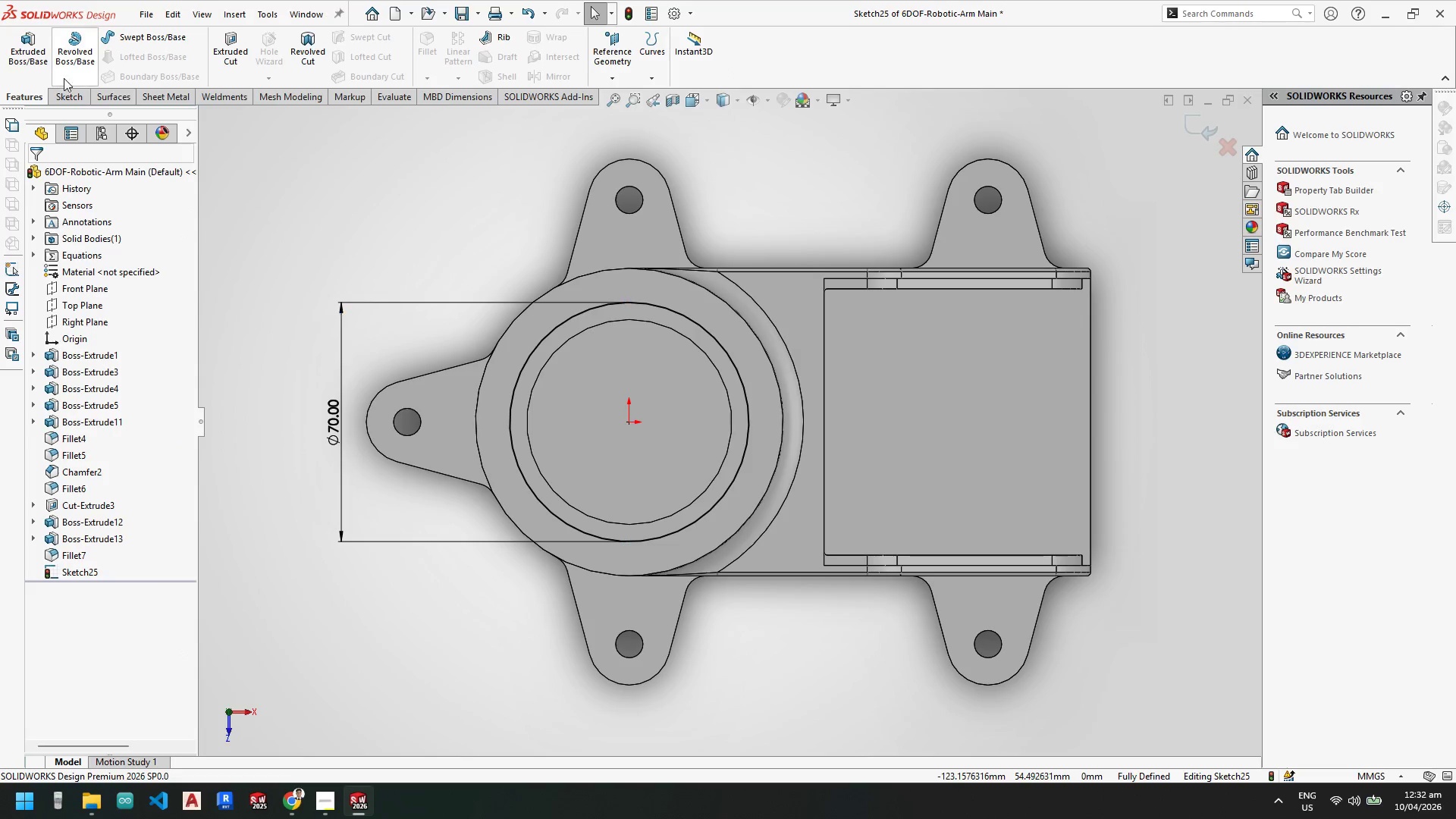 
key(Escape)
 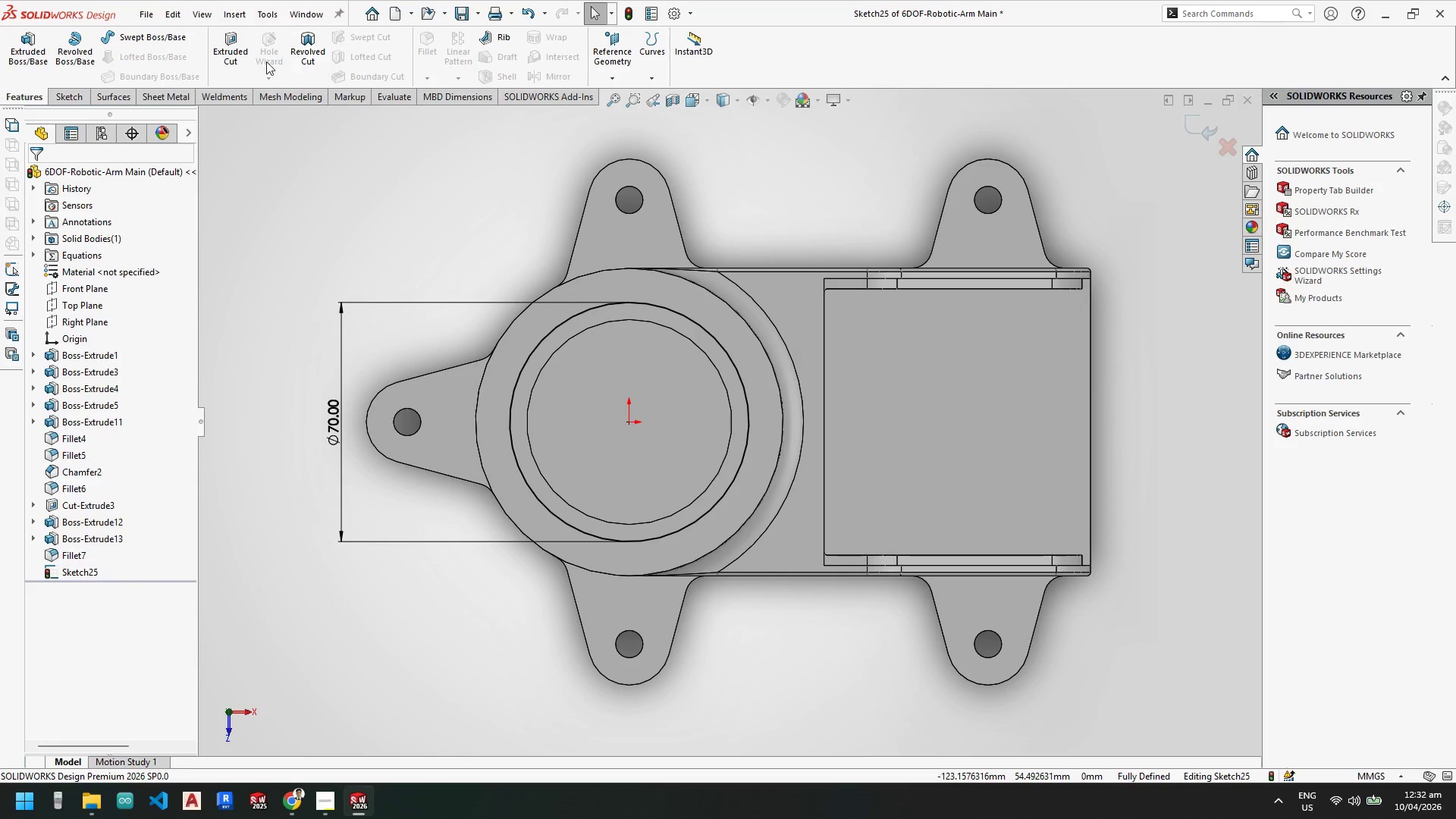 
left_click([232, 56])
 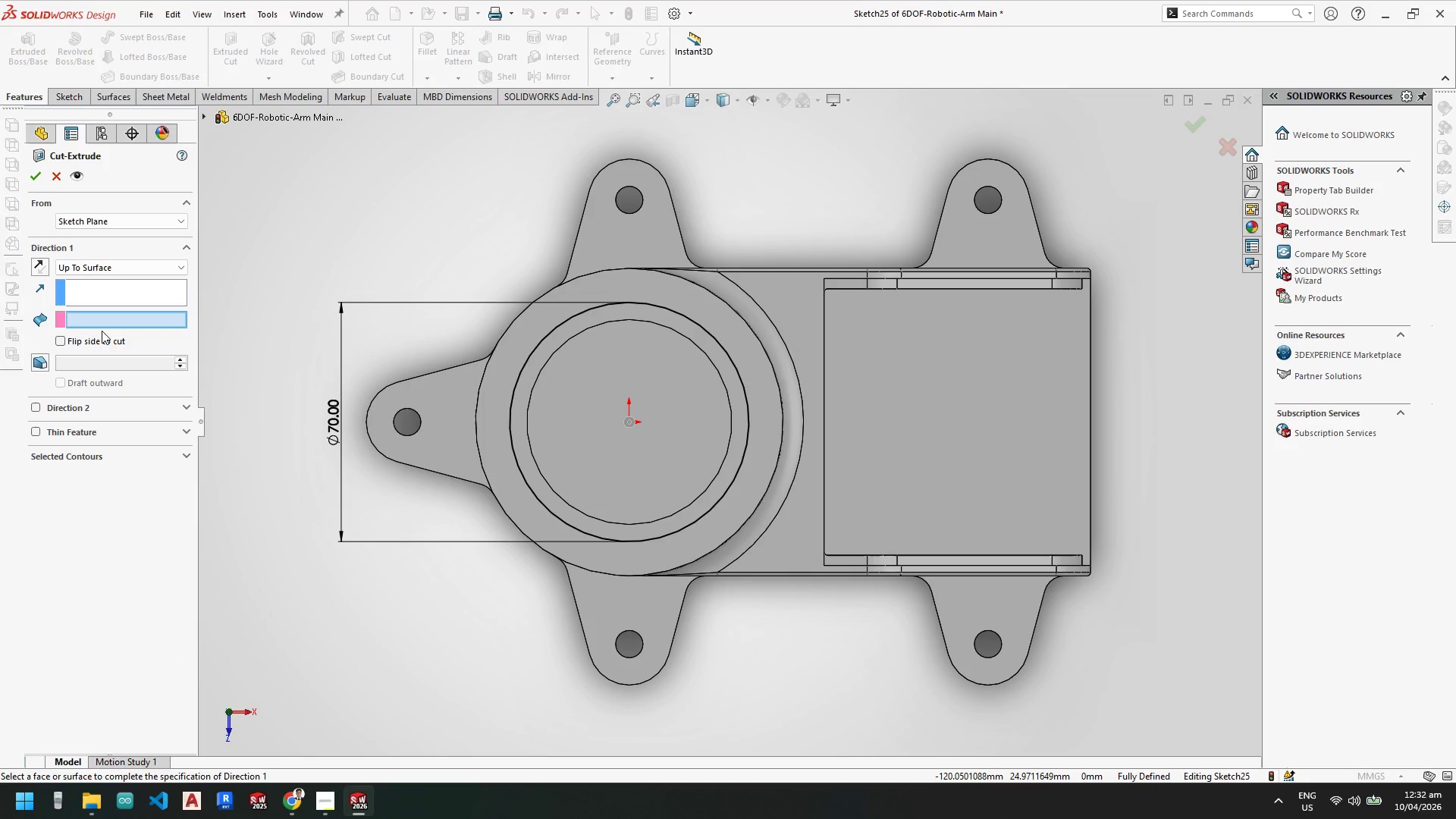 
scroll: coordinate [663, 396], scroll_direction: down, amount: 1.0
 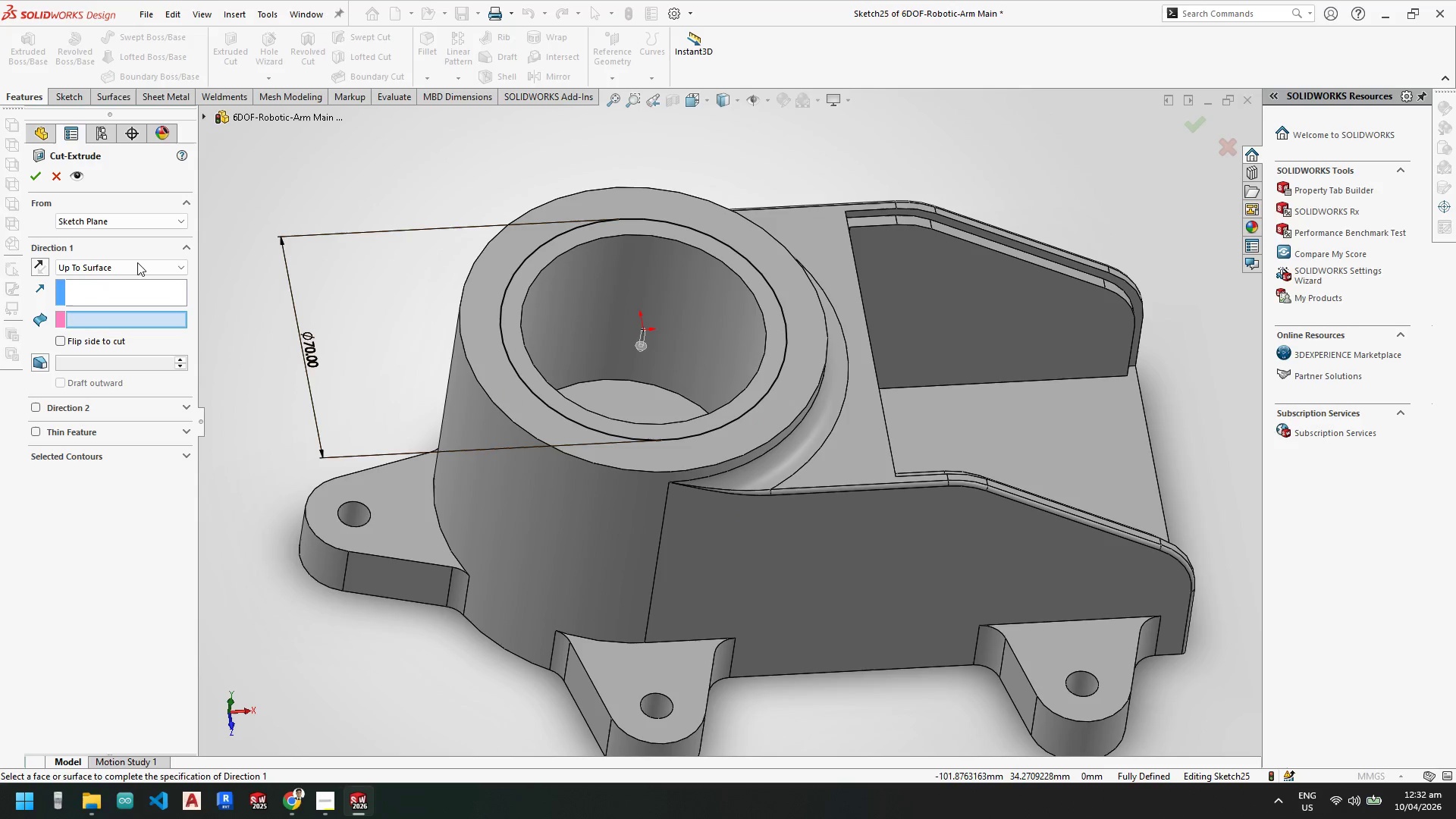 
left_click([108, 266])
 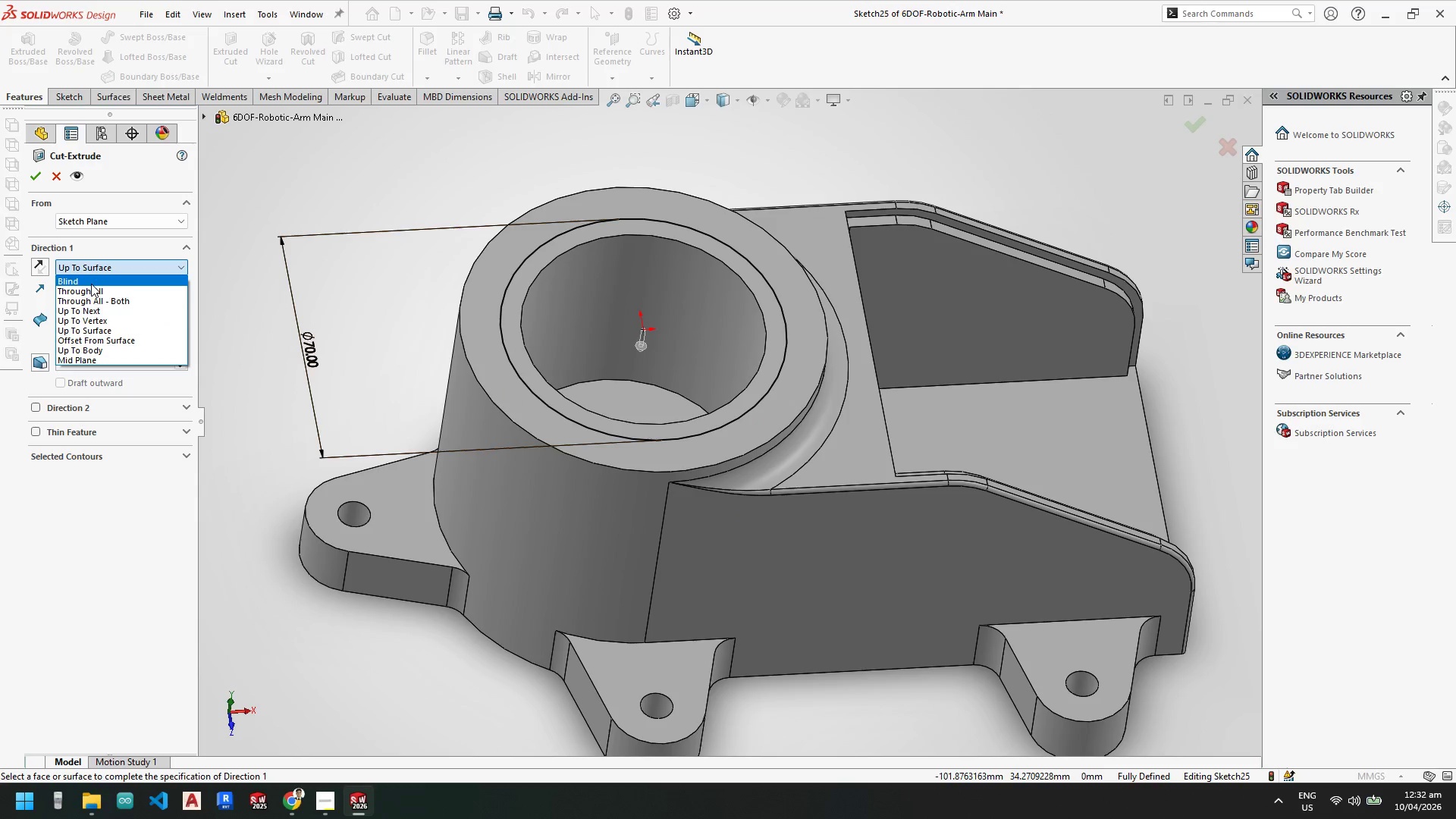 
left_click([89, 280])
 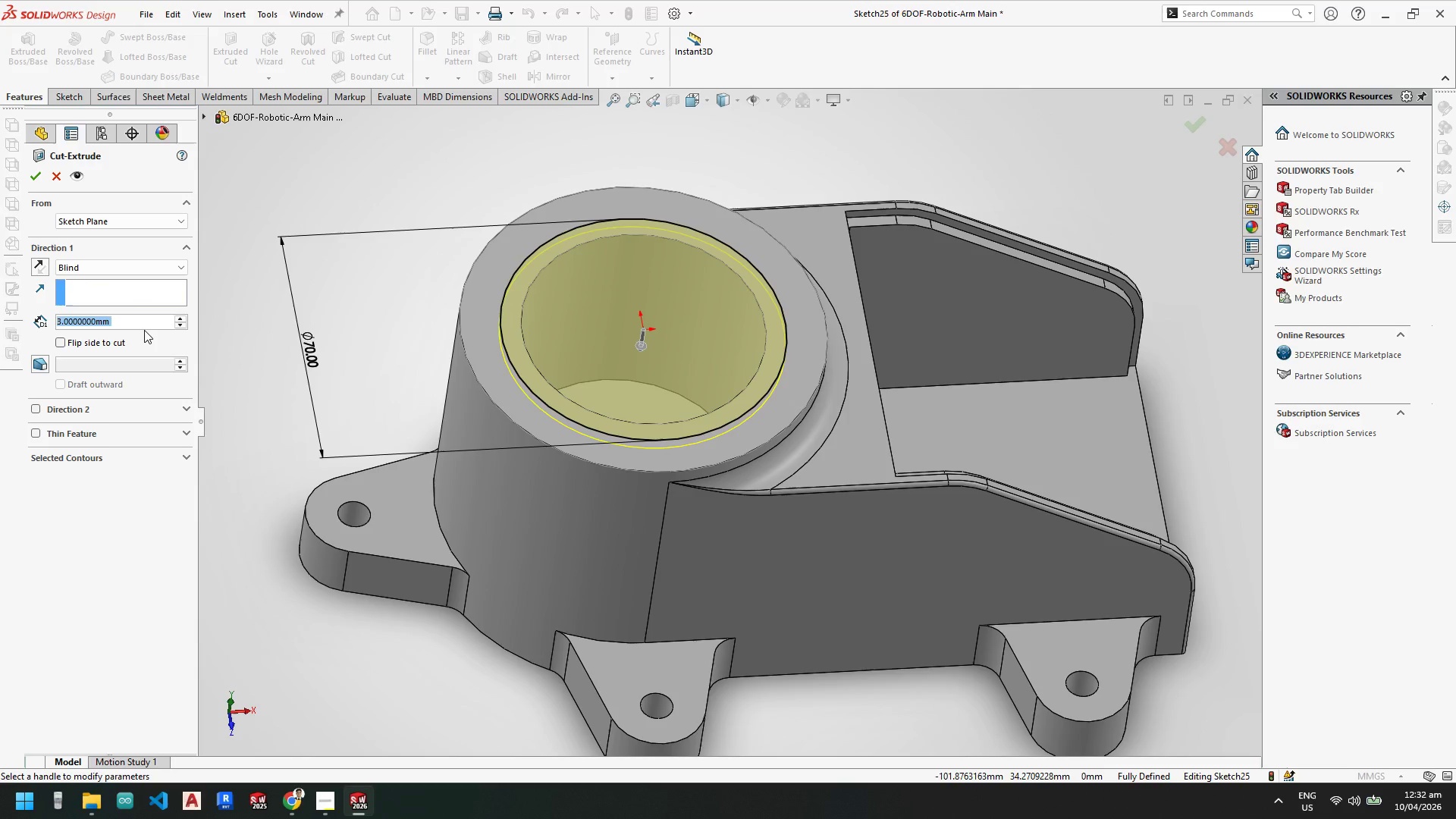 
key(Numpad1)
 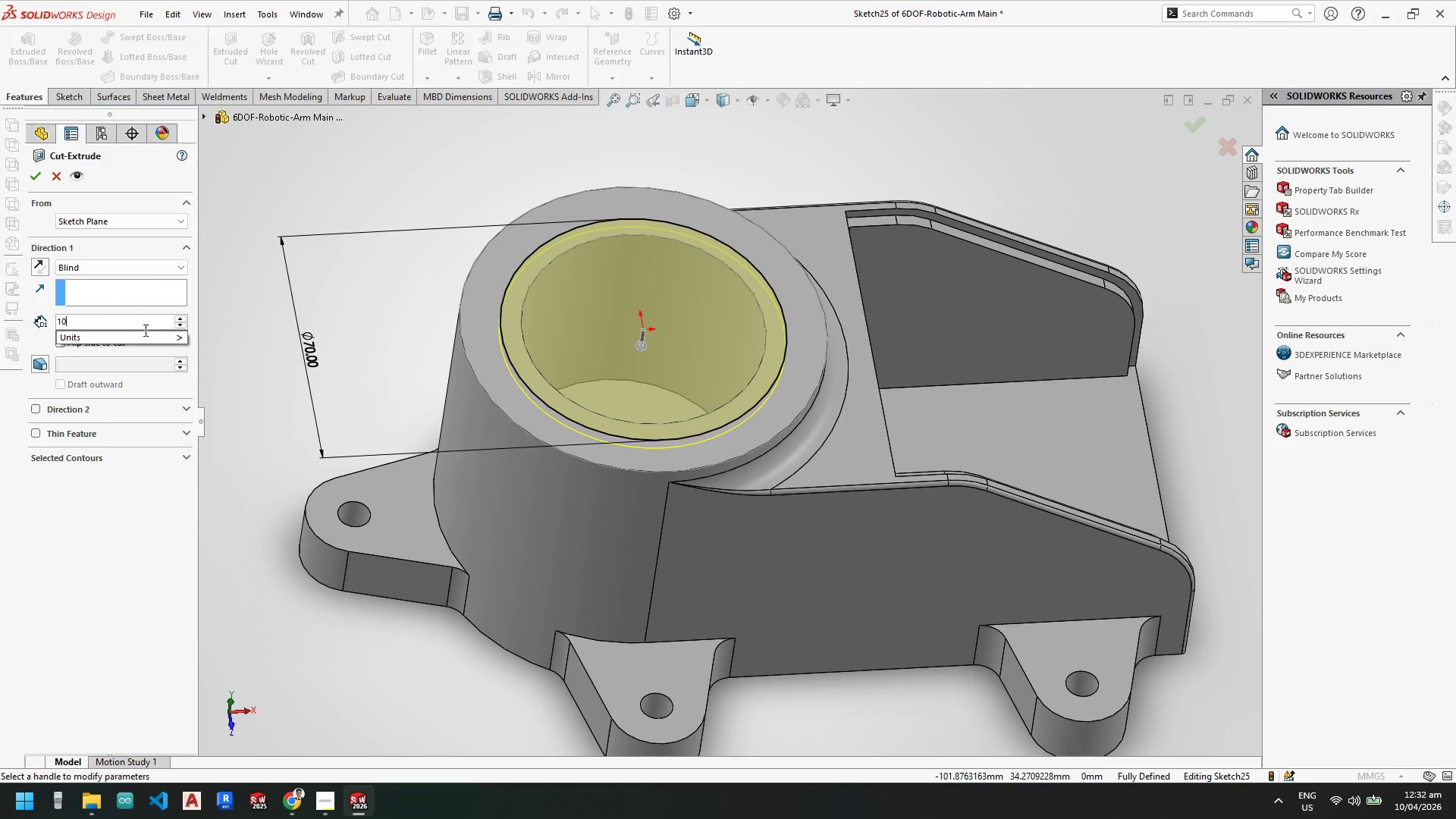 
key(Numpad0)
 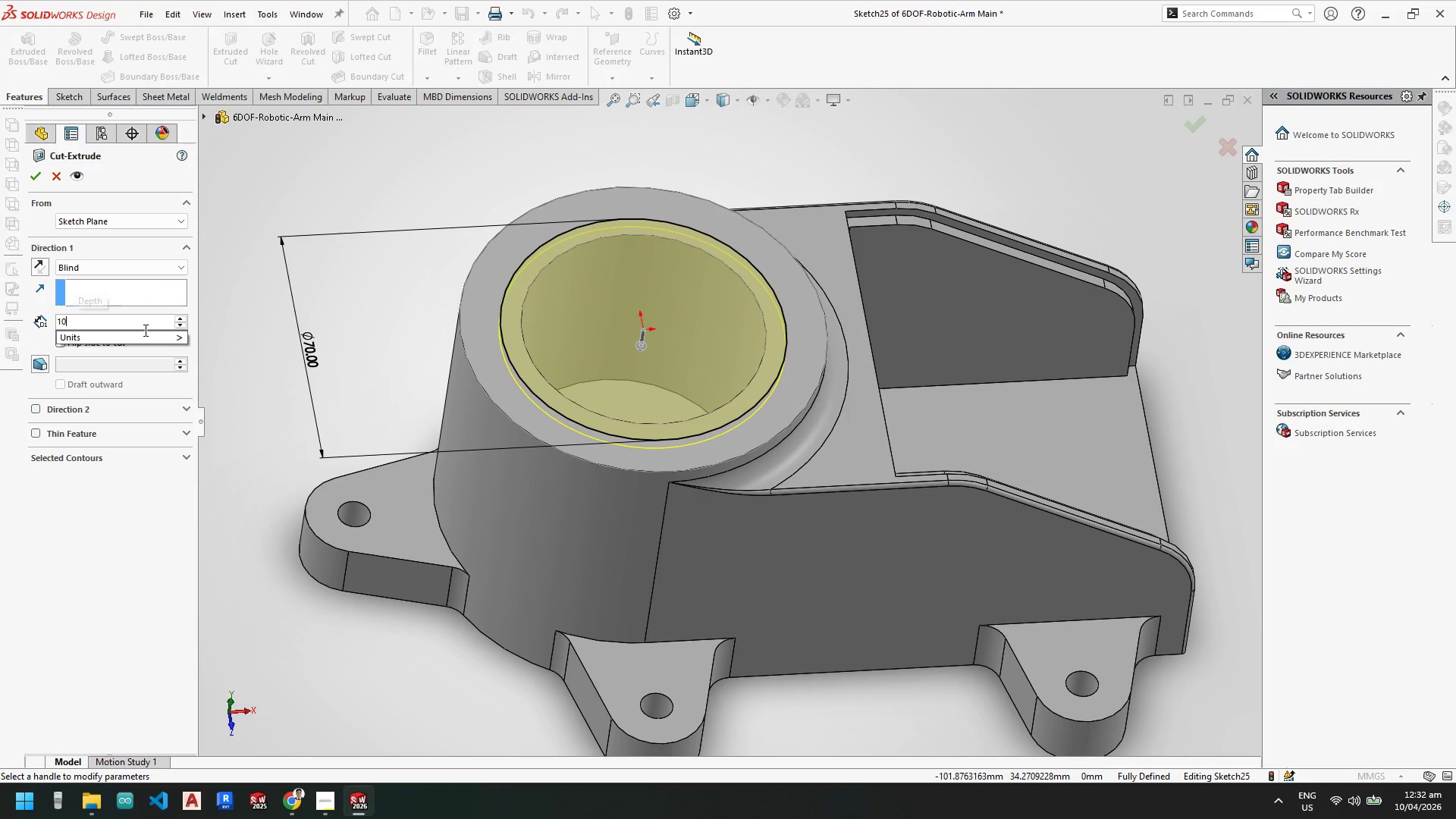 
key(NumpadEnter)
 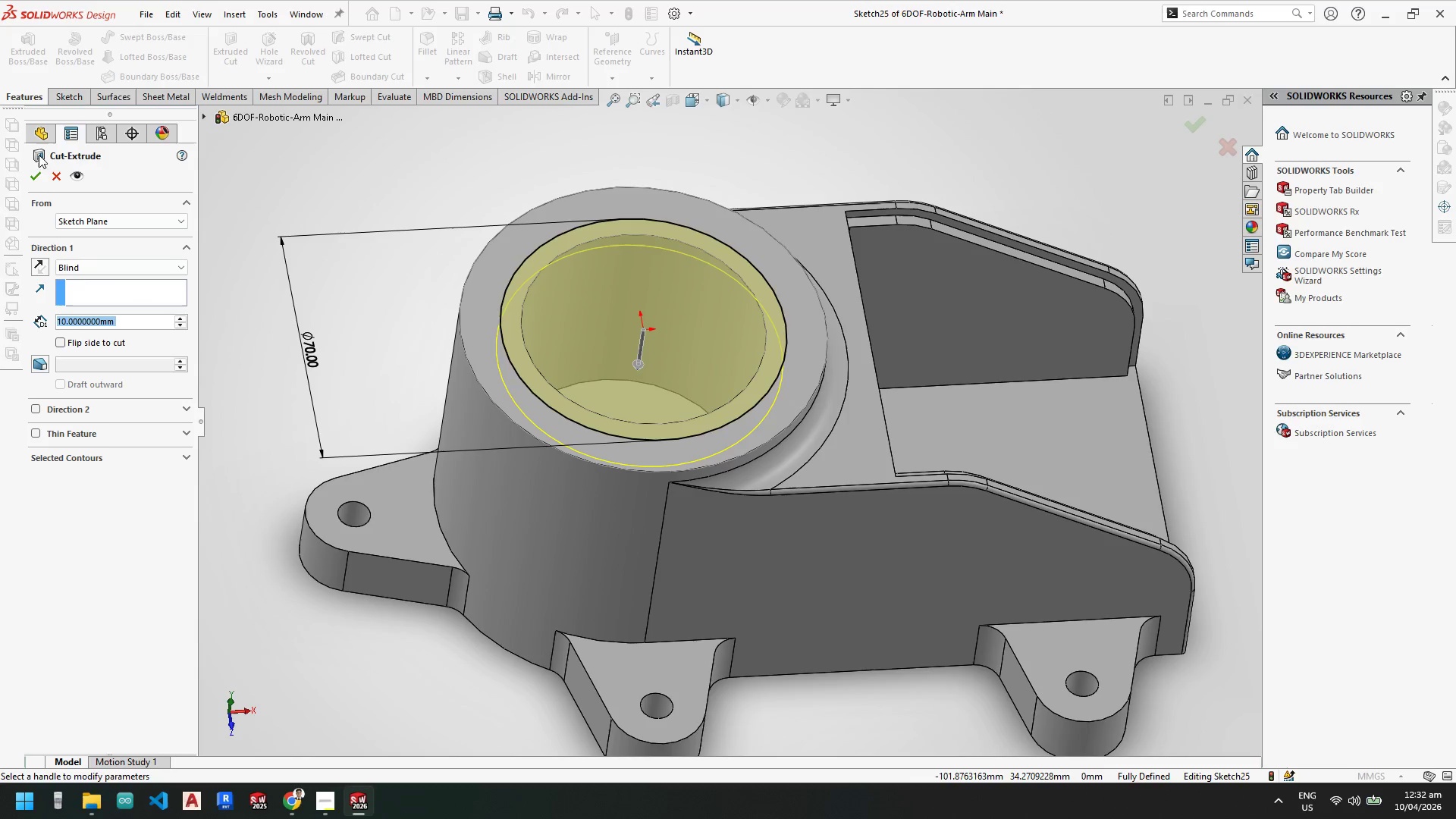 
left_click([40, 172])
 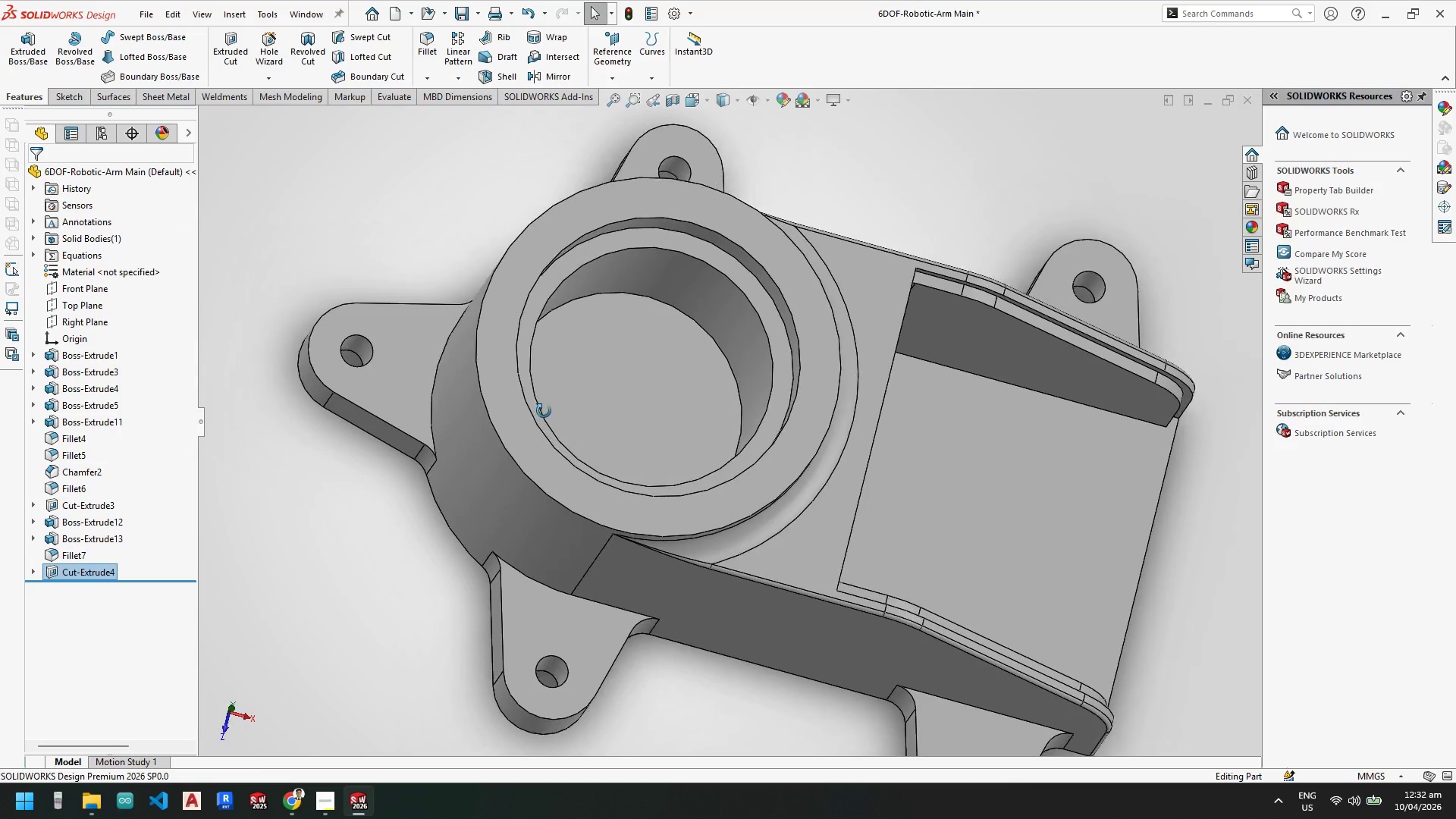 
key(Escape)
 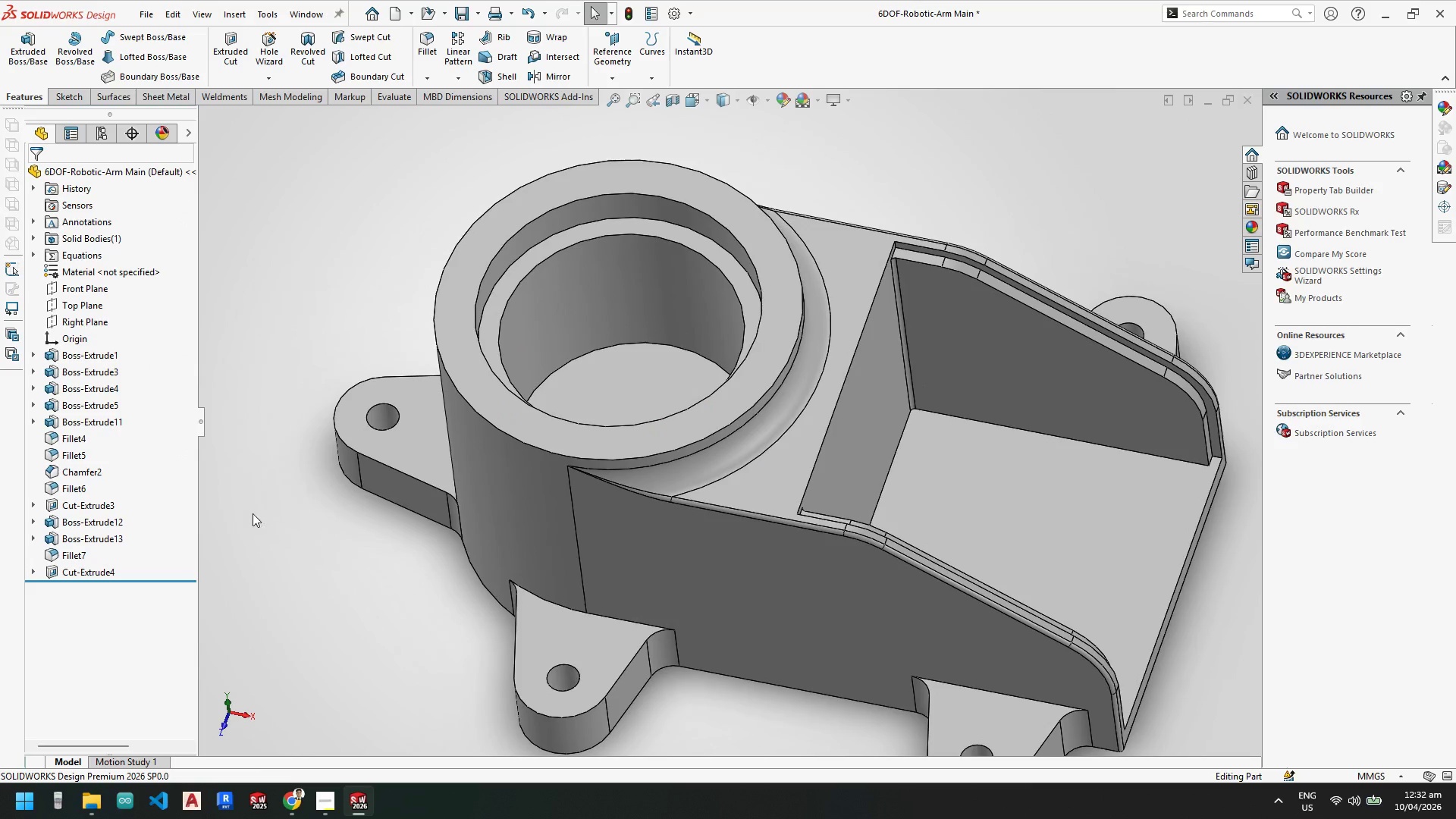 
key(Escape)
 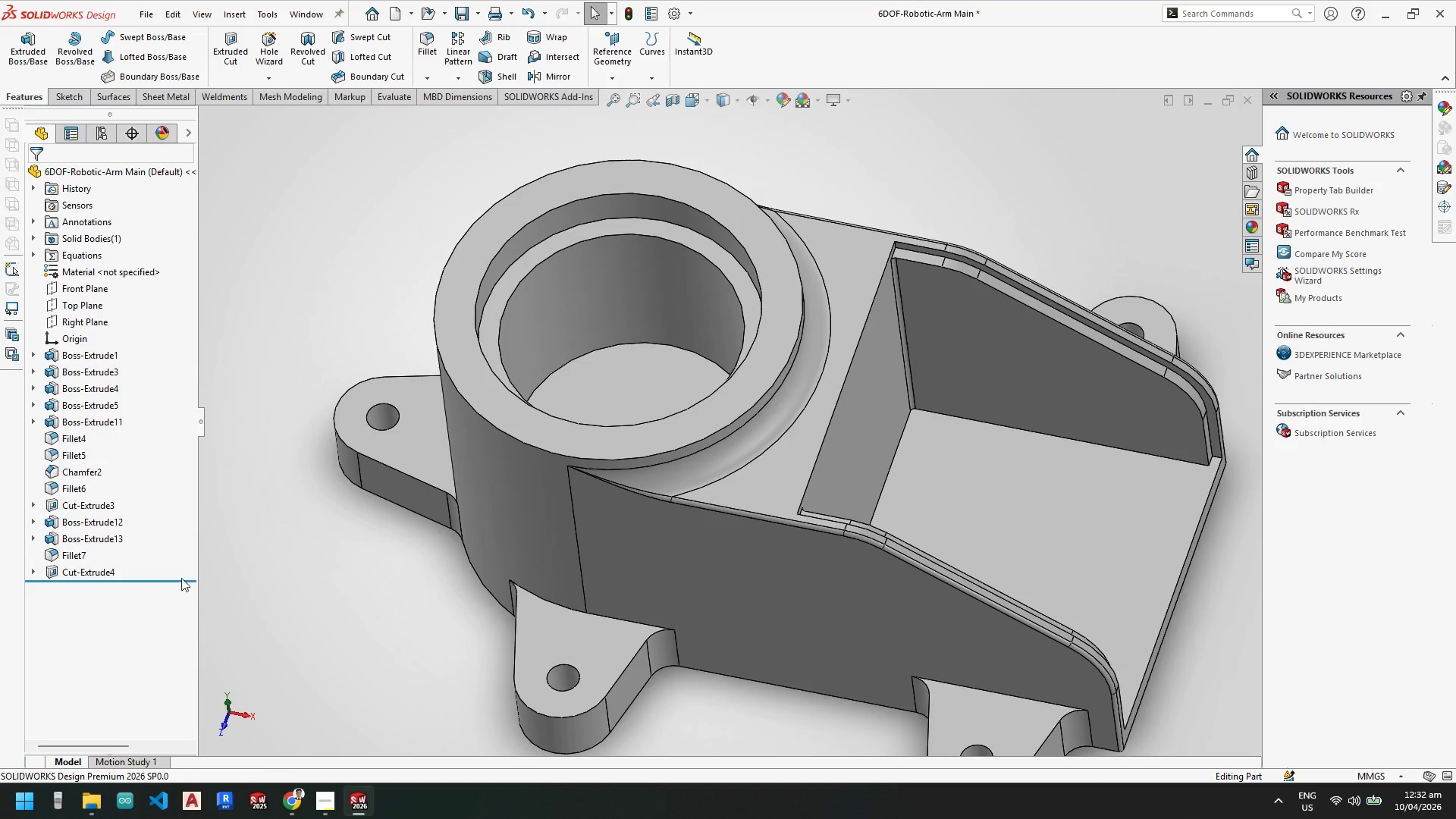 
key(Escape)
 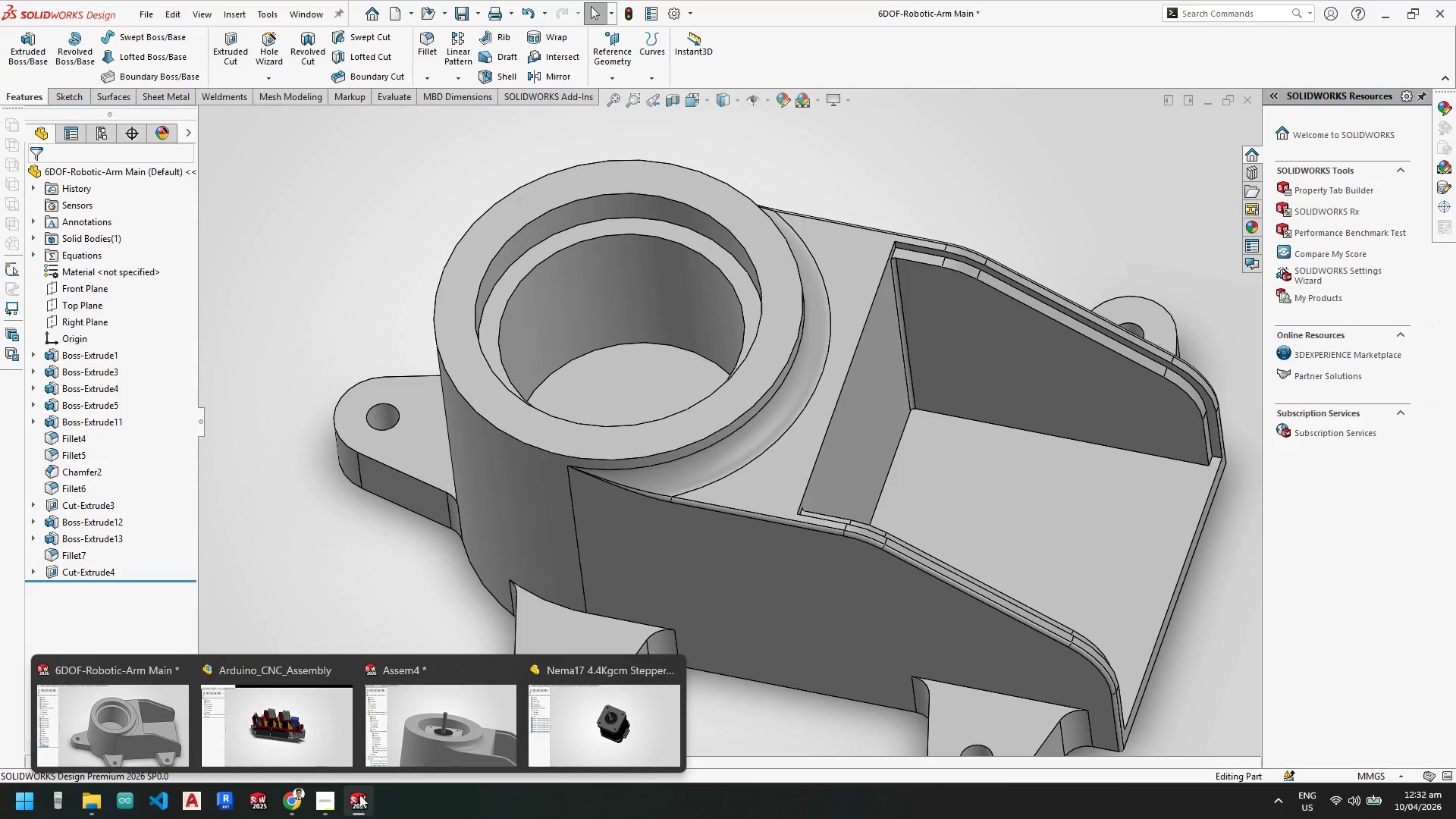 
left_click([444, 736])
 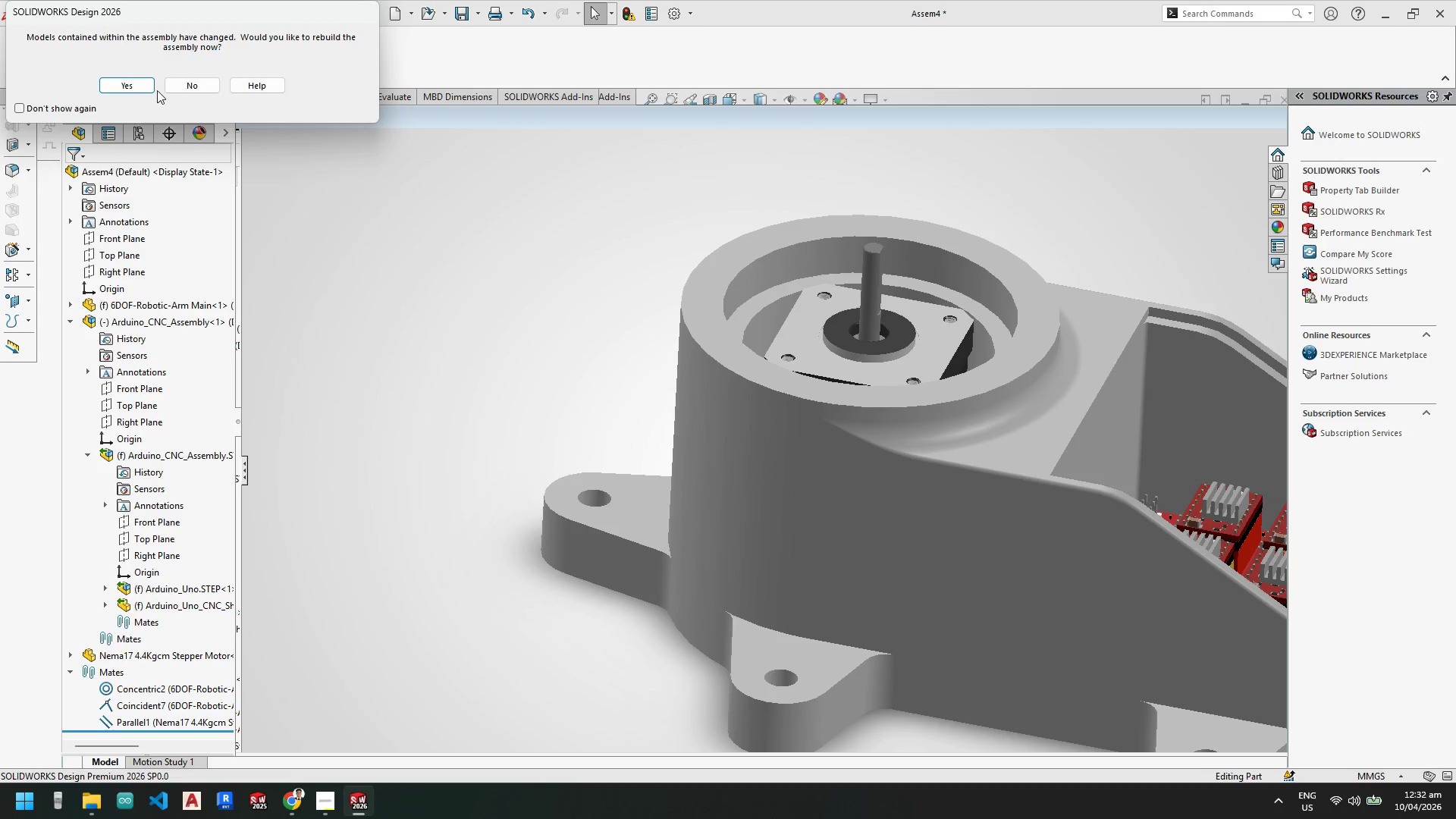 
left_click([138, 83])
 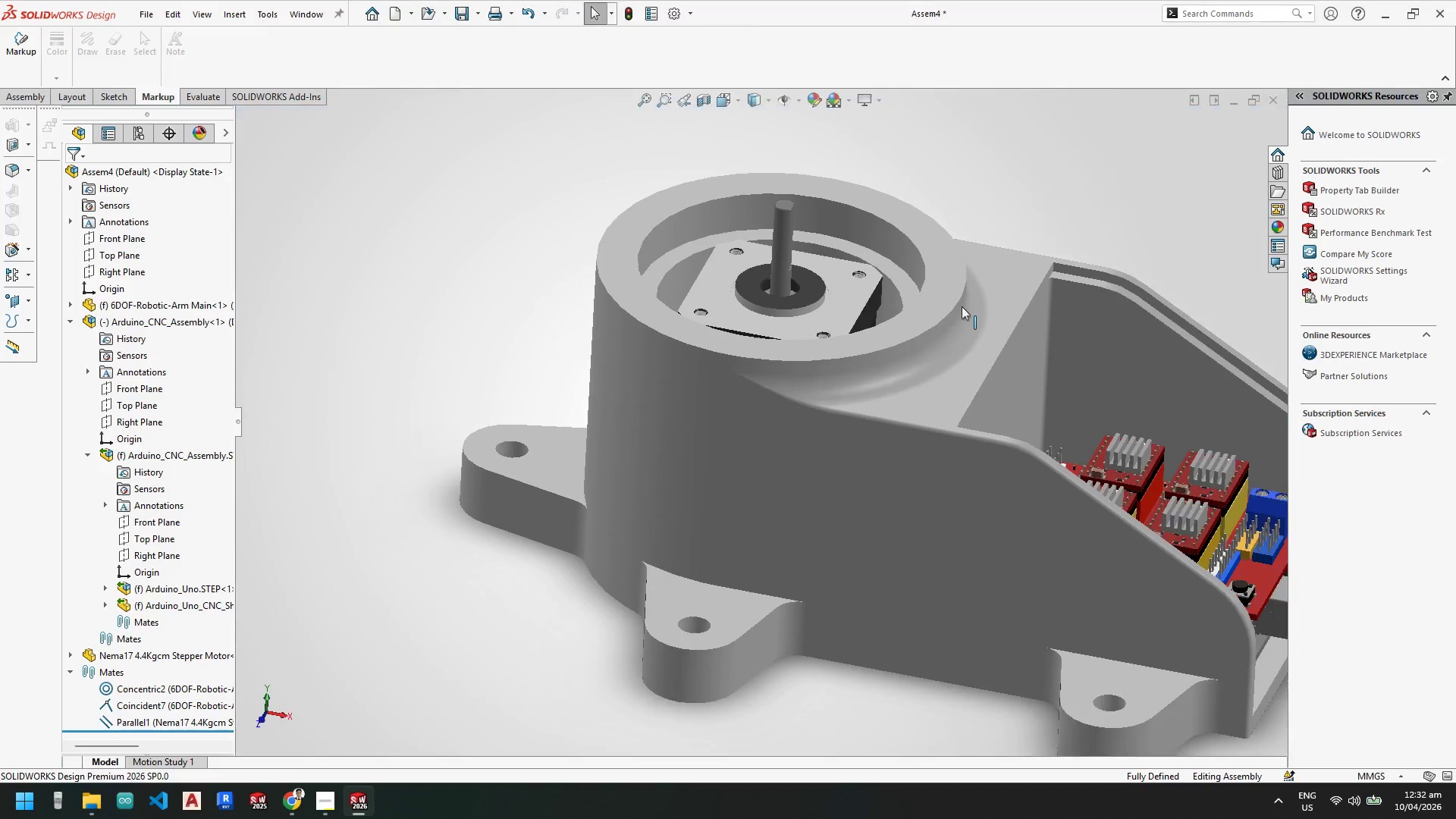 
scroll: coordinate [758, 278], scroll_direction: down, amount: 3.0
 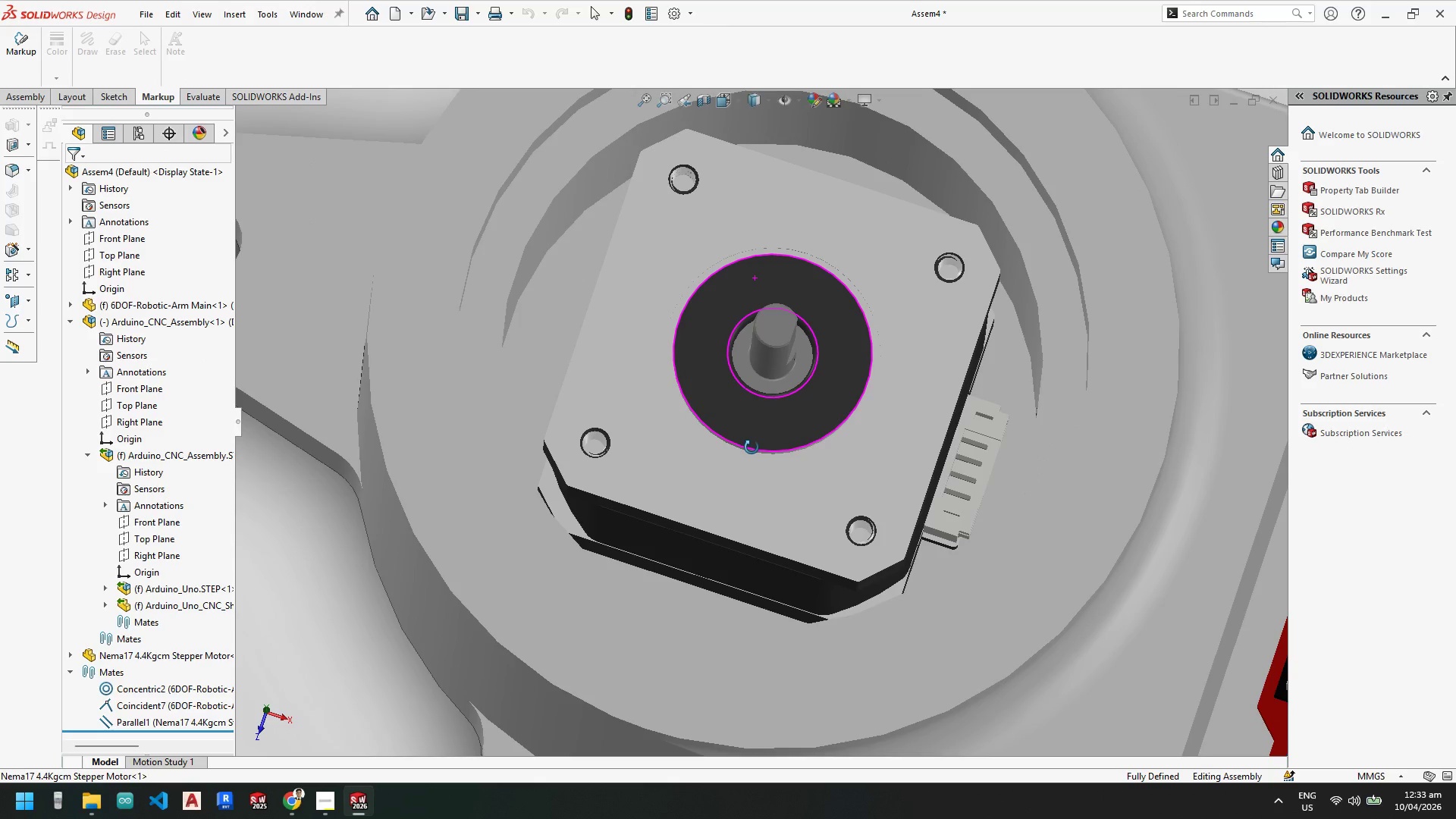 
wait(12.47)
 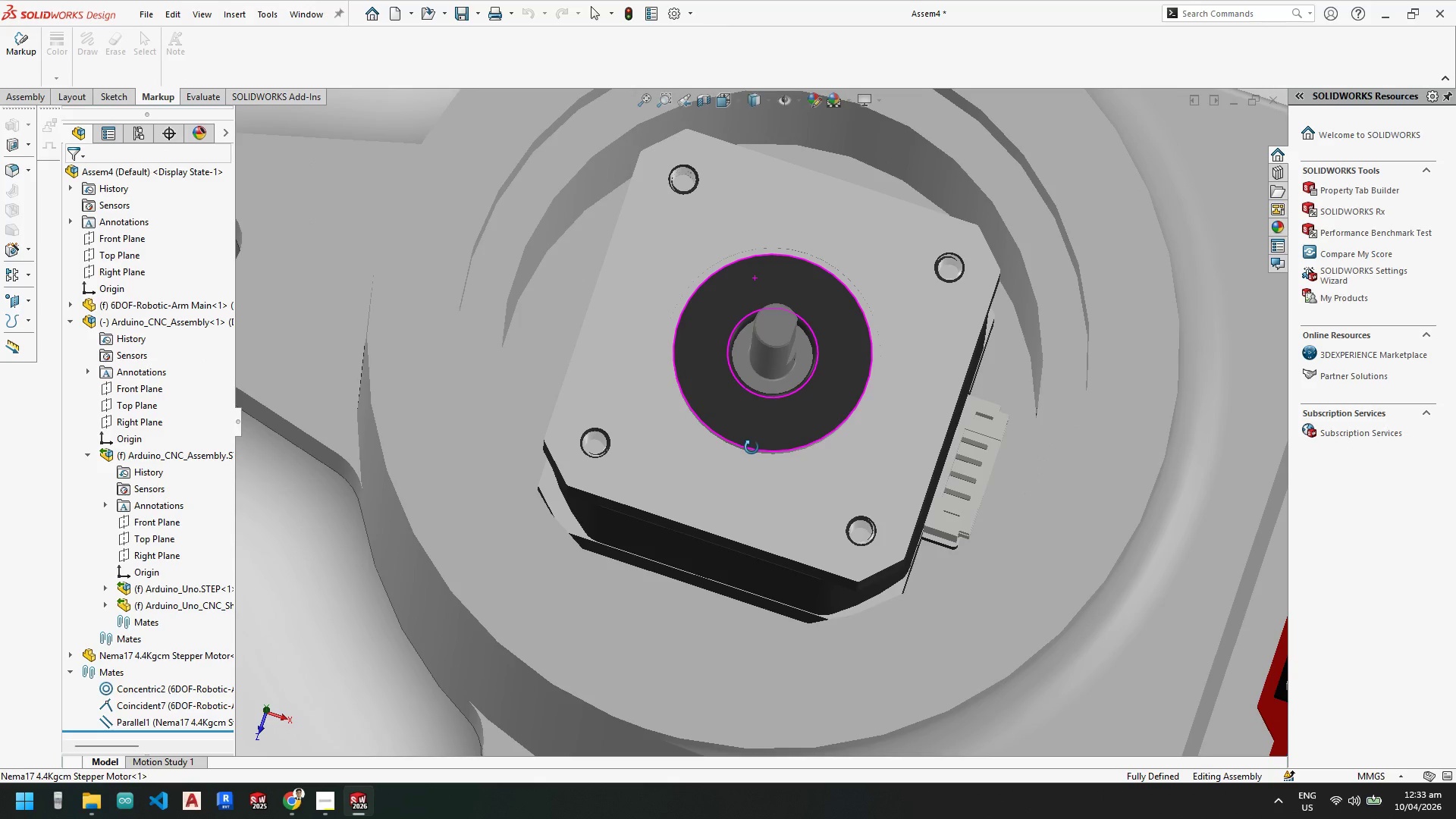 
mouse_move([570, 264])
 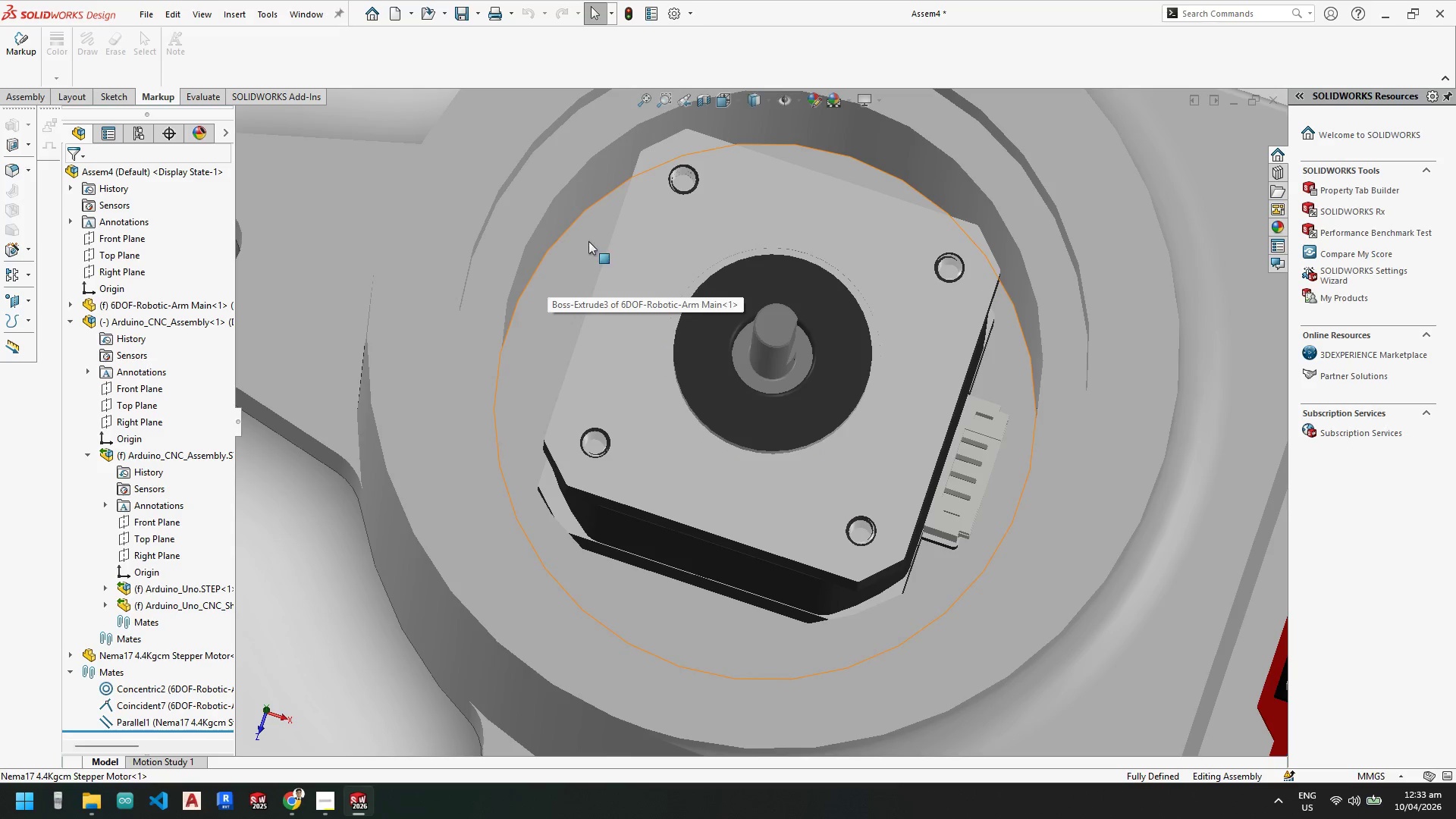 
scroll: coordinate [774, 455], scroll_direction: up, amount: 4.0
 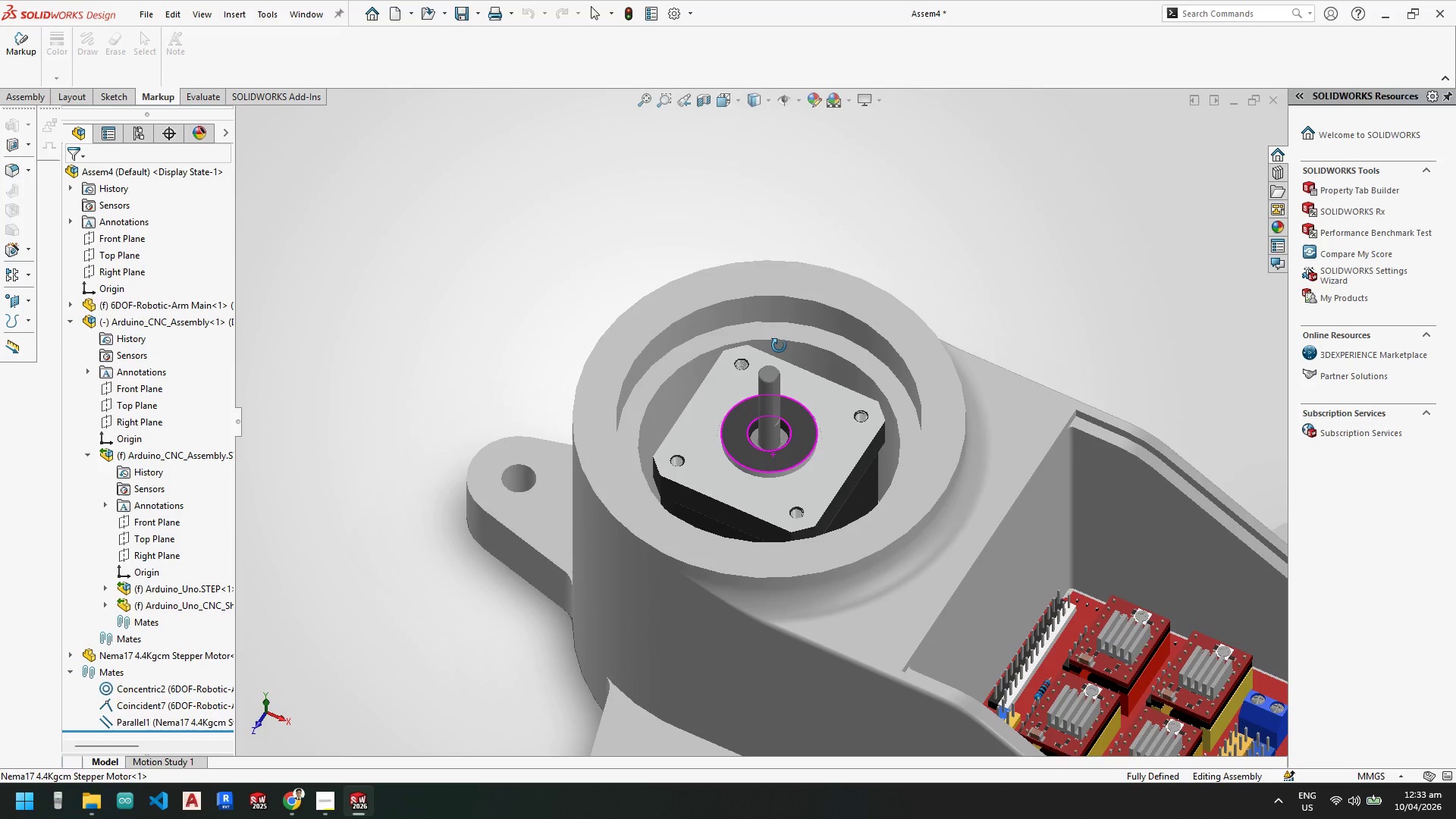 
wait(12.43)
 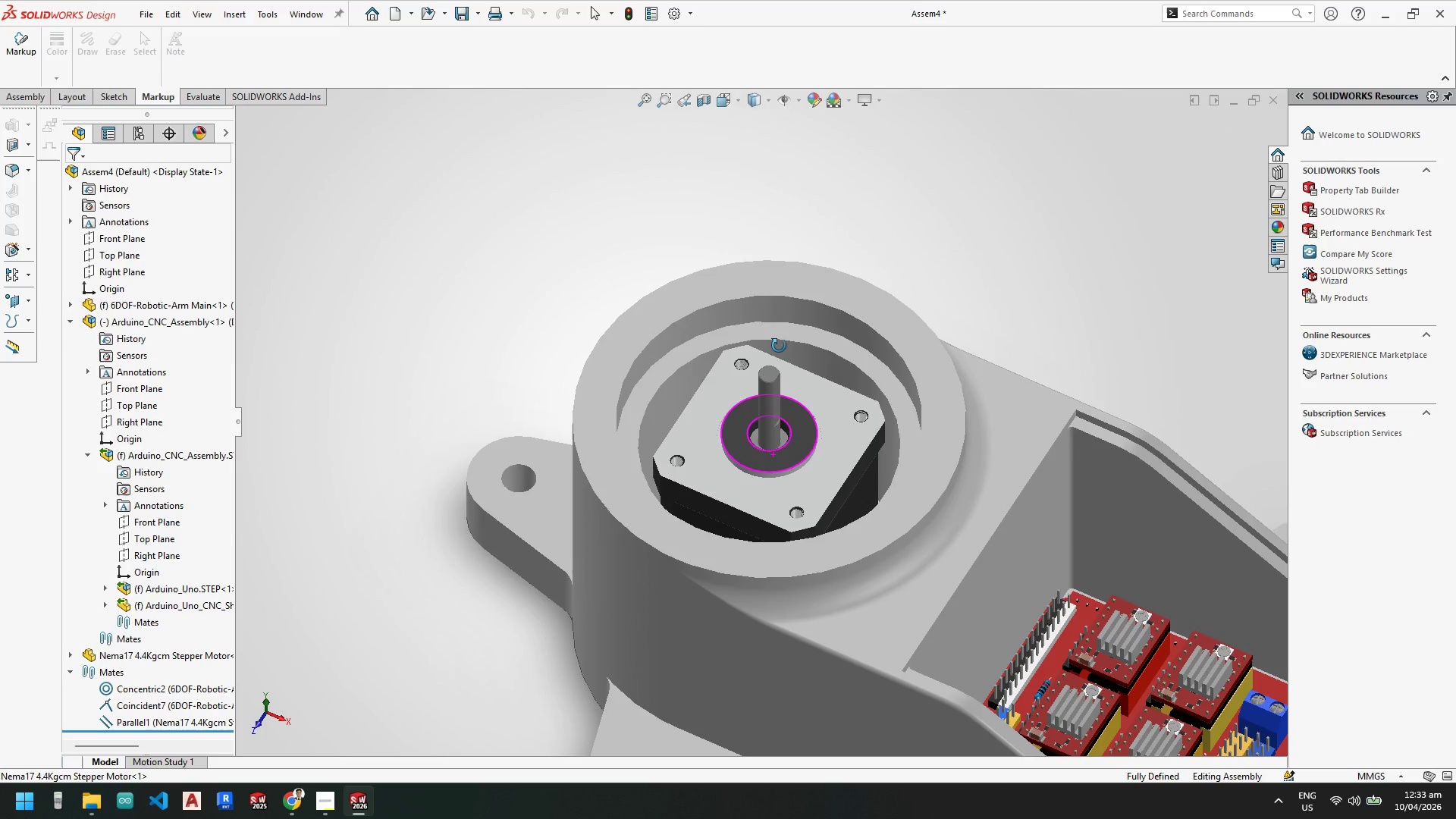 
mouse_move([686, 386])
 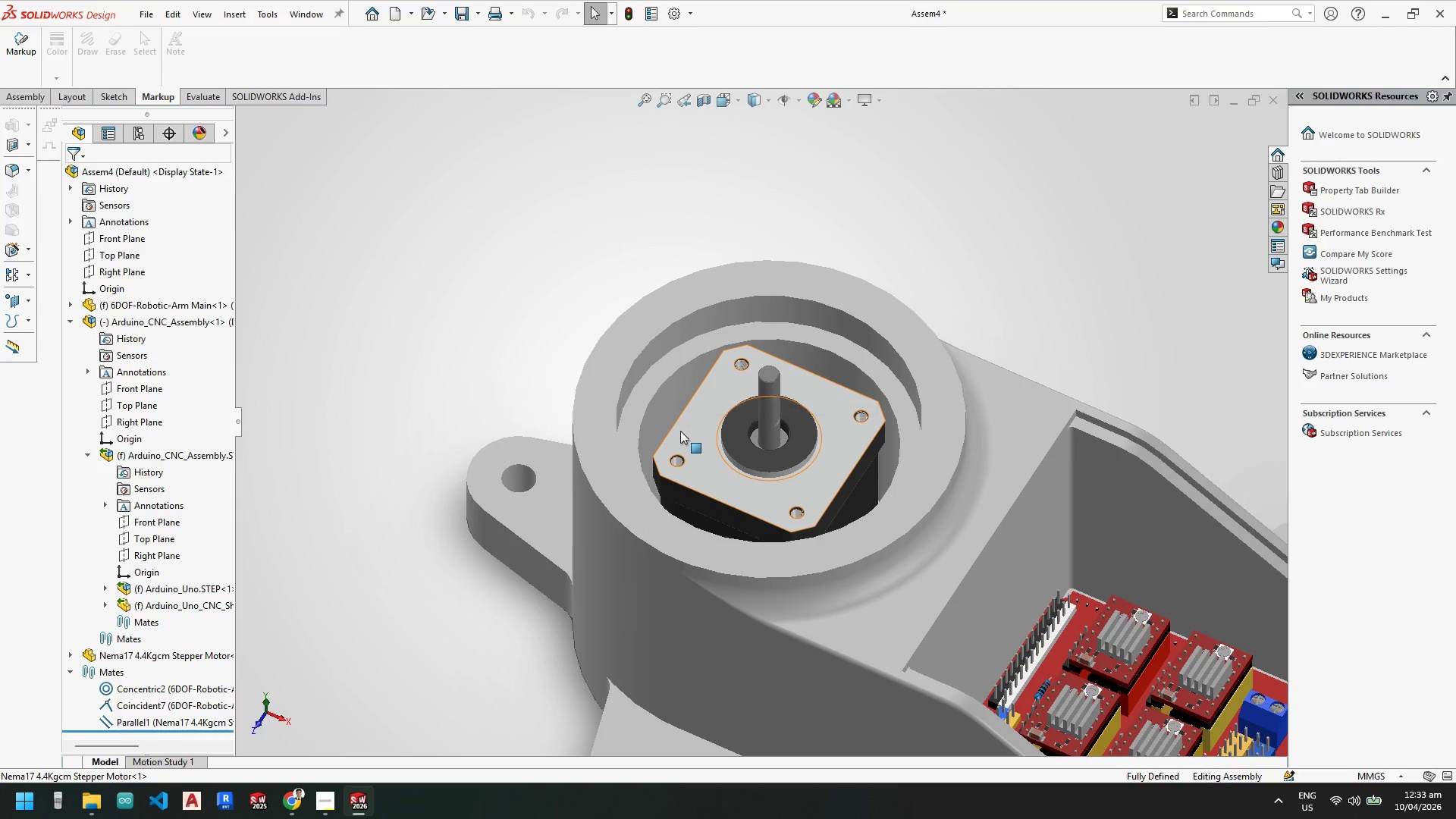 
scroll: coordinate [611, 402], scroll_direction: down, amount: 4.0
 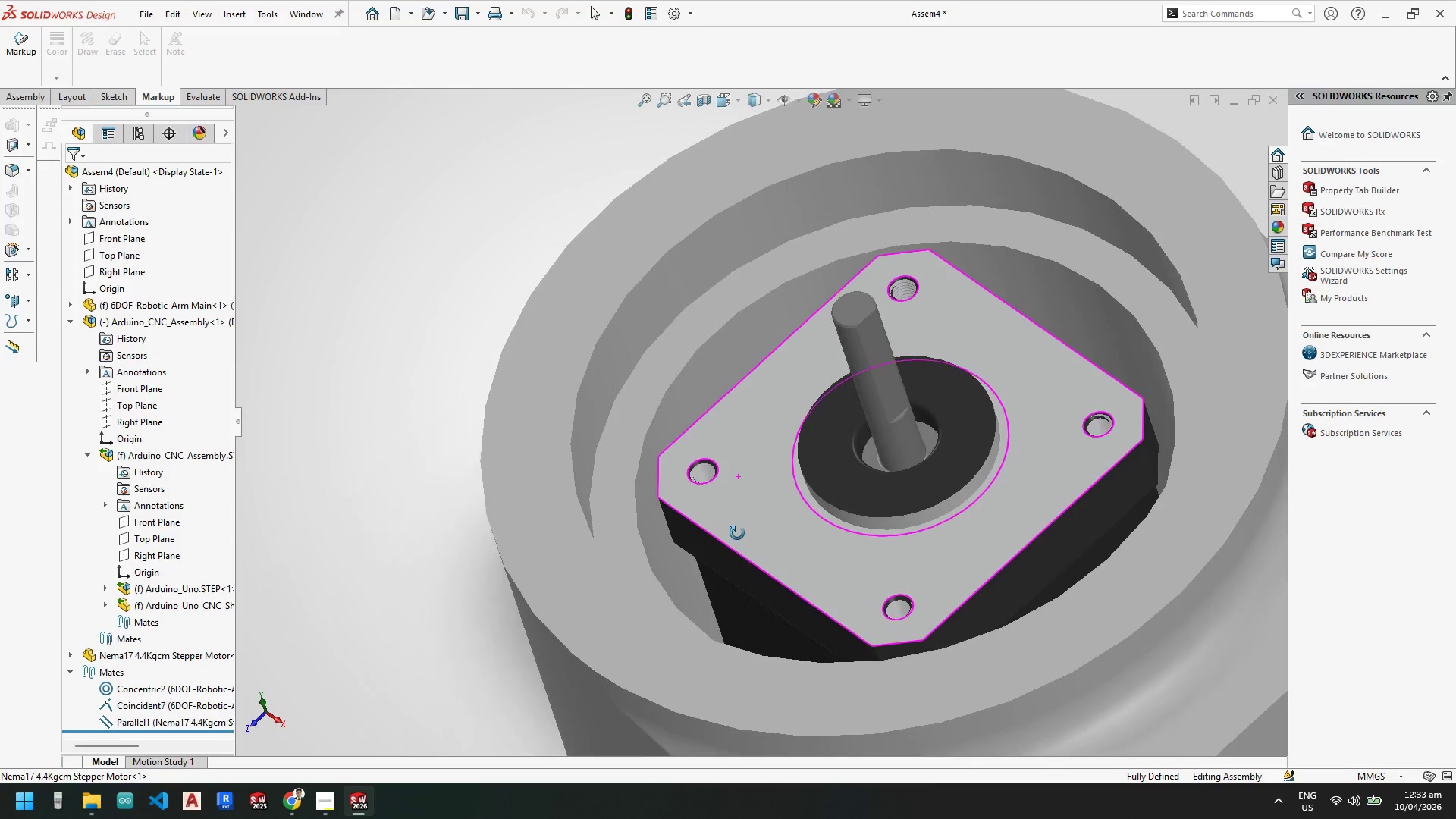 
wait(6.37)
 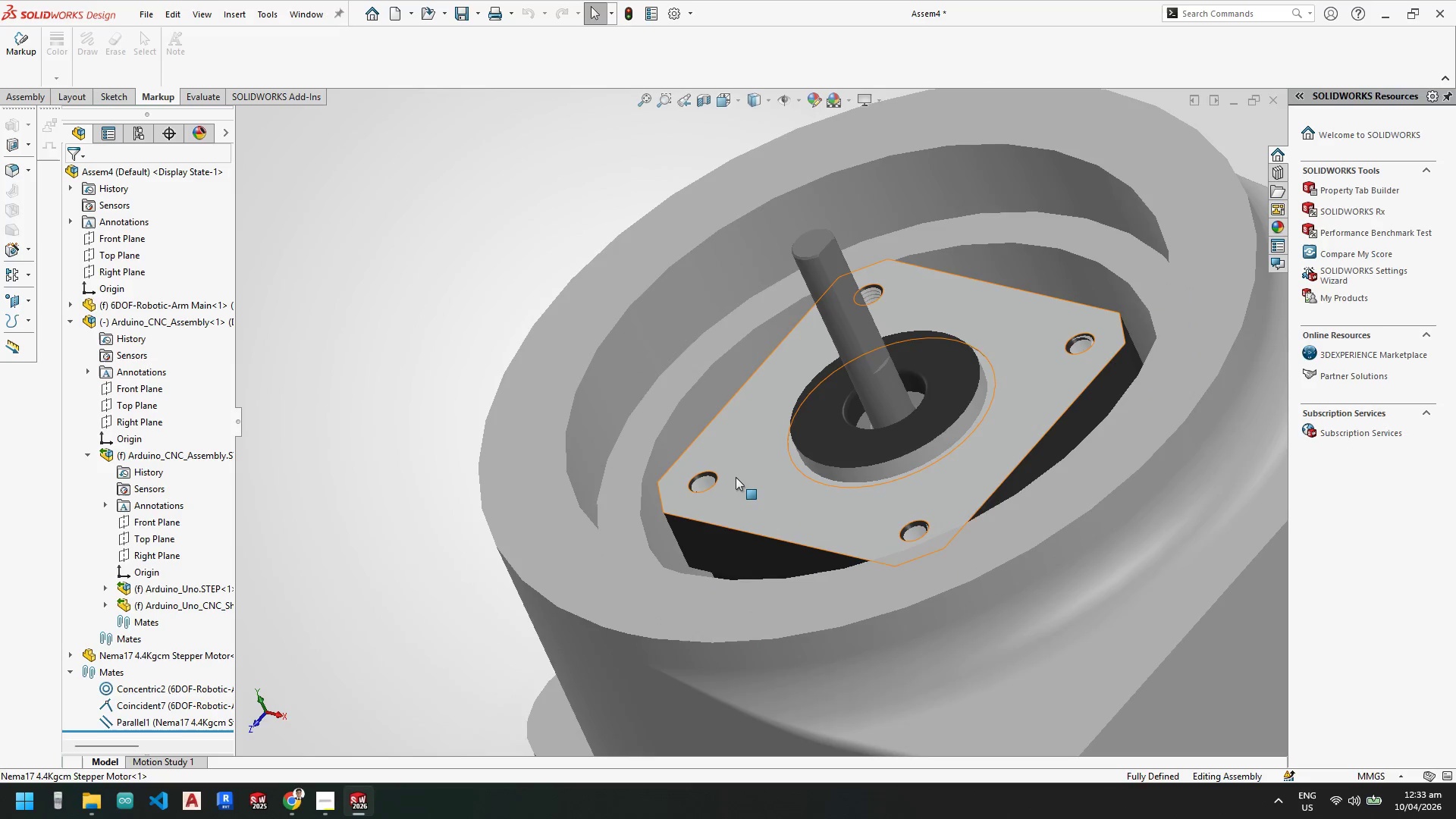 
left_click([212, 100])
 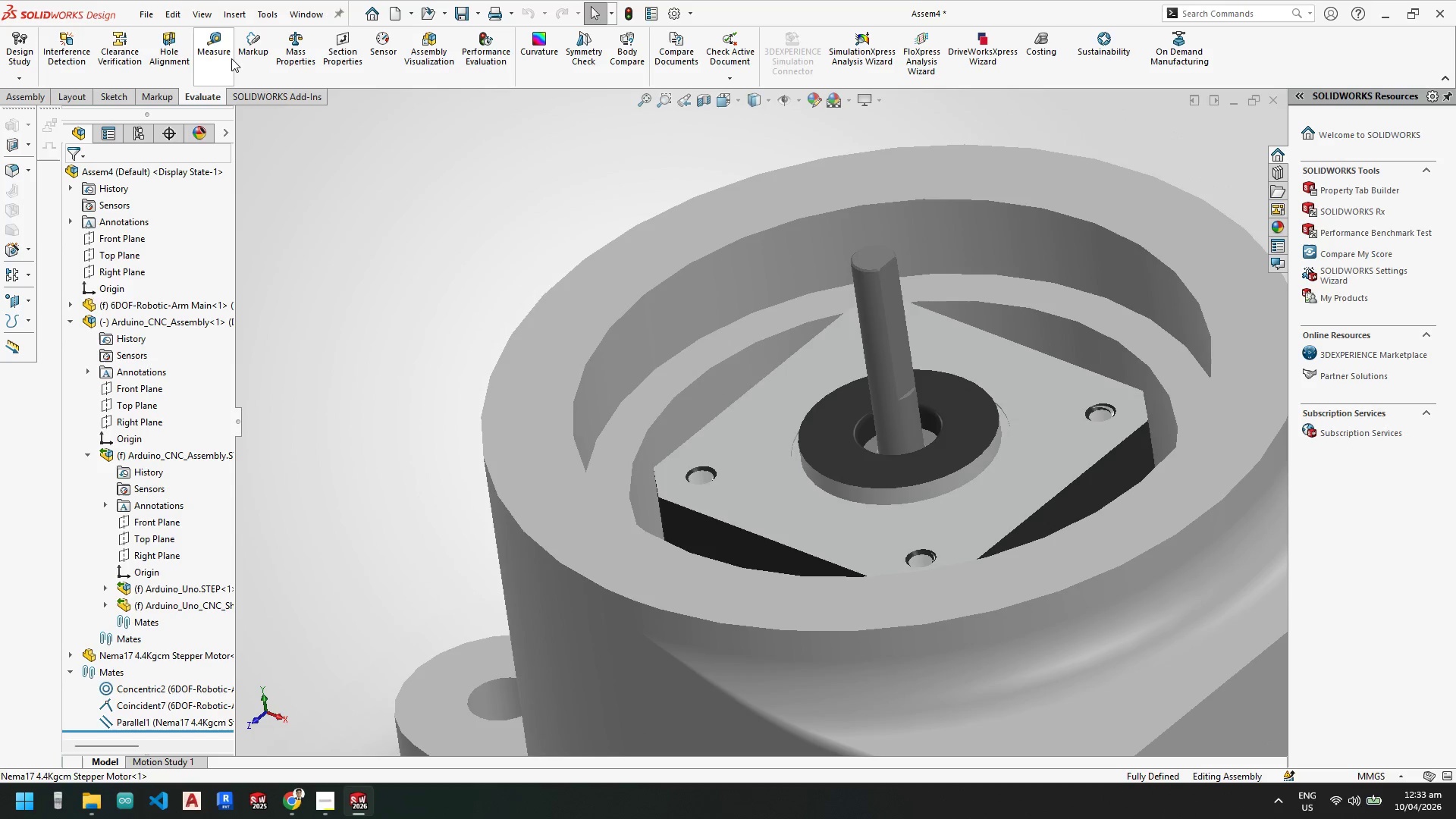 
left_click([230, 56])
 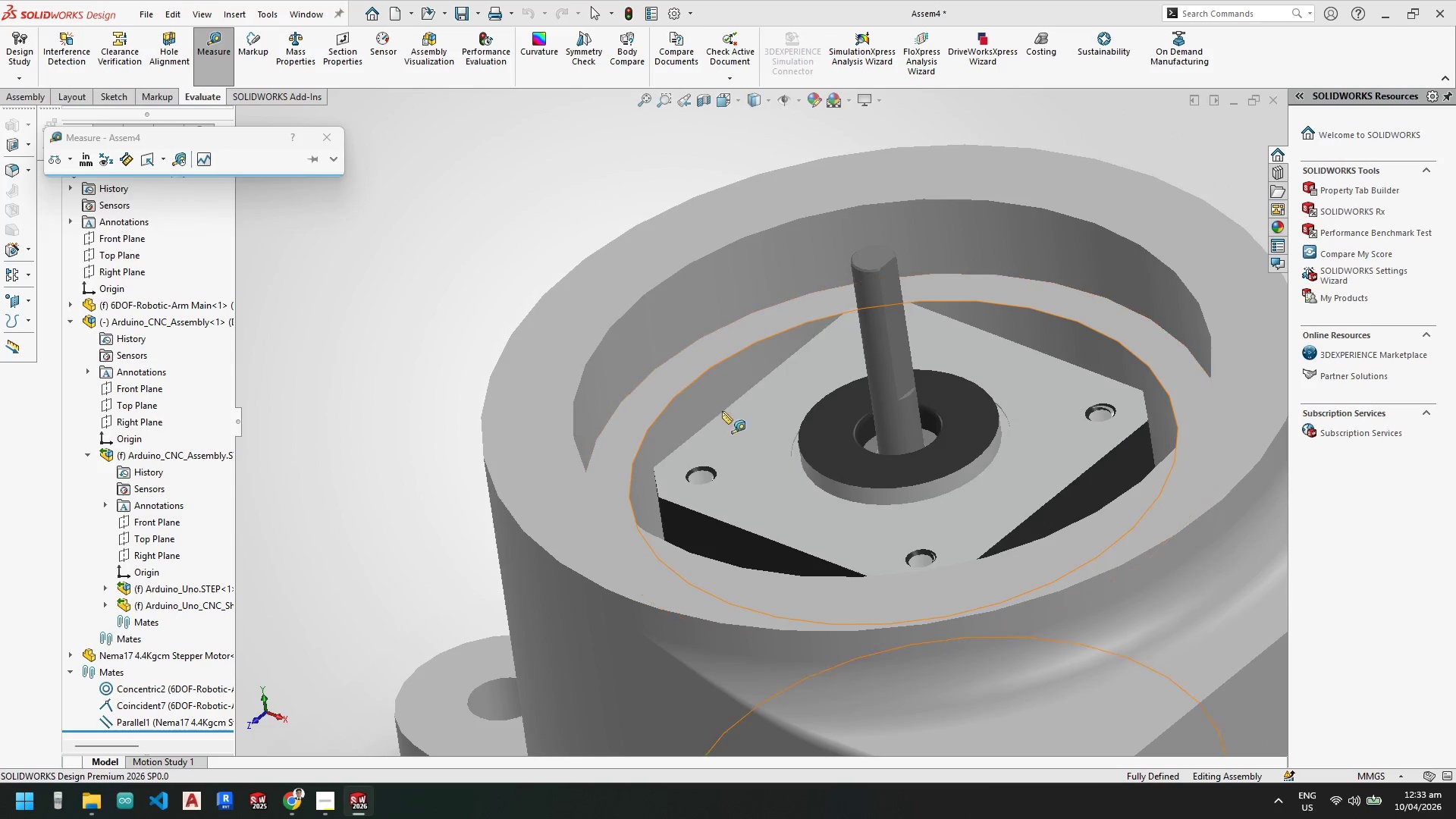 
left_click_drag(start_coordinate=[761, 439], to_coordinate=[758, 439])
 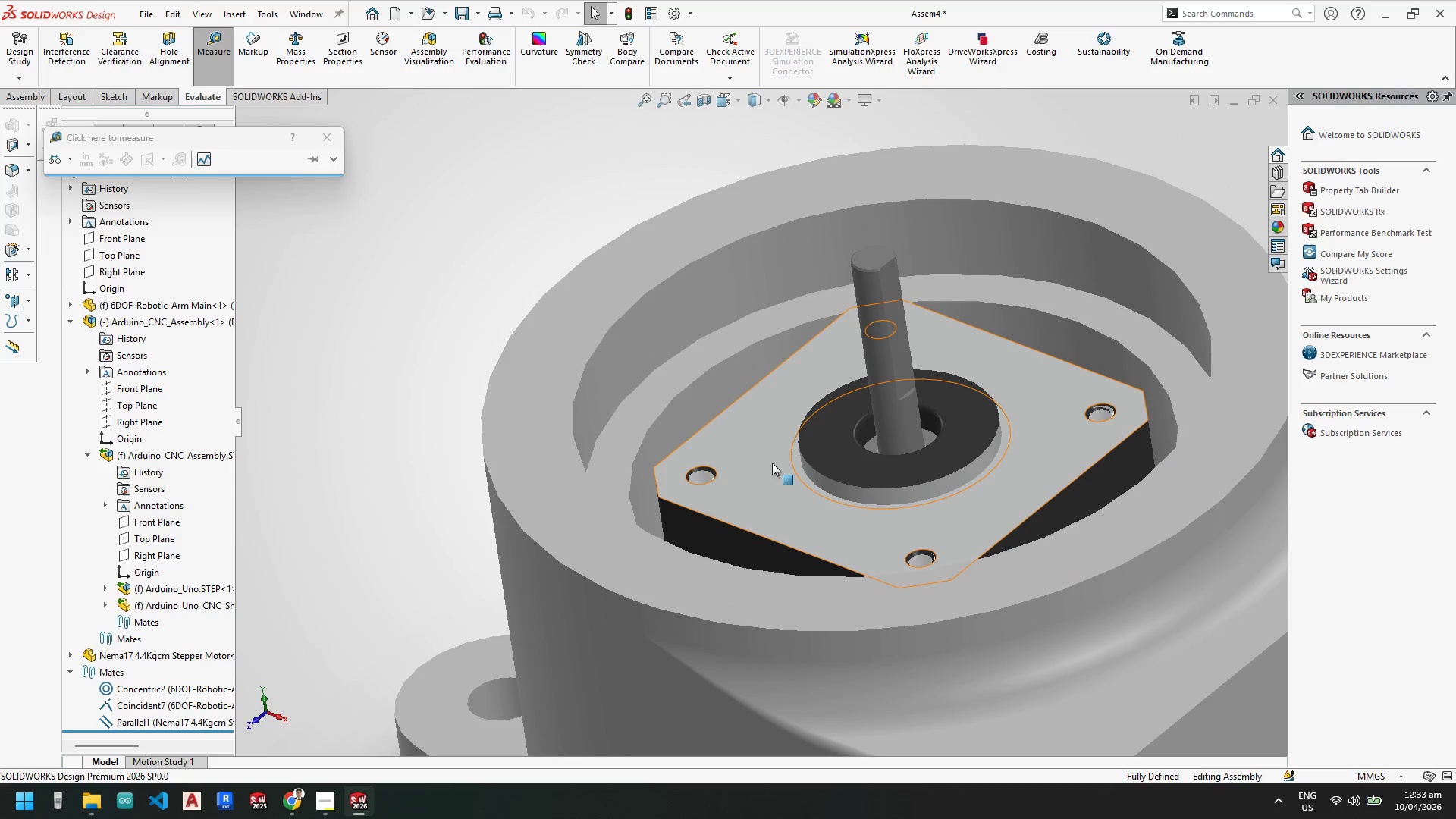 
left_click([767, 463])
 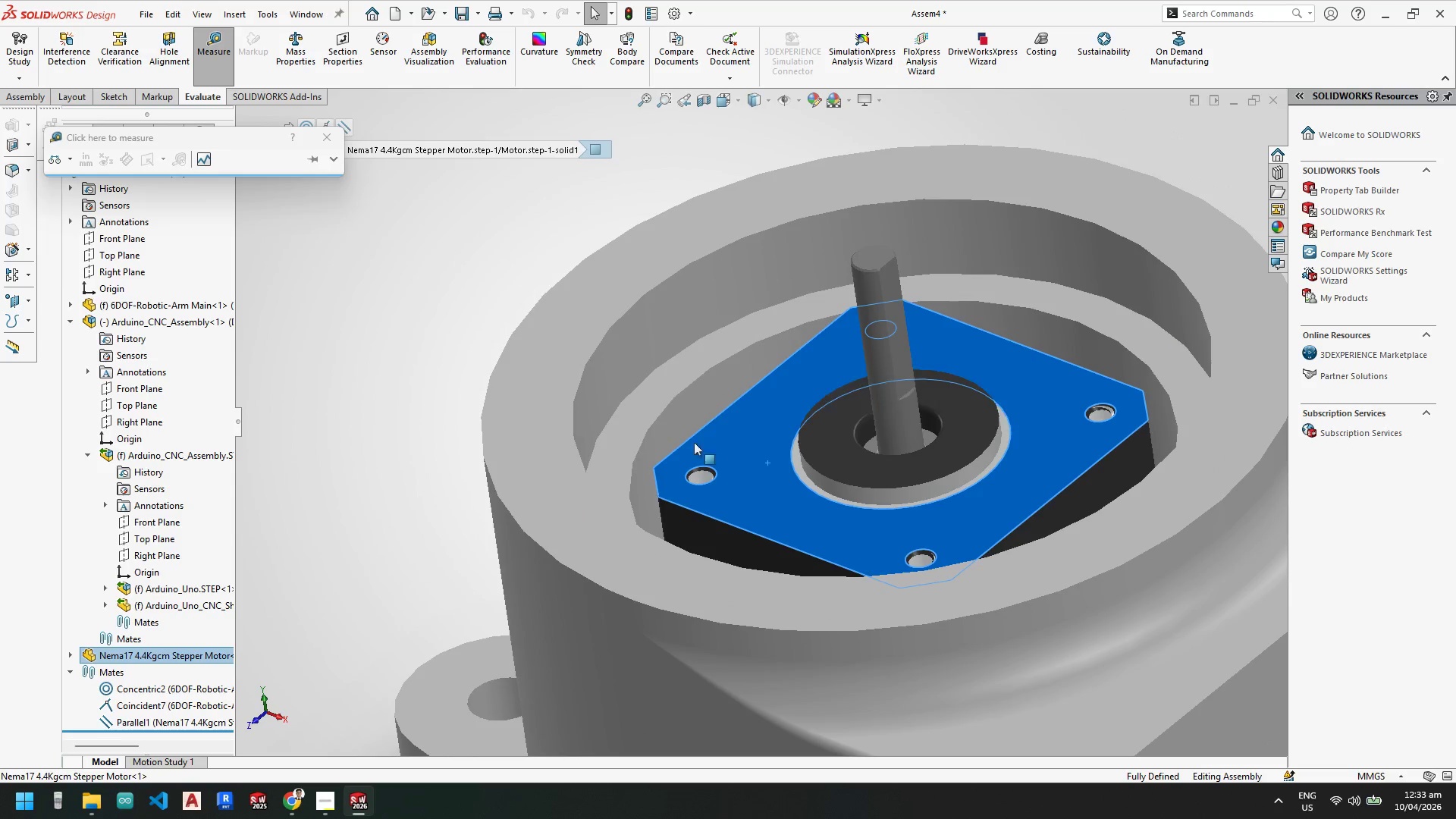 
mouse_move([608, 414])
 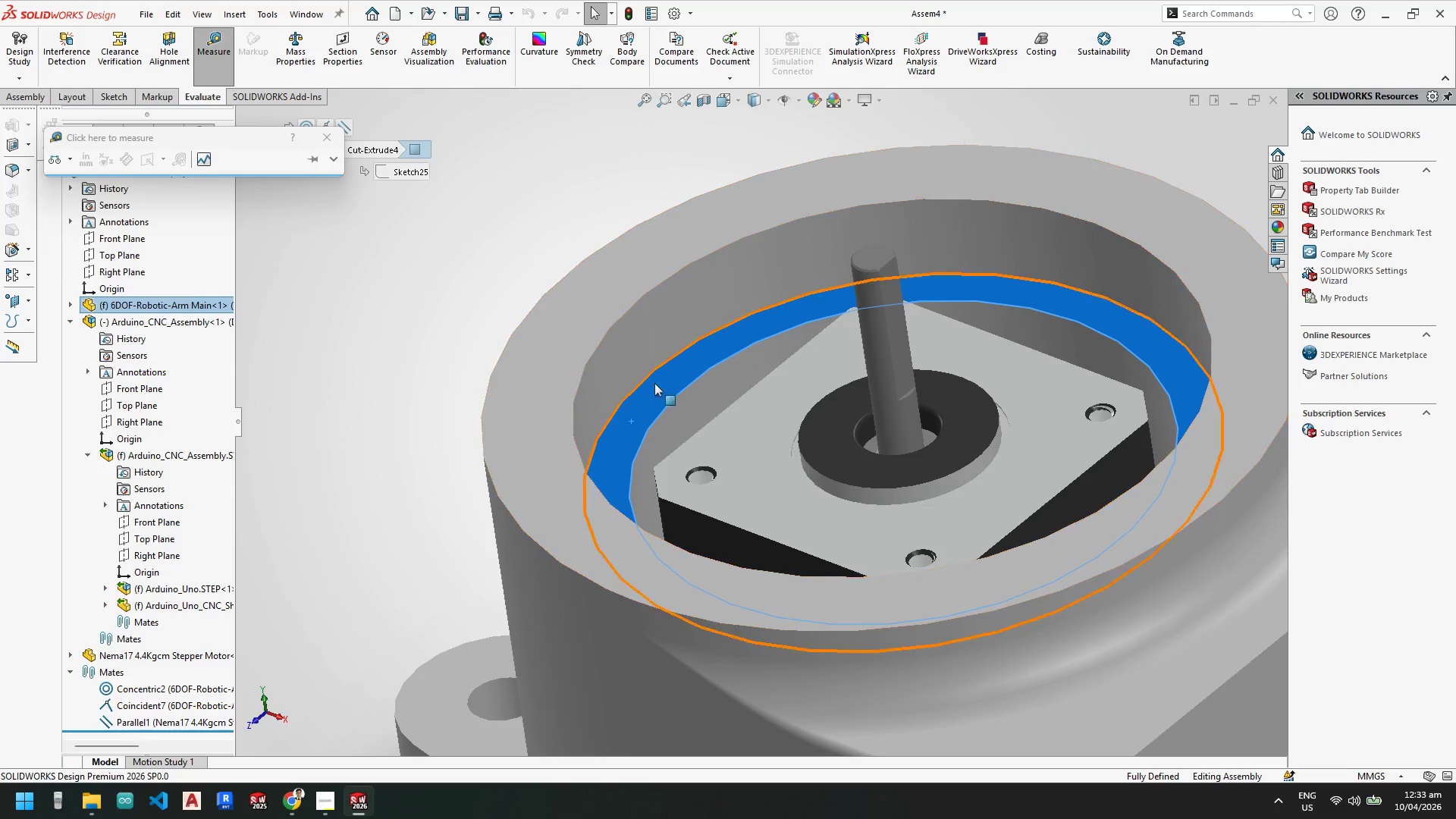 
left_click([751, 448])
 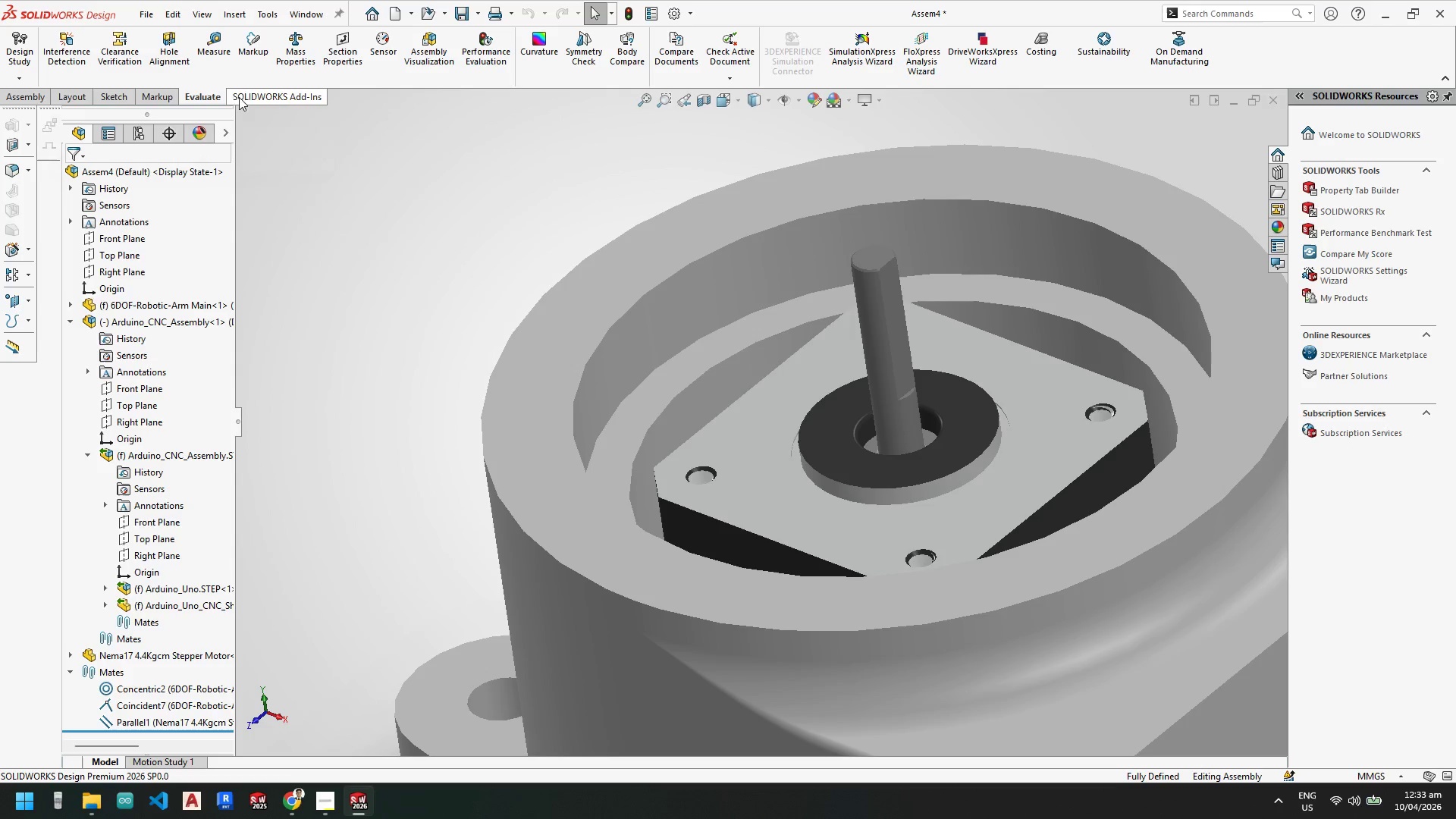 
left_click([227, 66])
 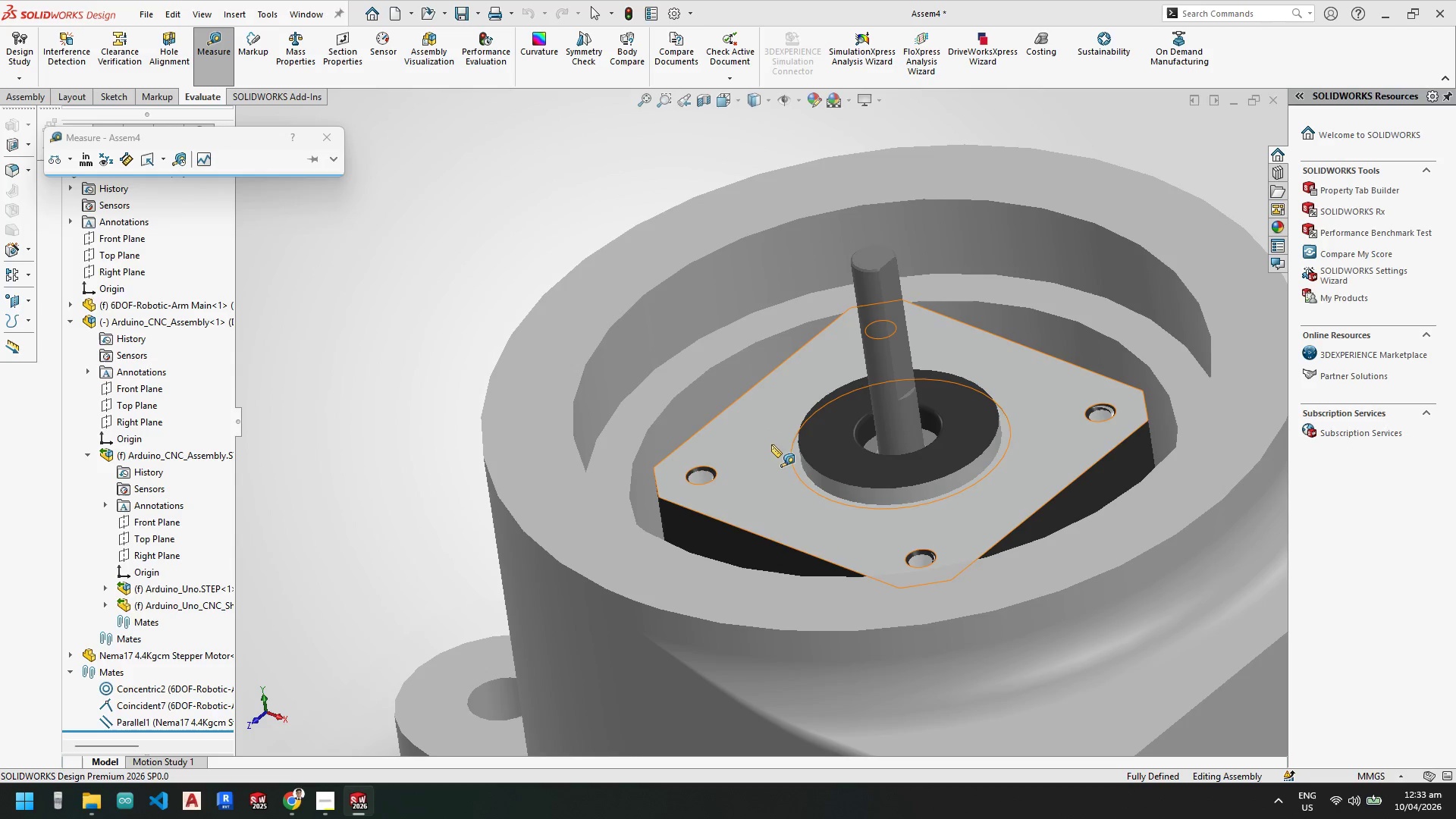 
left_click([783, 466])
 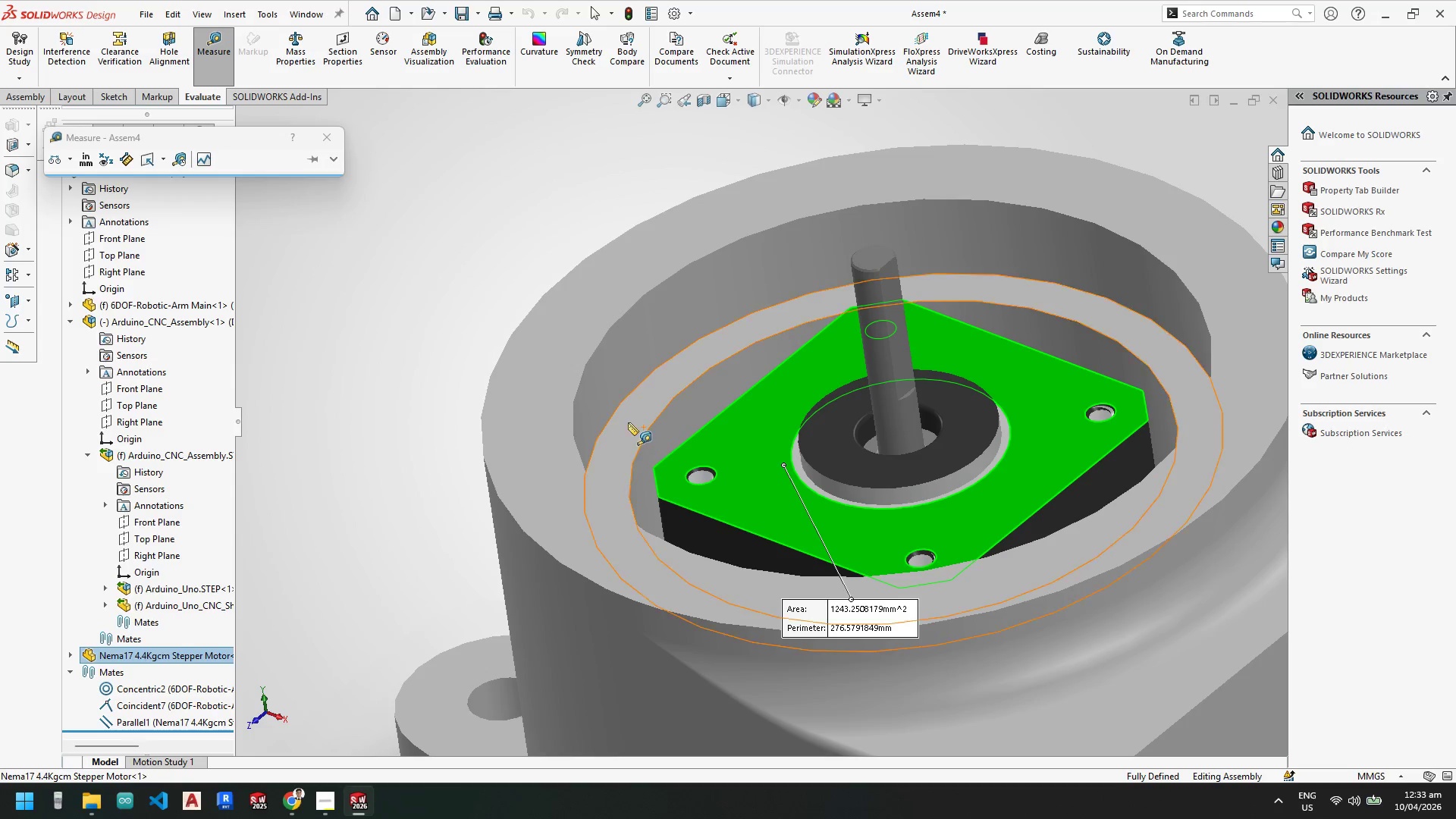 
left_click([628, 422])
 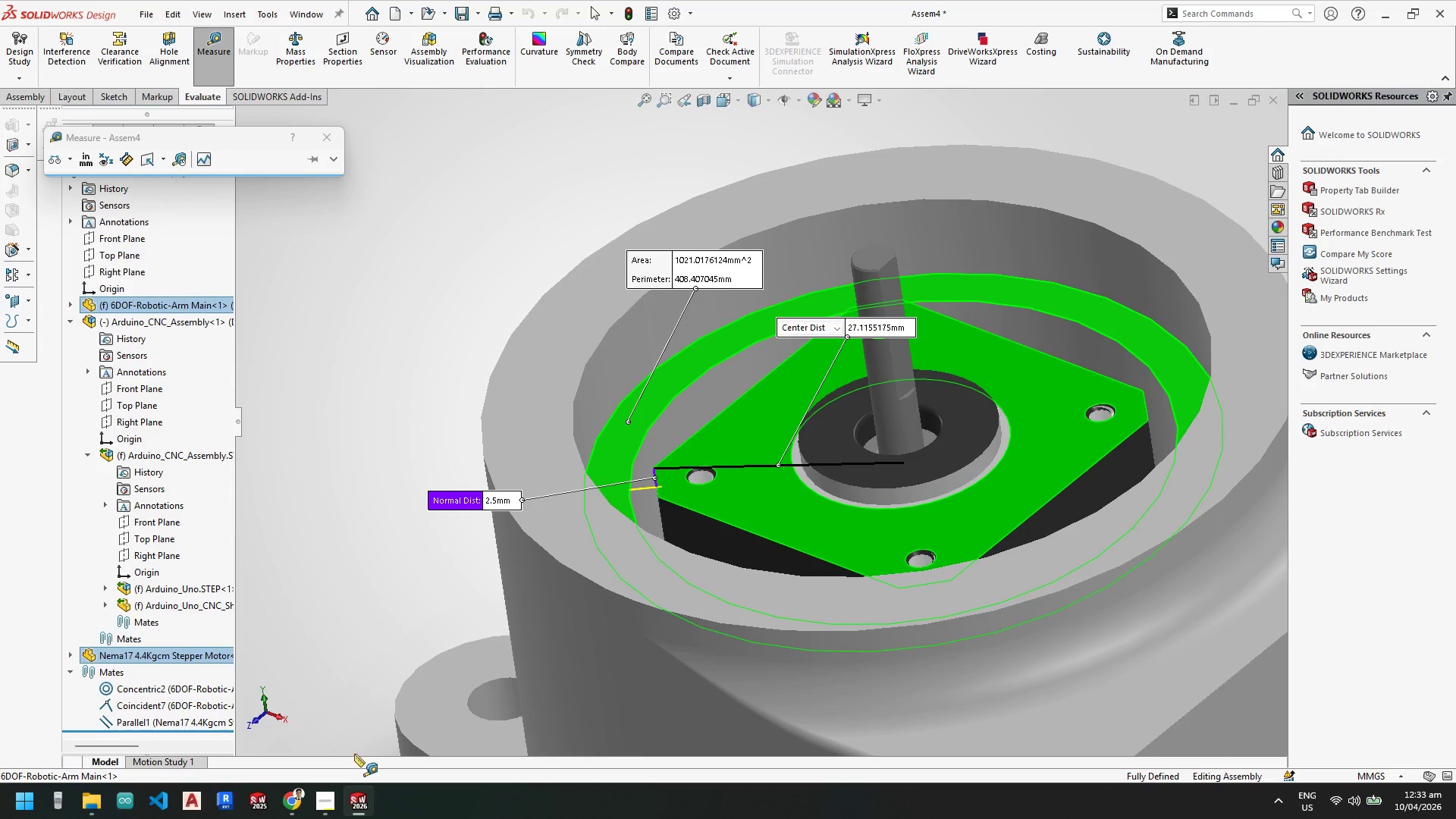 
key(Escape)
 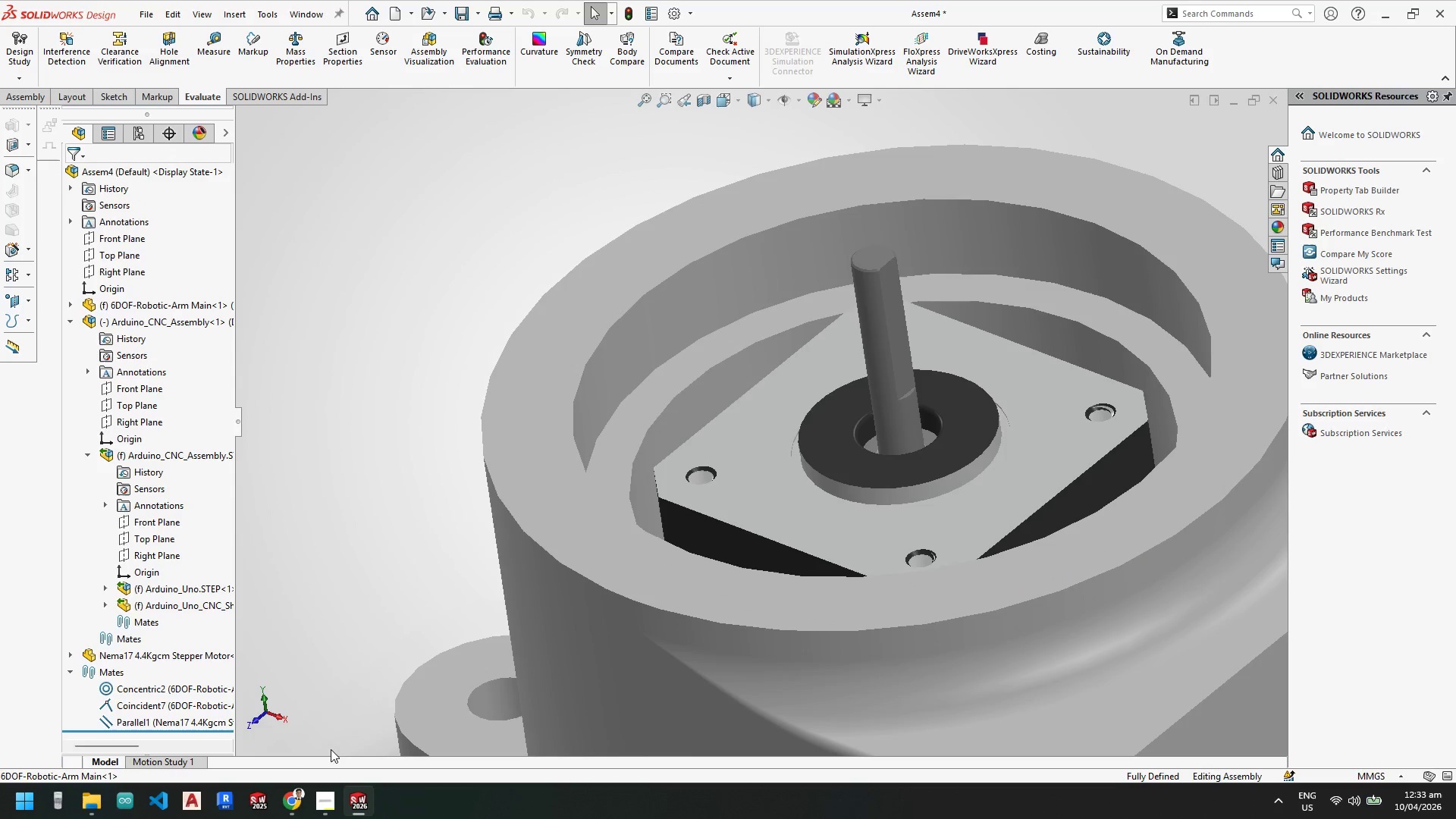 
key(Escape)
 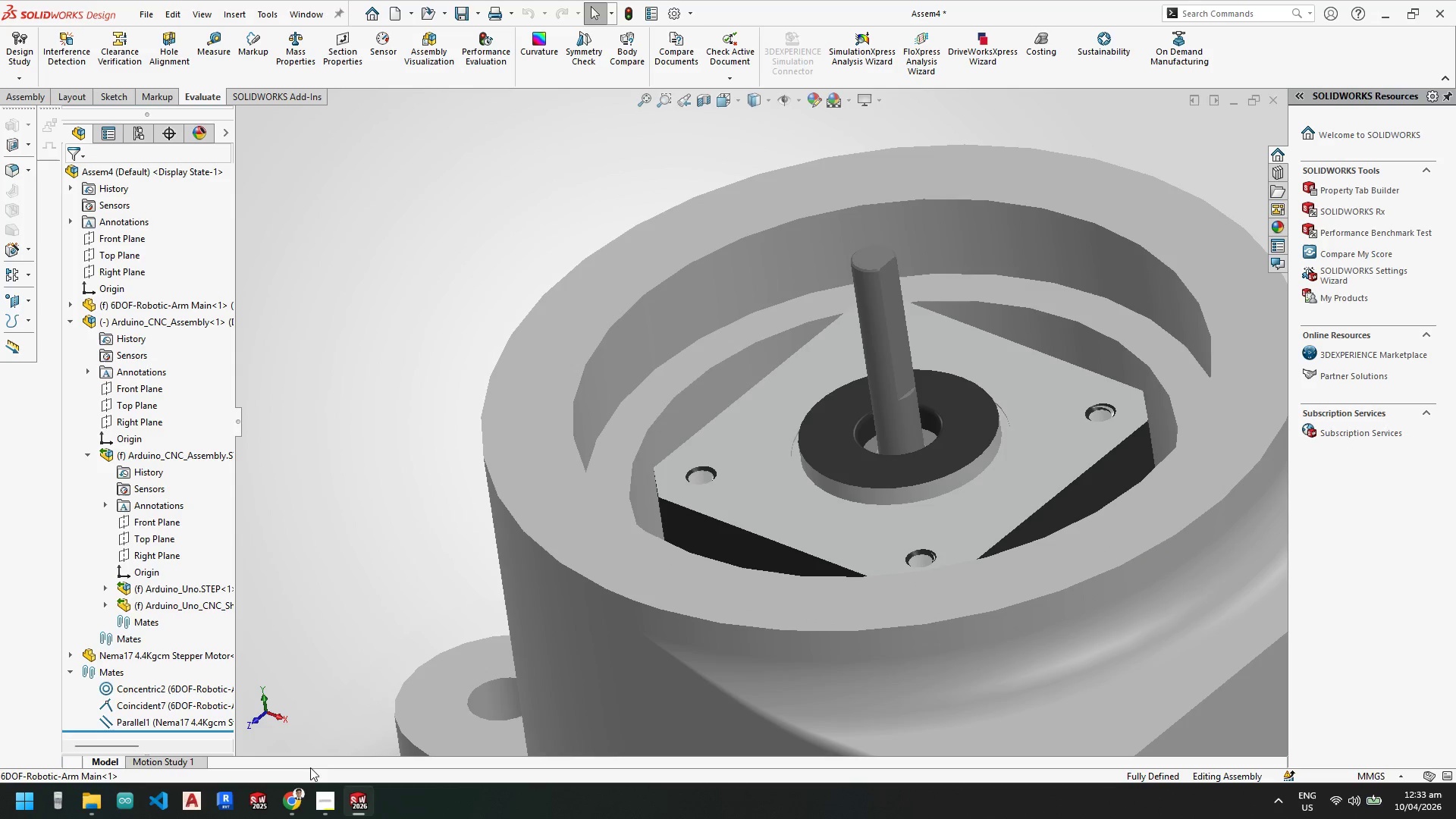 
key(Escape)
 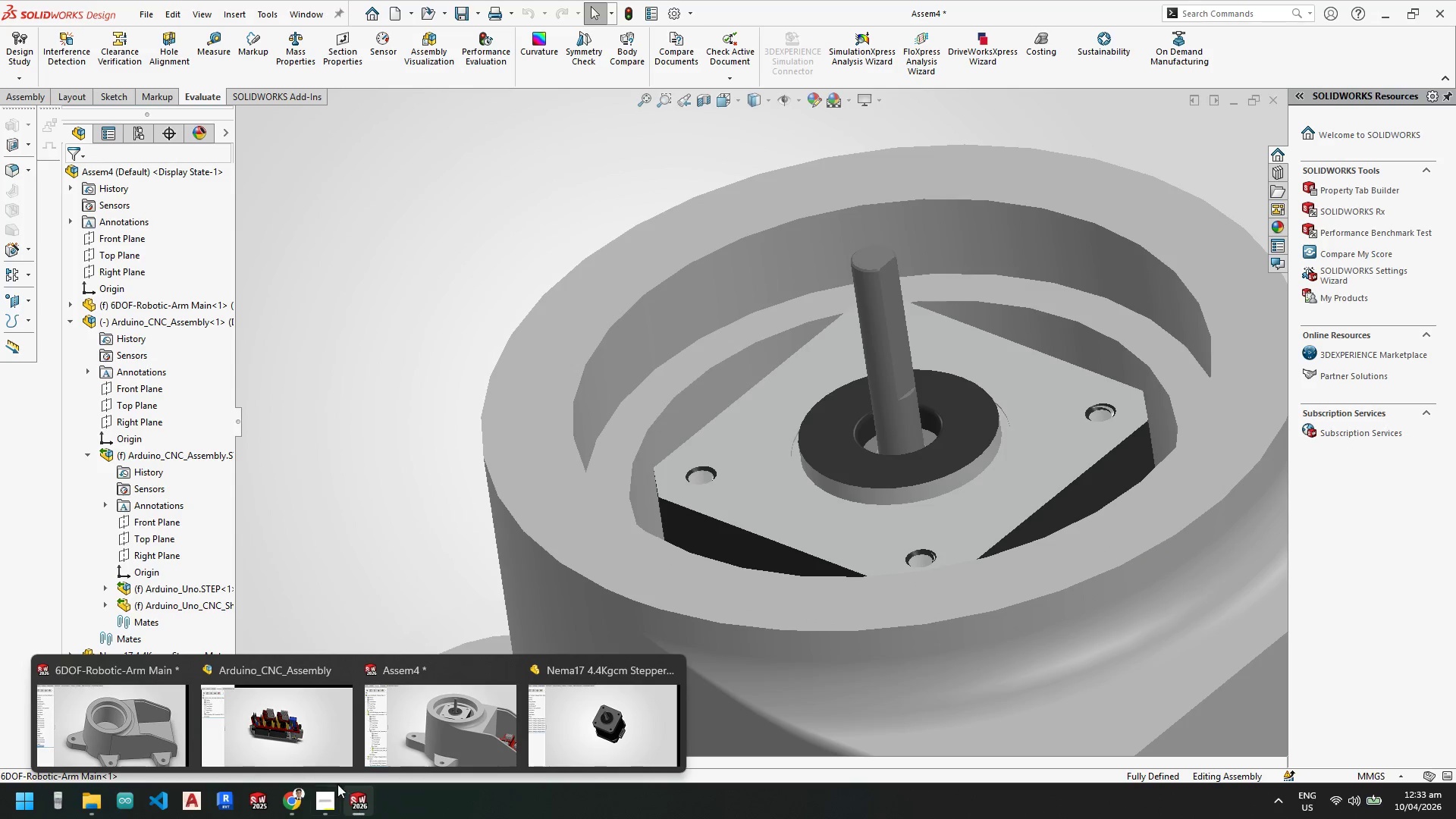 
left_click([102, 712])
 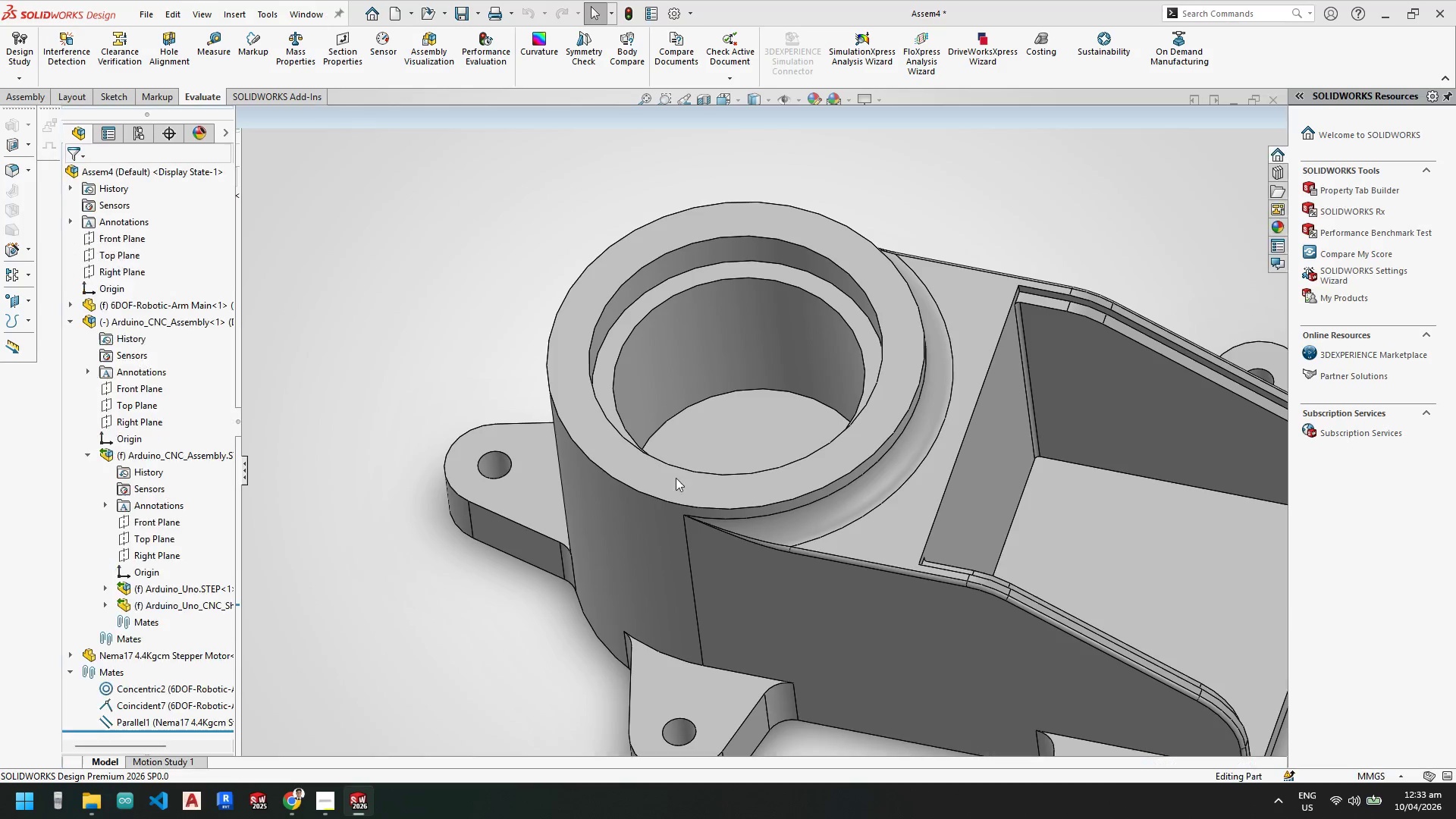 
key(Escape)
 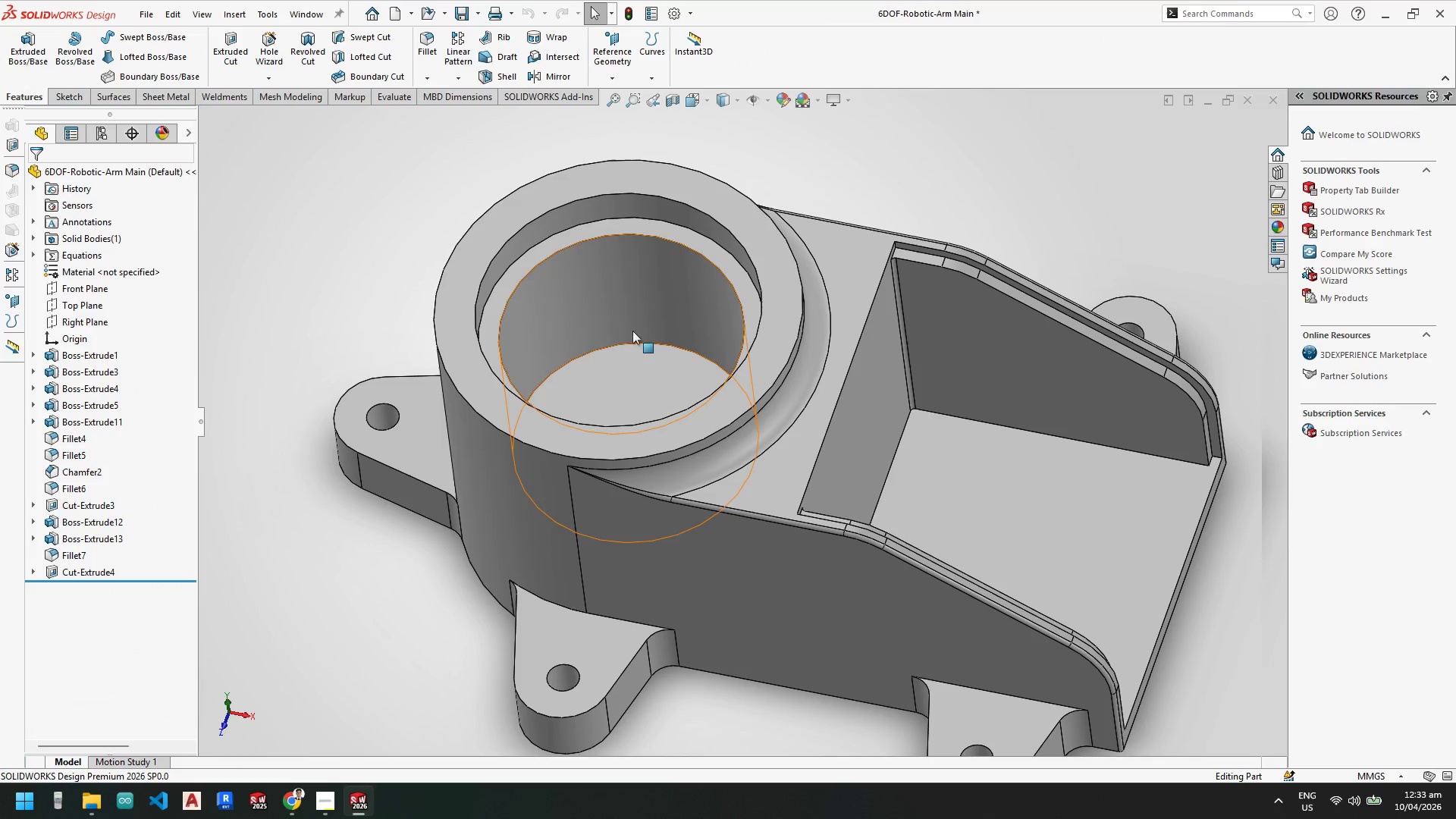 
key(Escape)
 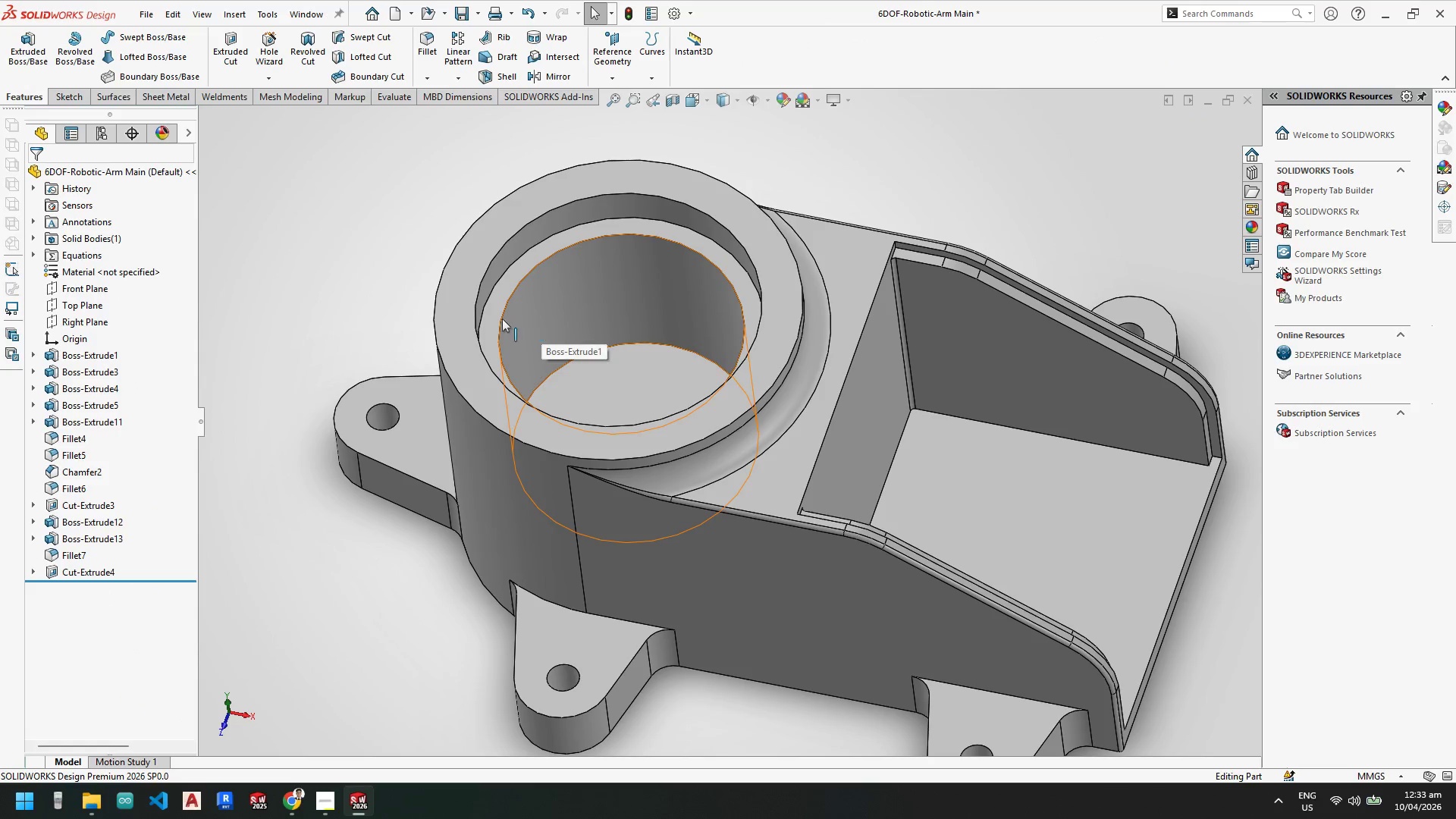 
right_click([489, 316])
 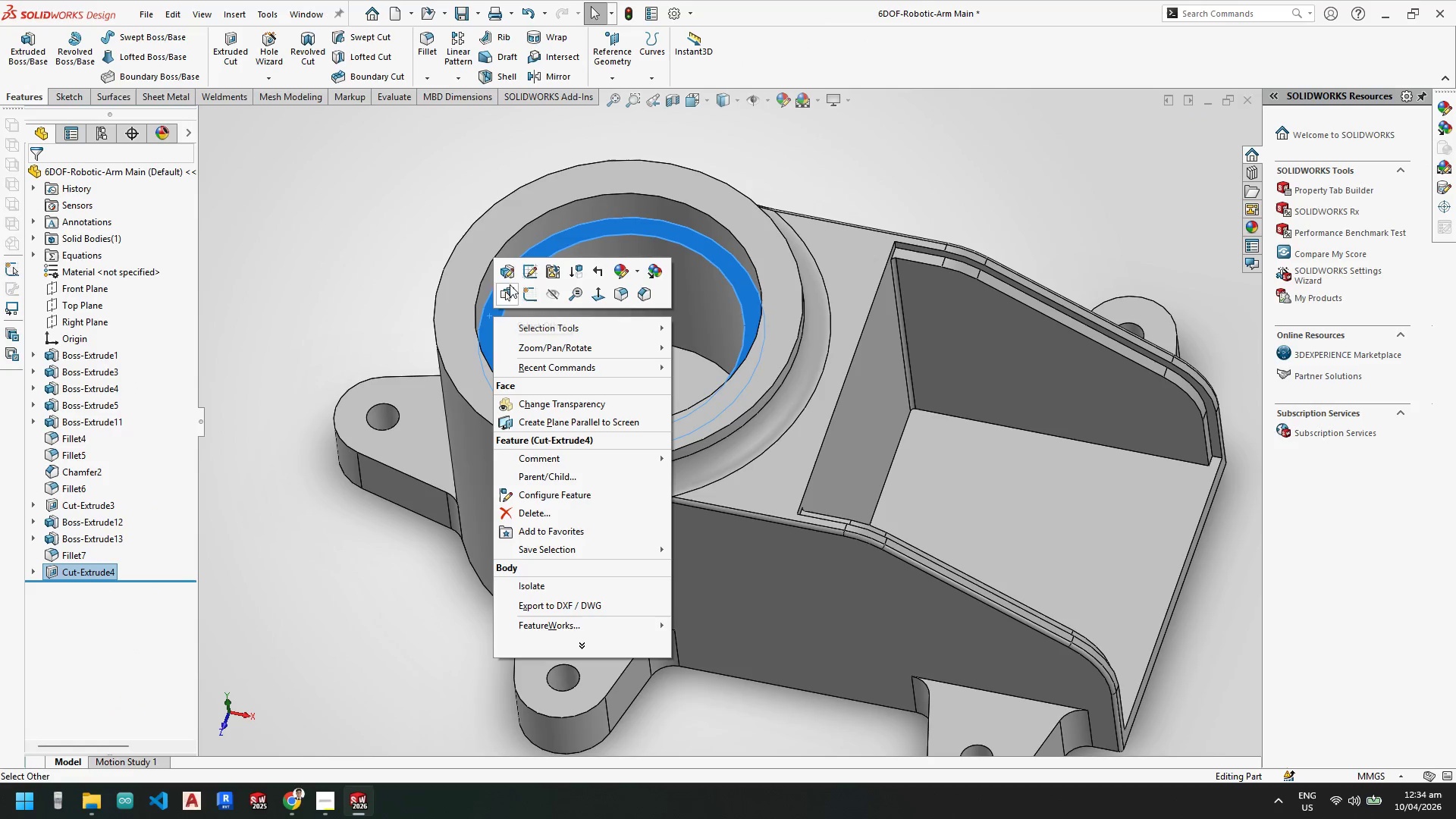 
left_click([507, 271])
 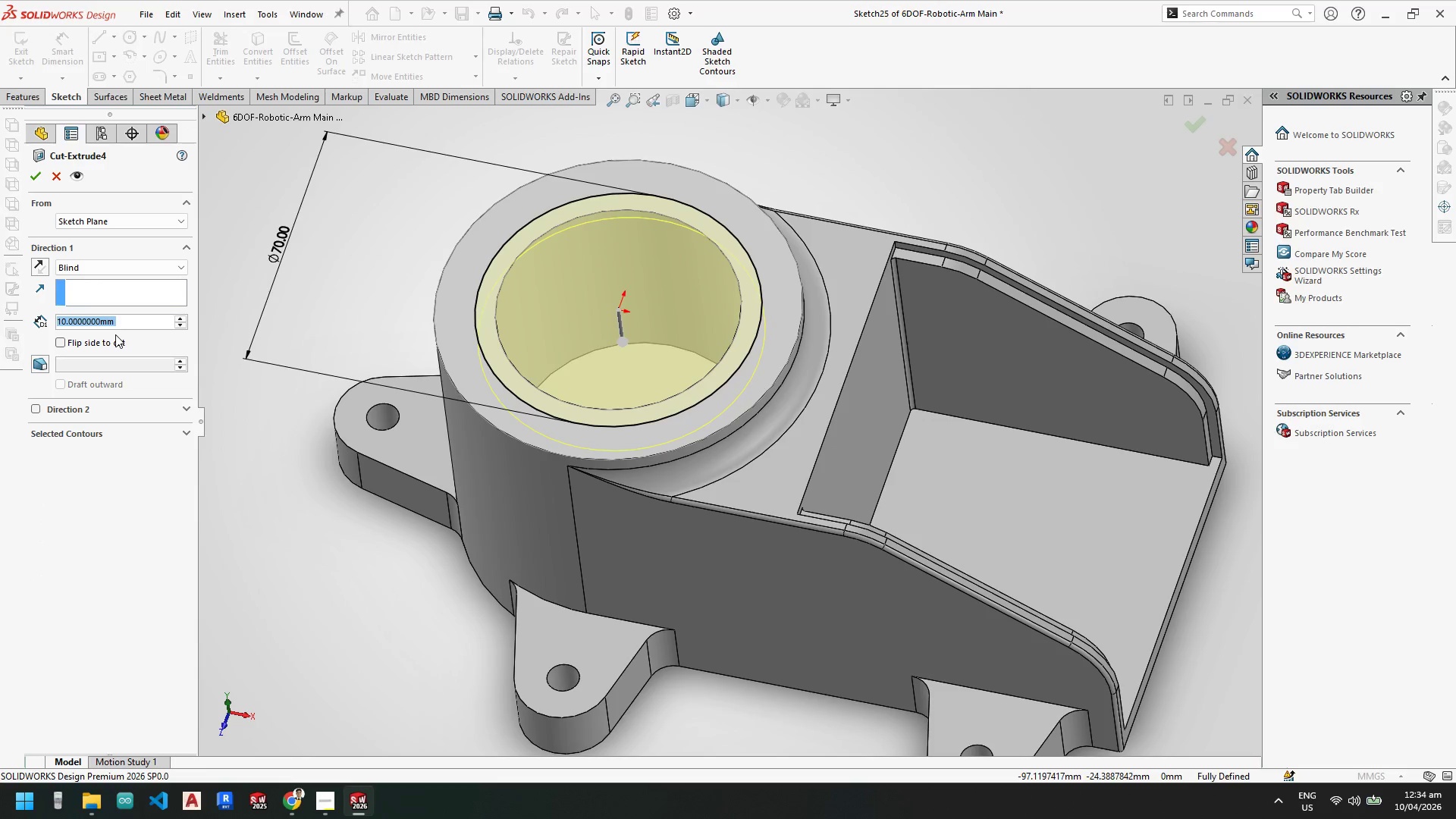 
key(Numpad7)
 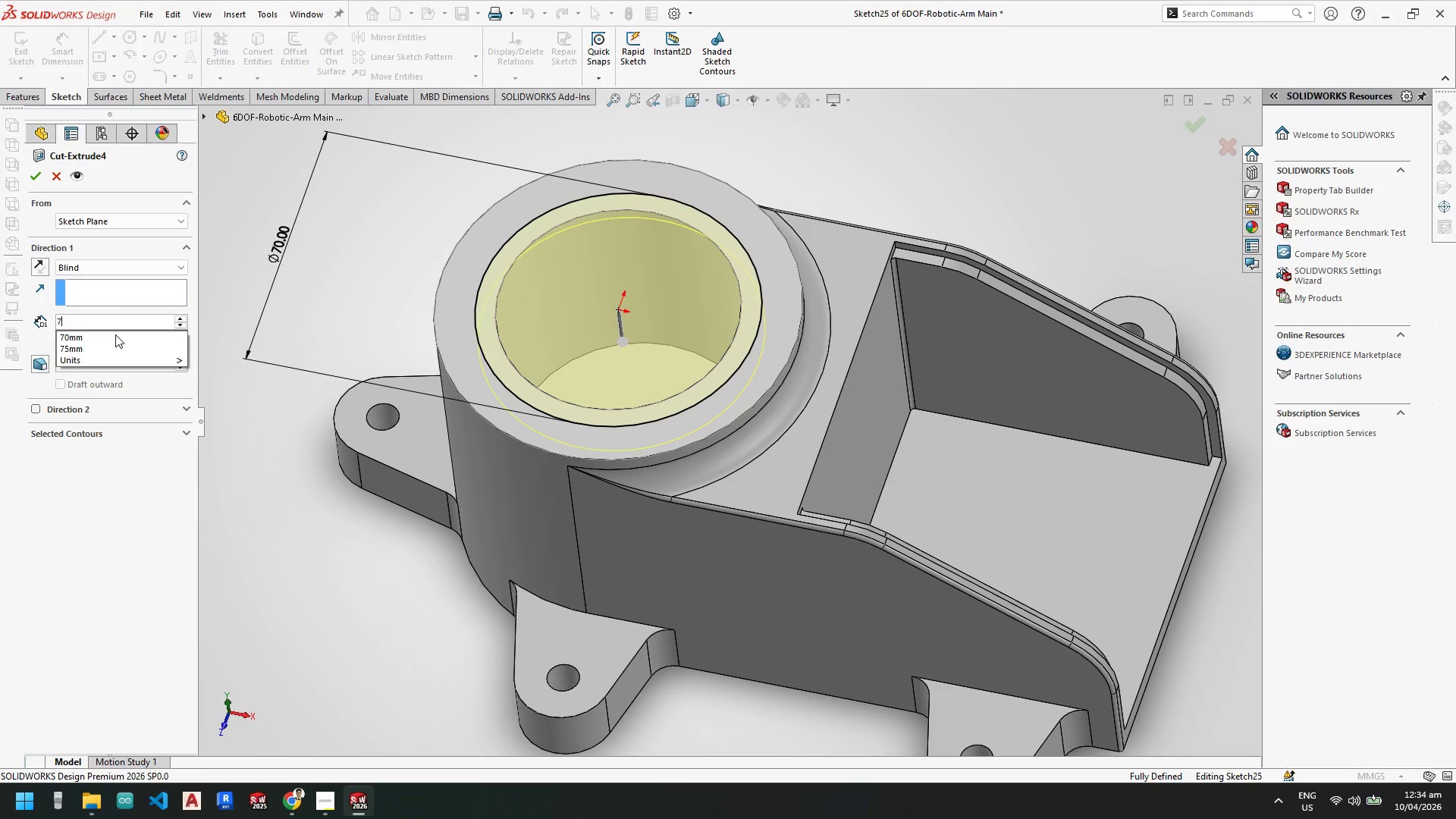 
key(NumpadDecimal)
 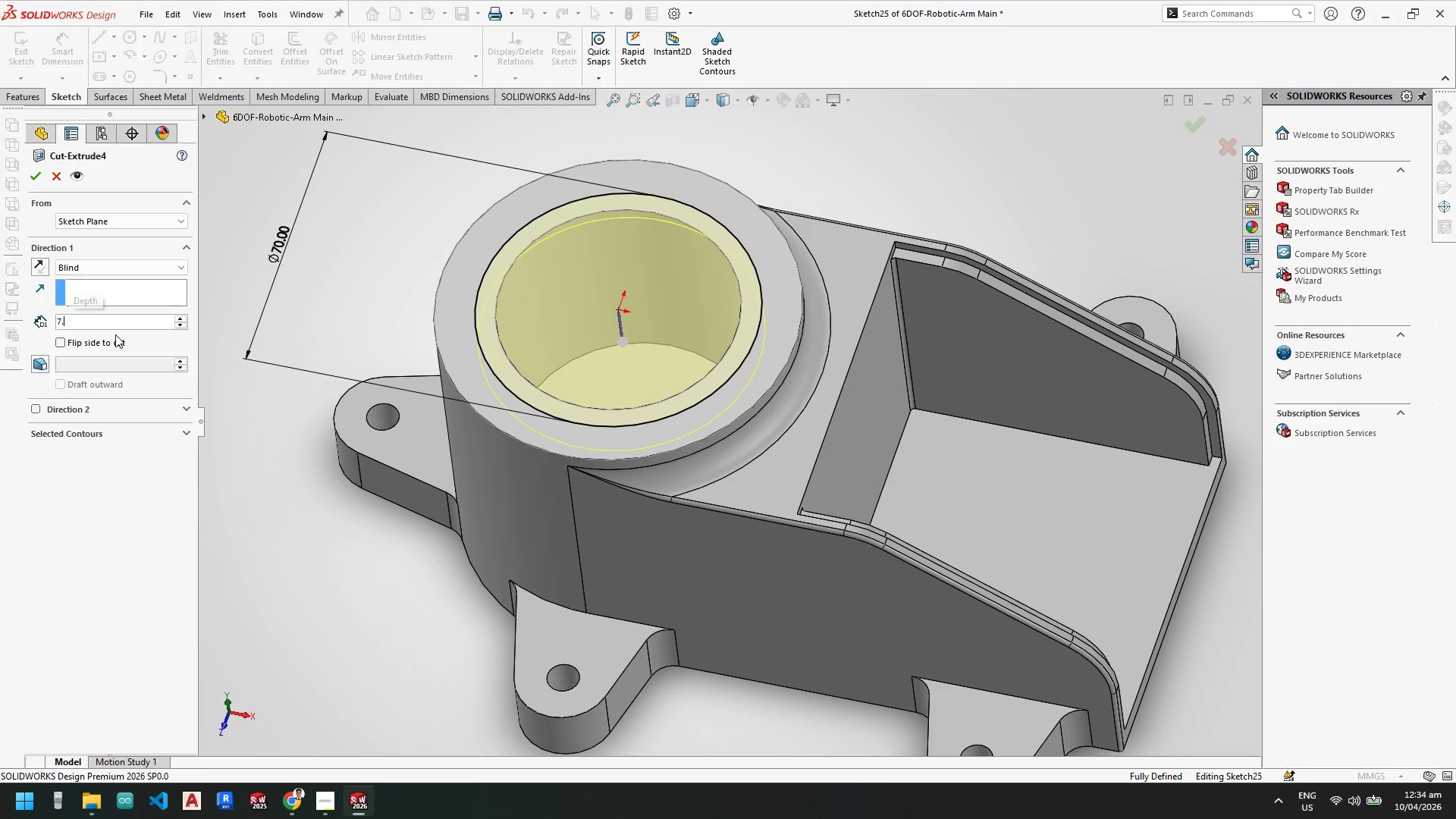 
key(Numpad5)
 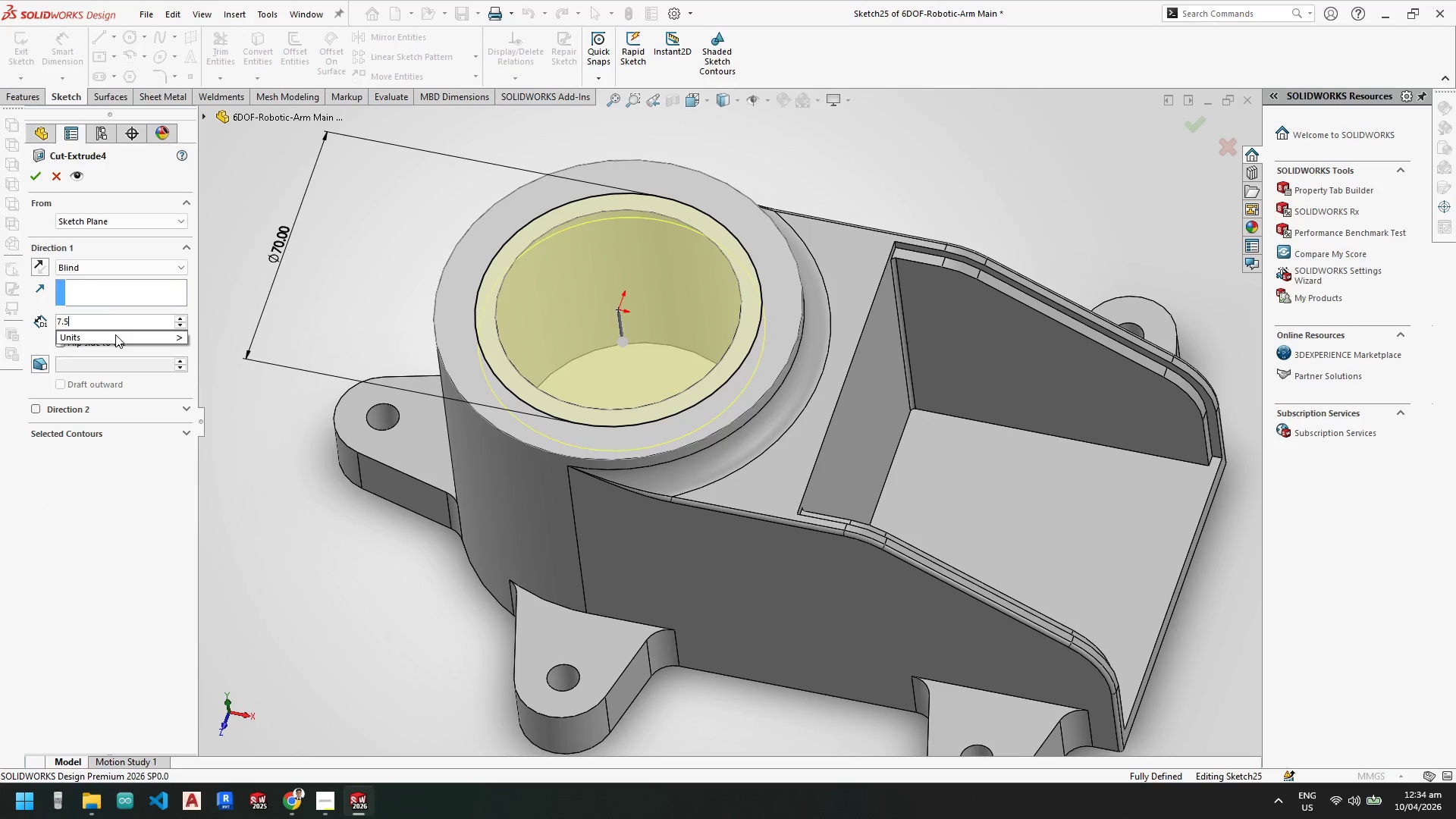 
key(NumpadEnter)
 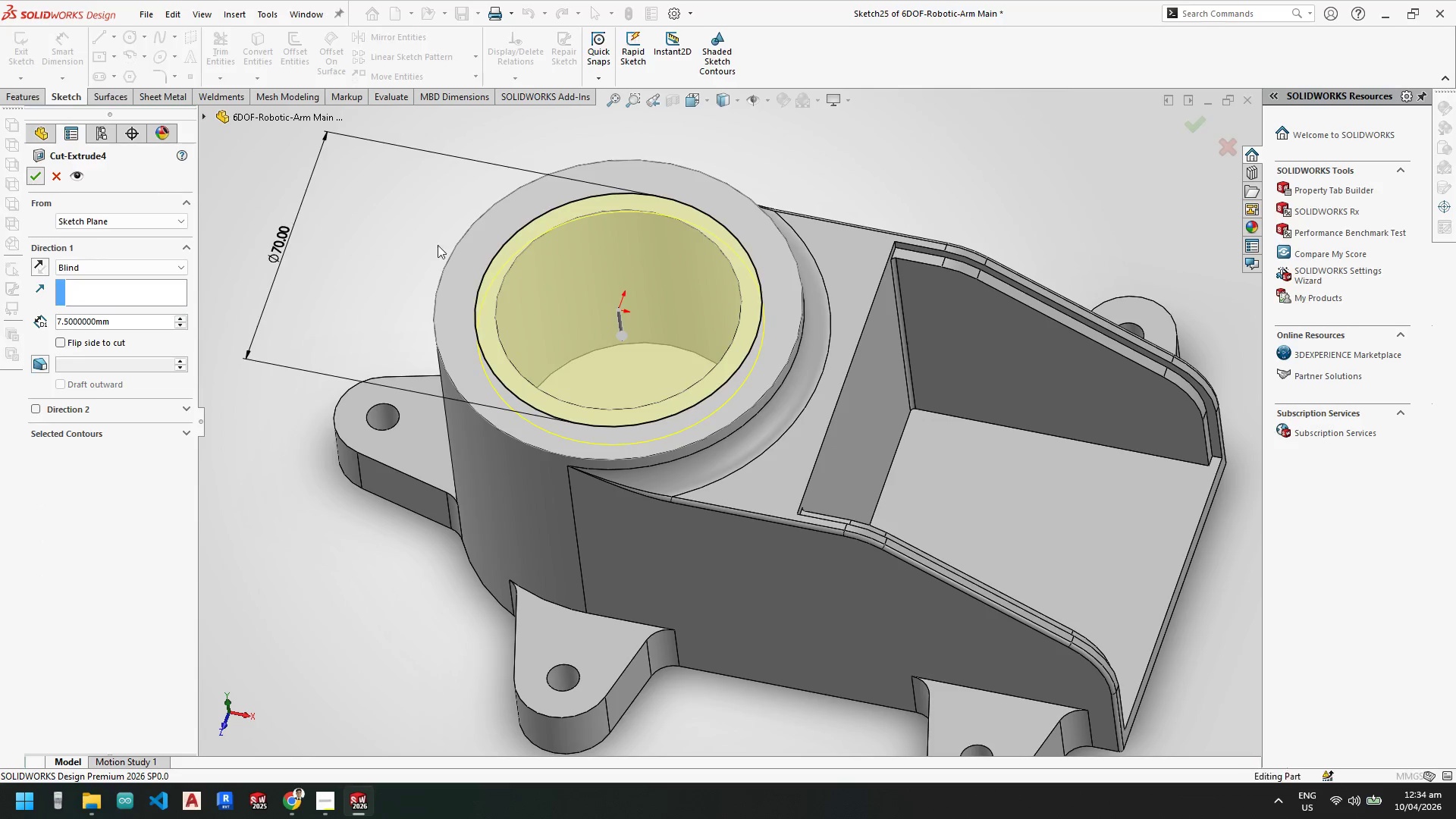 
key(Escape)
 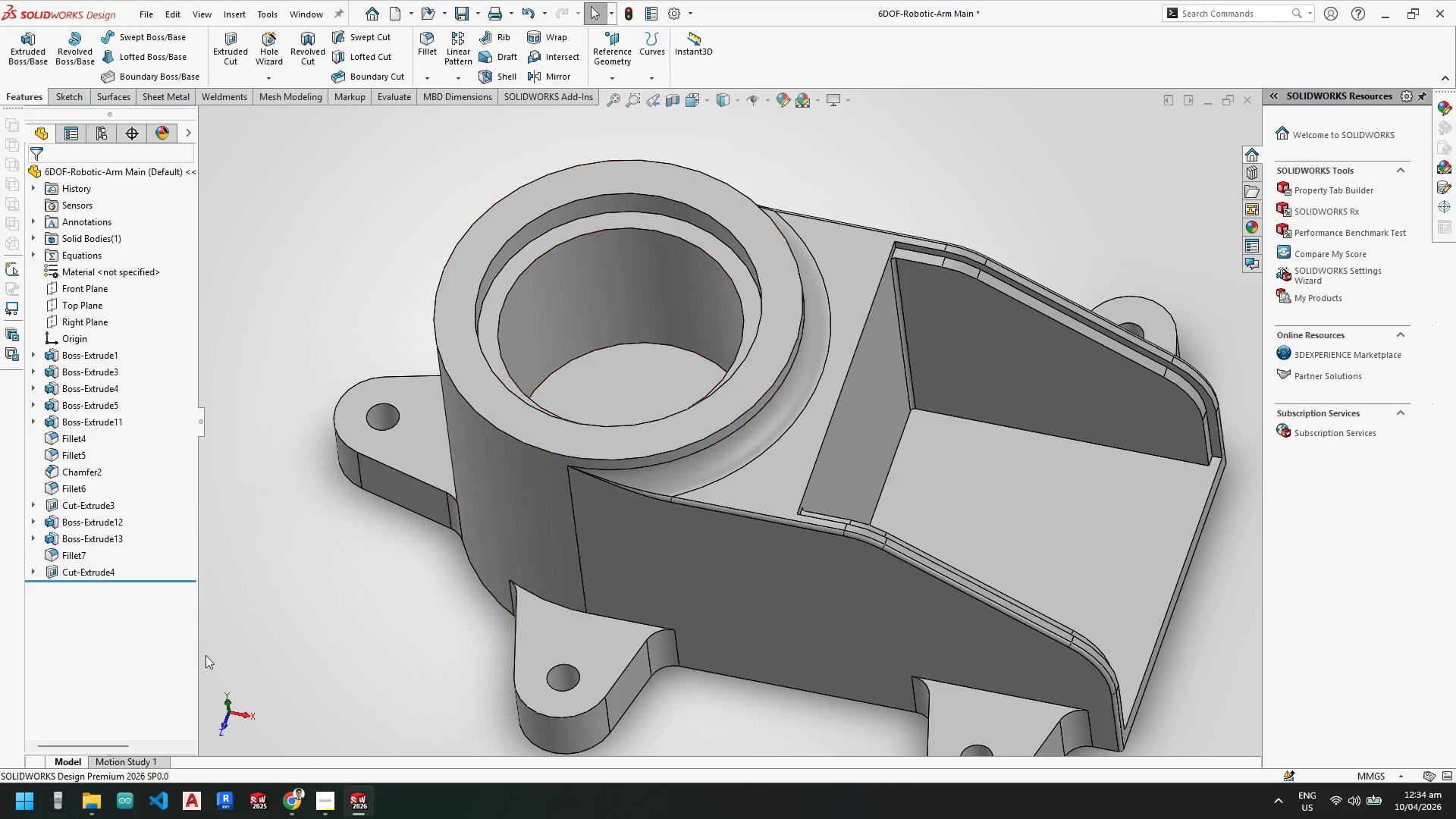 
key(Escape)
 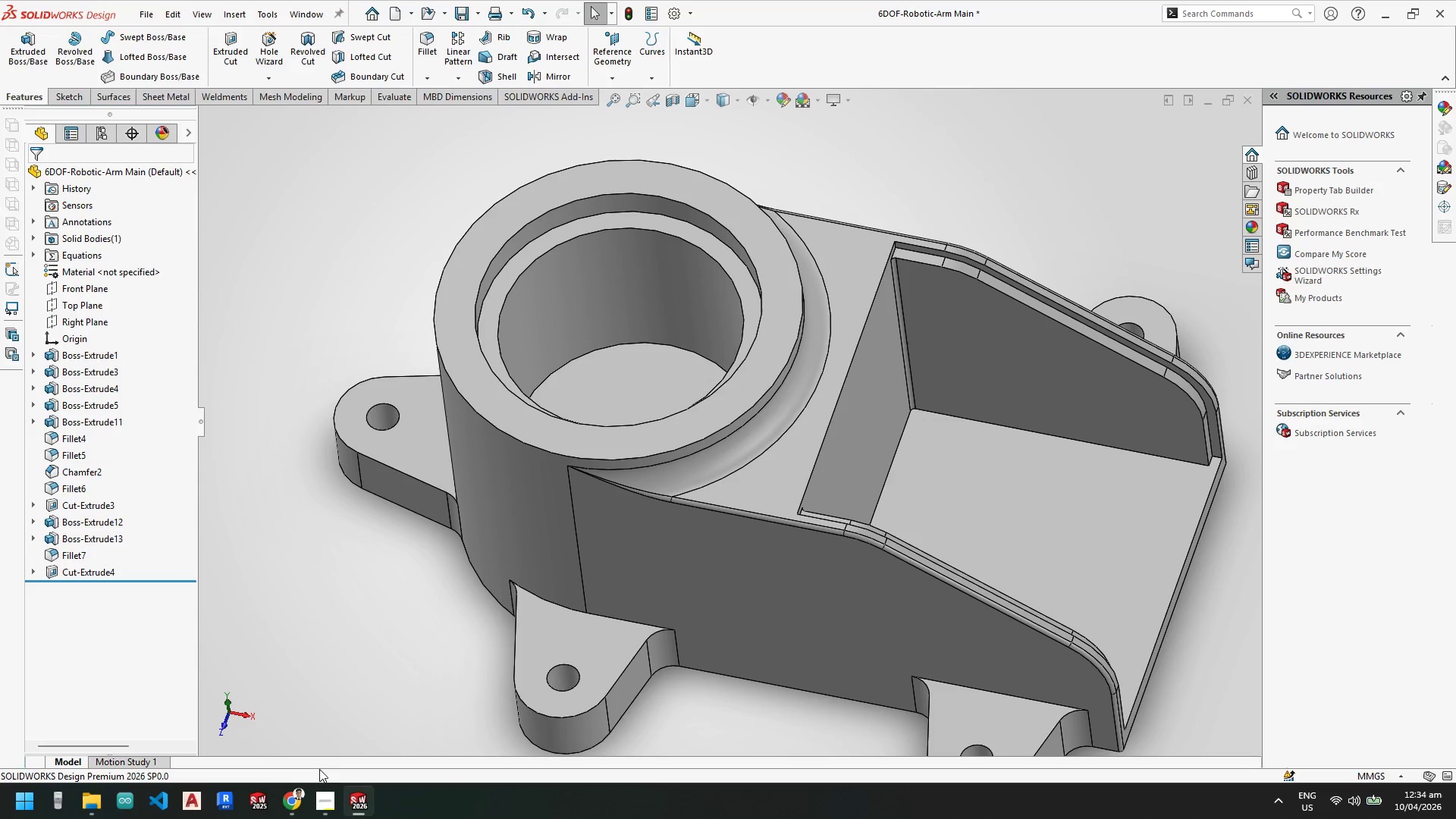 
key(Escape)
 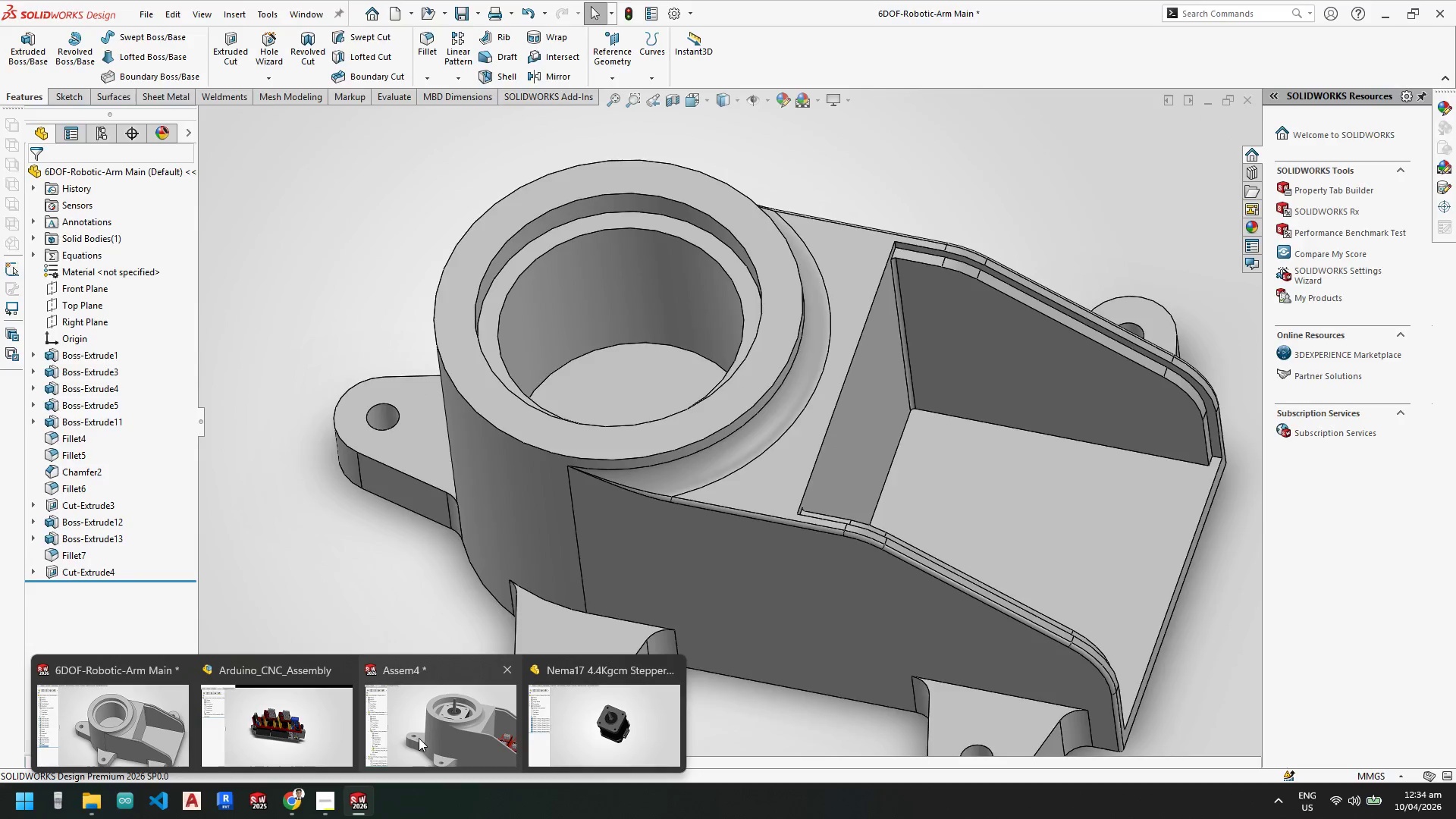 
left_click([419, 738])
 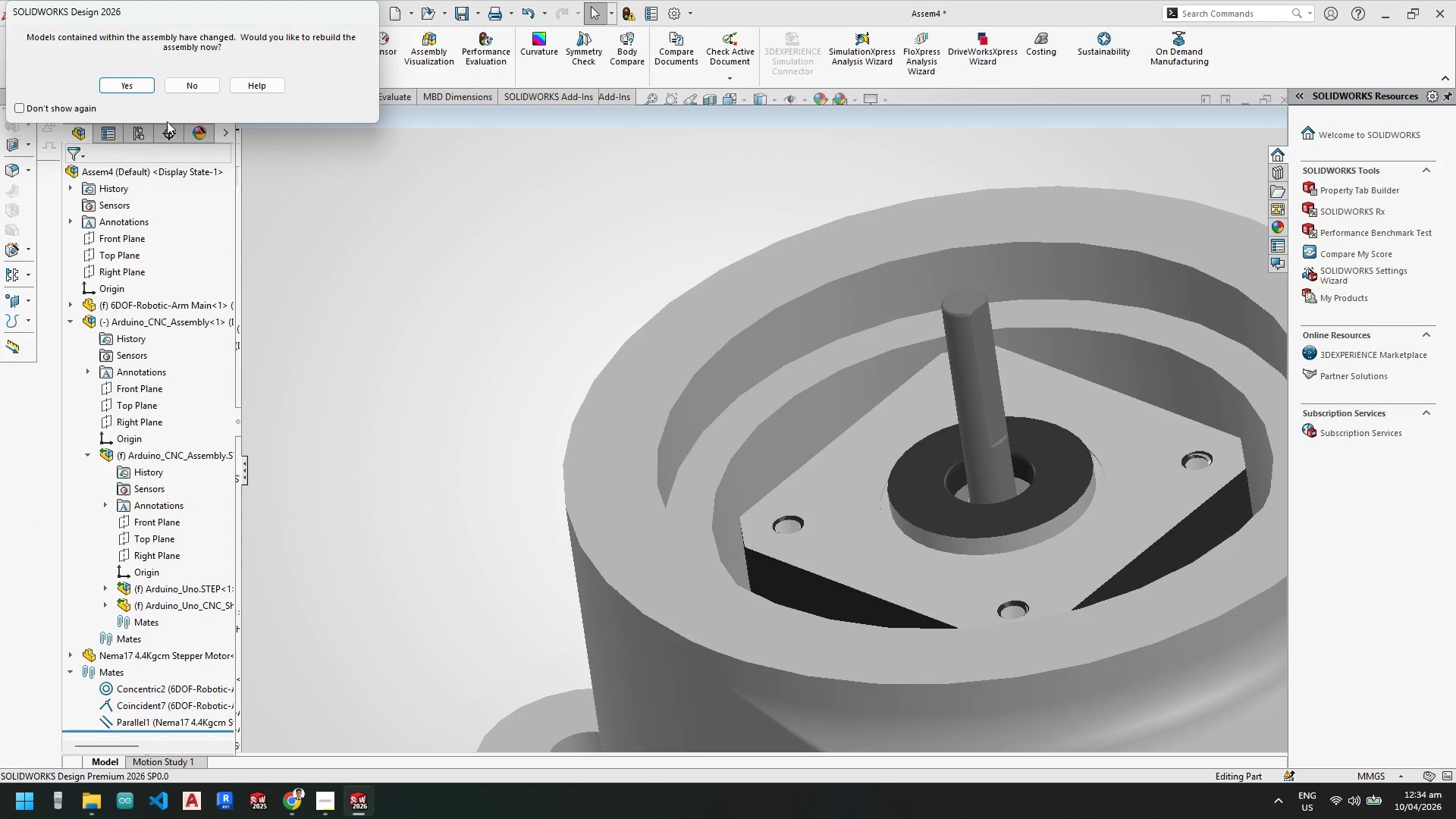 
left_click([138, 81])
 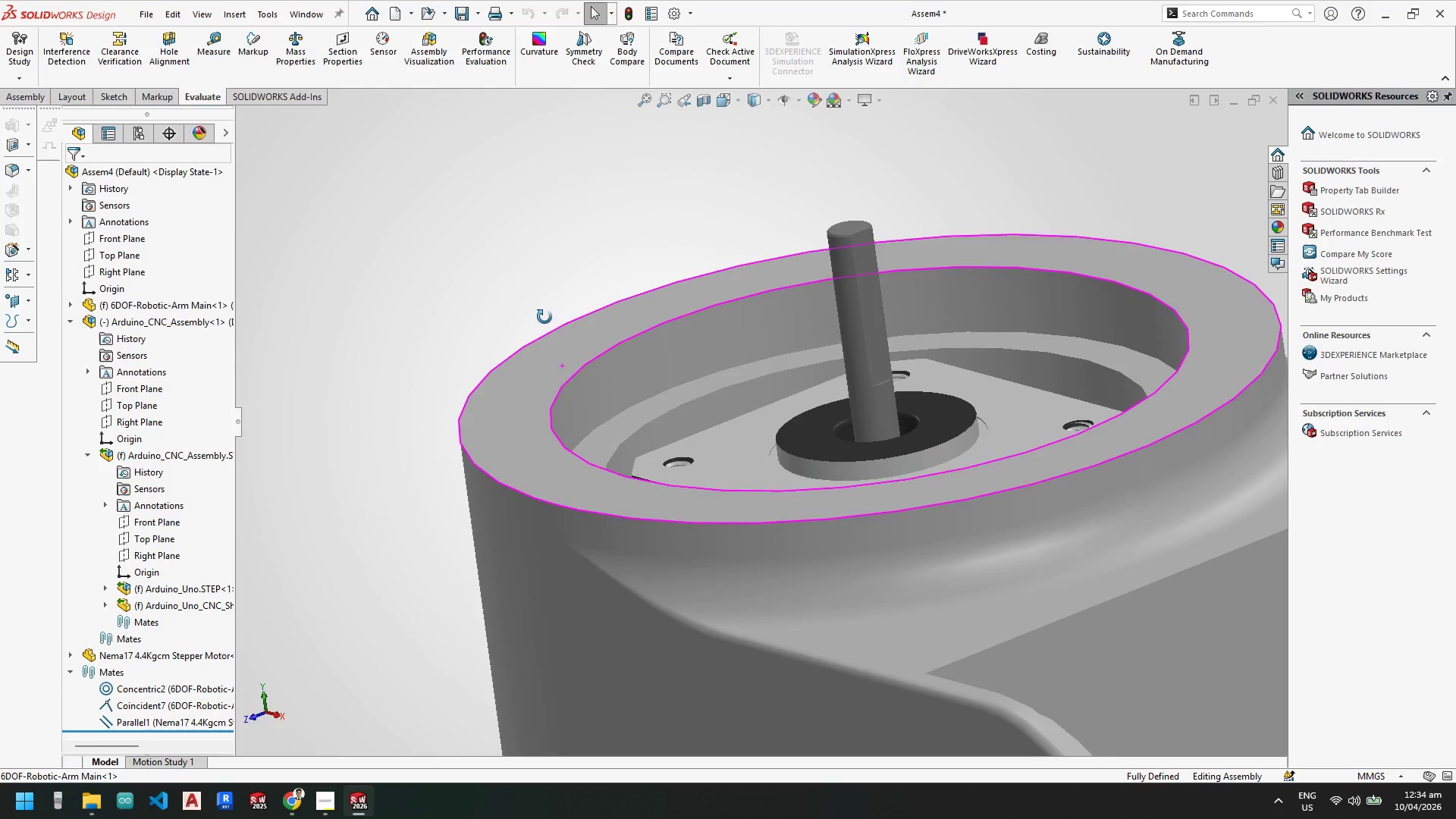 
key(Escape)
 